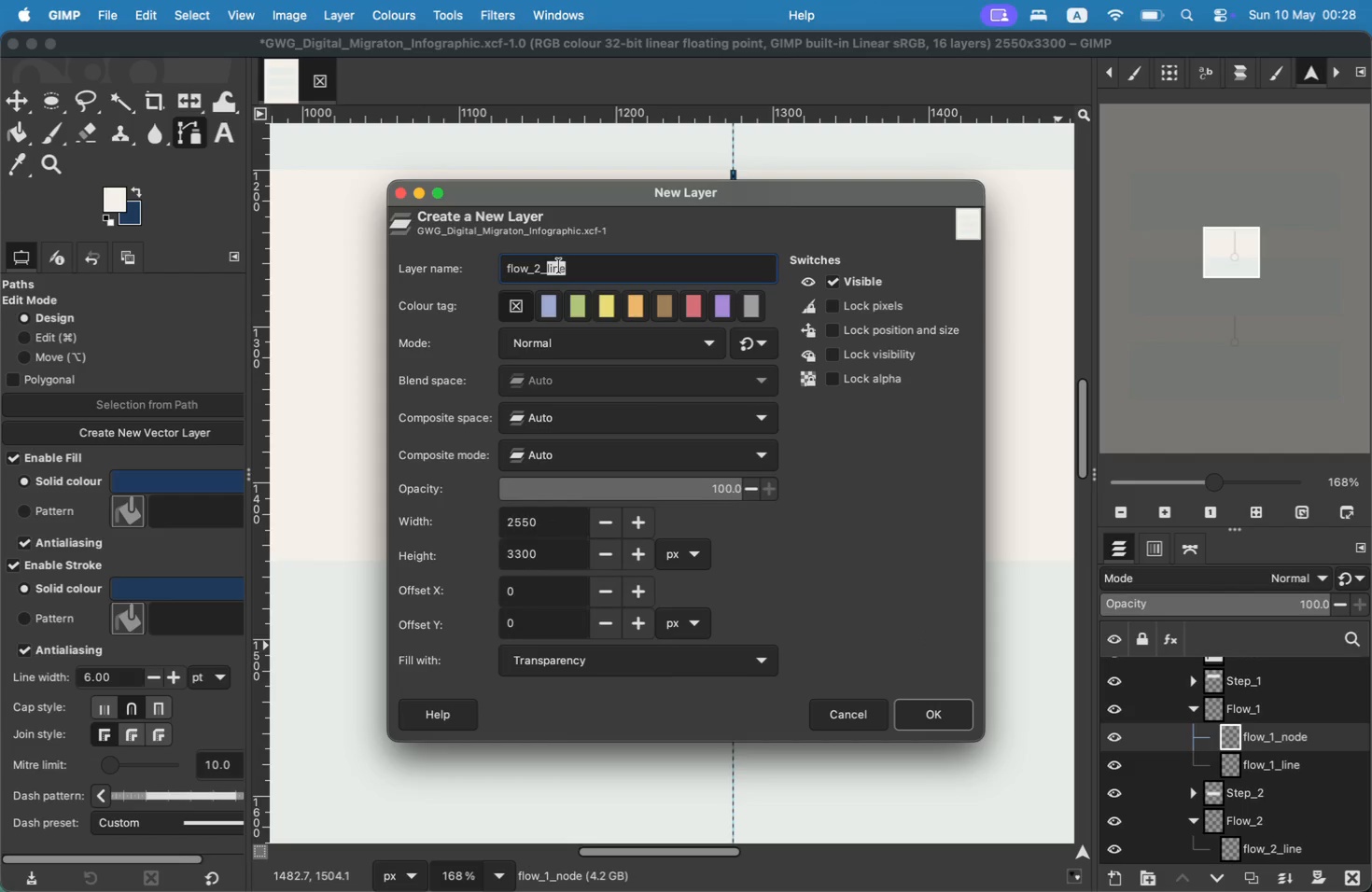 
type(SIGN)
 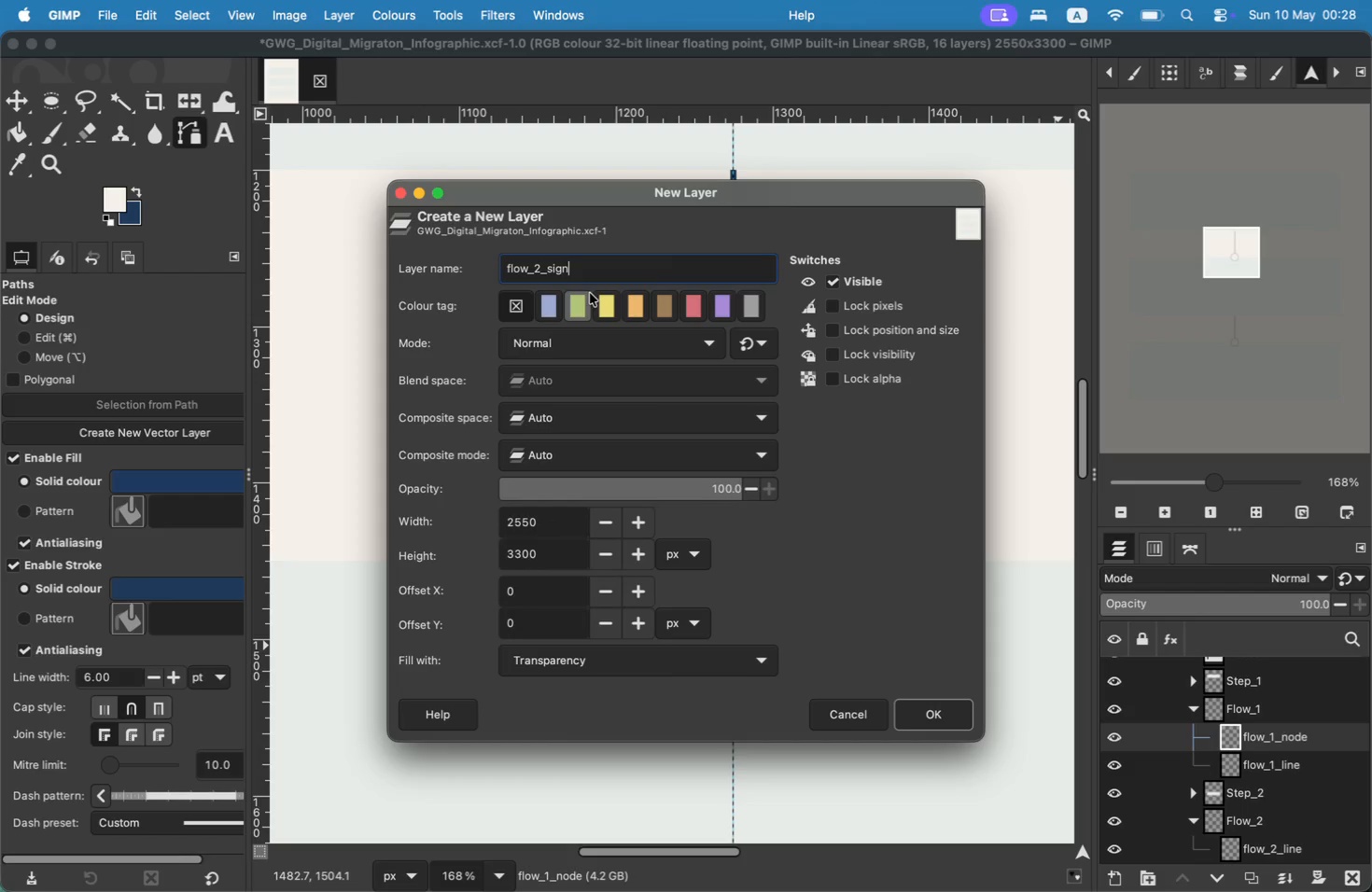 
left_click([540, 274])
 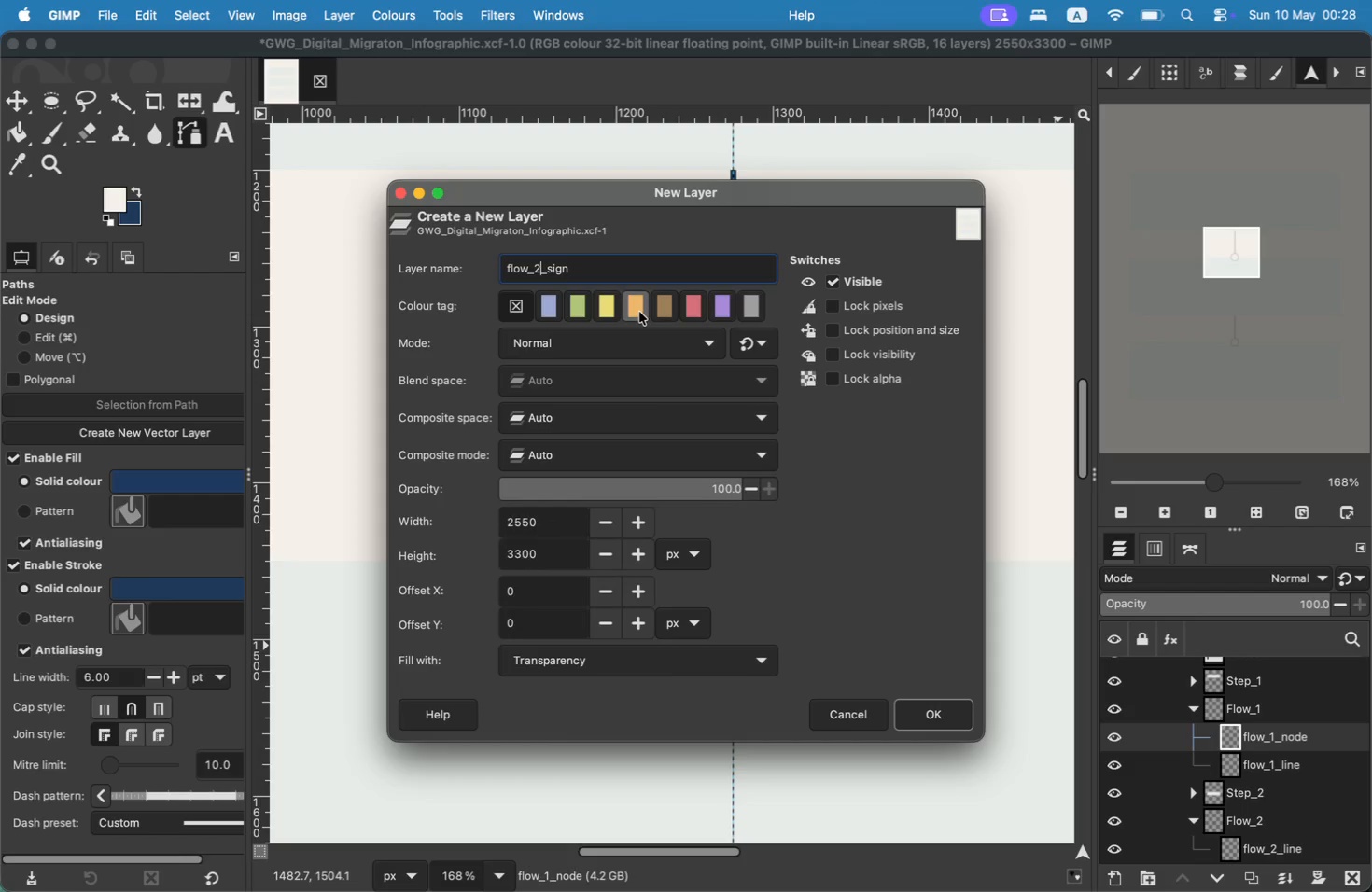 
key(Backspace)
 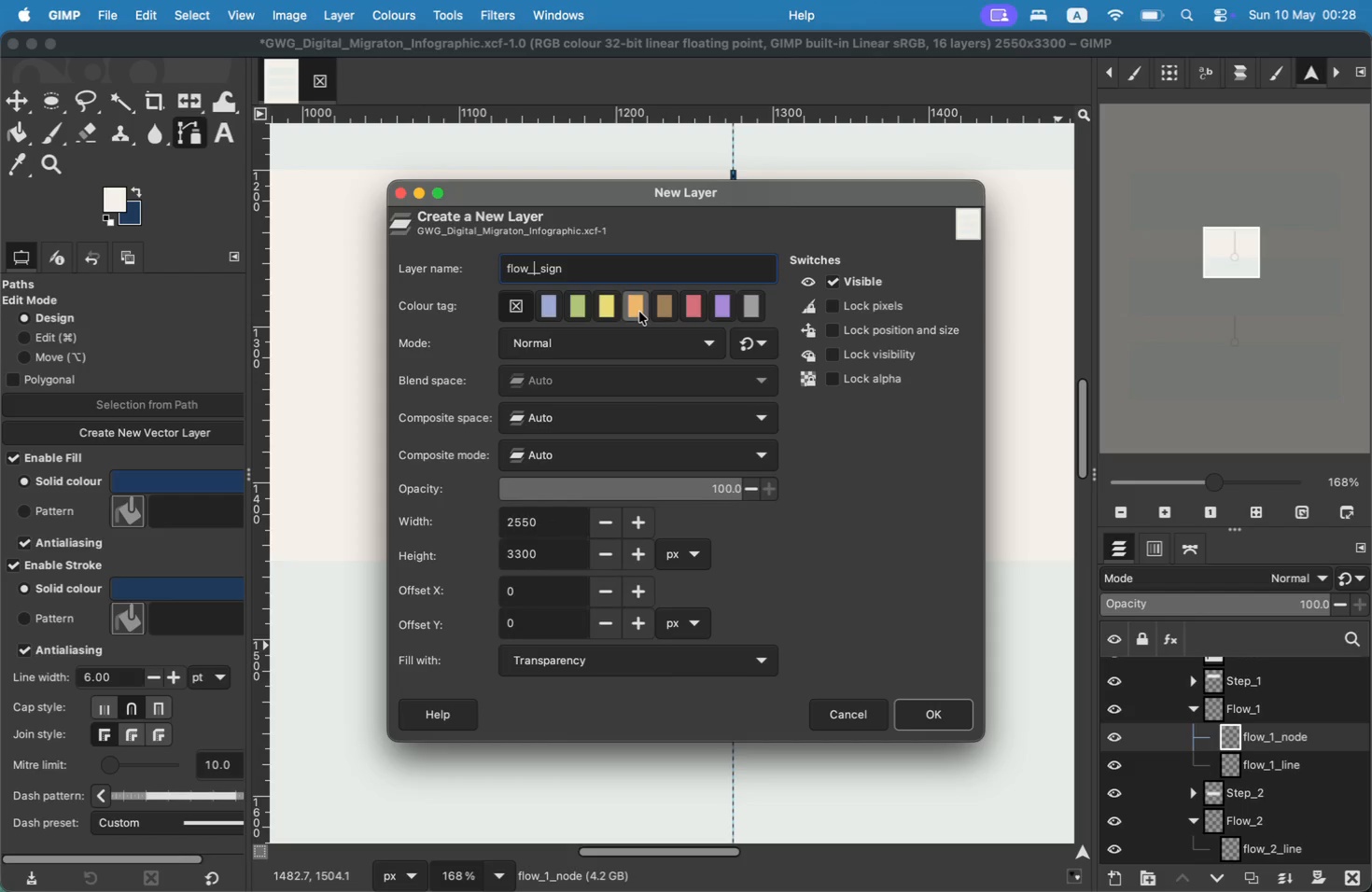 
key(1)
 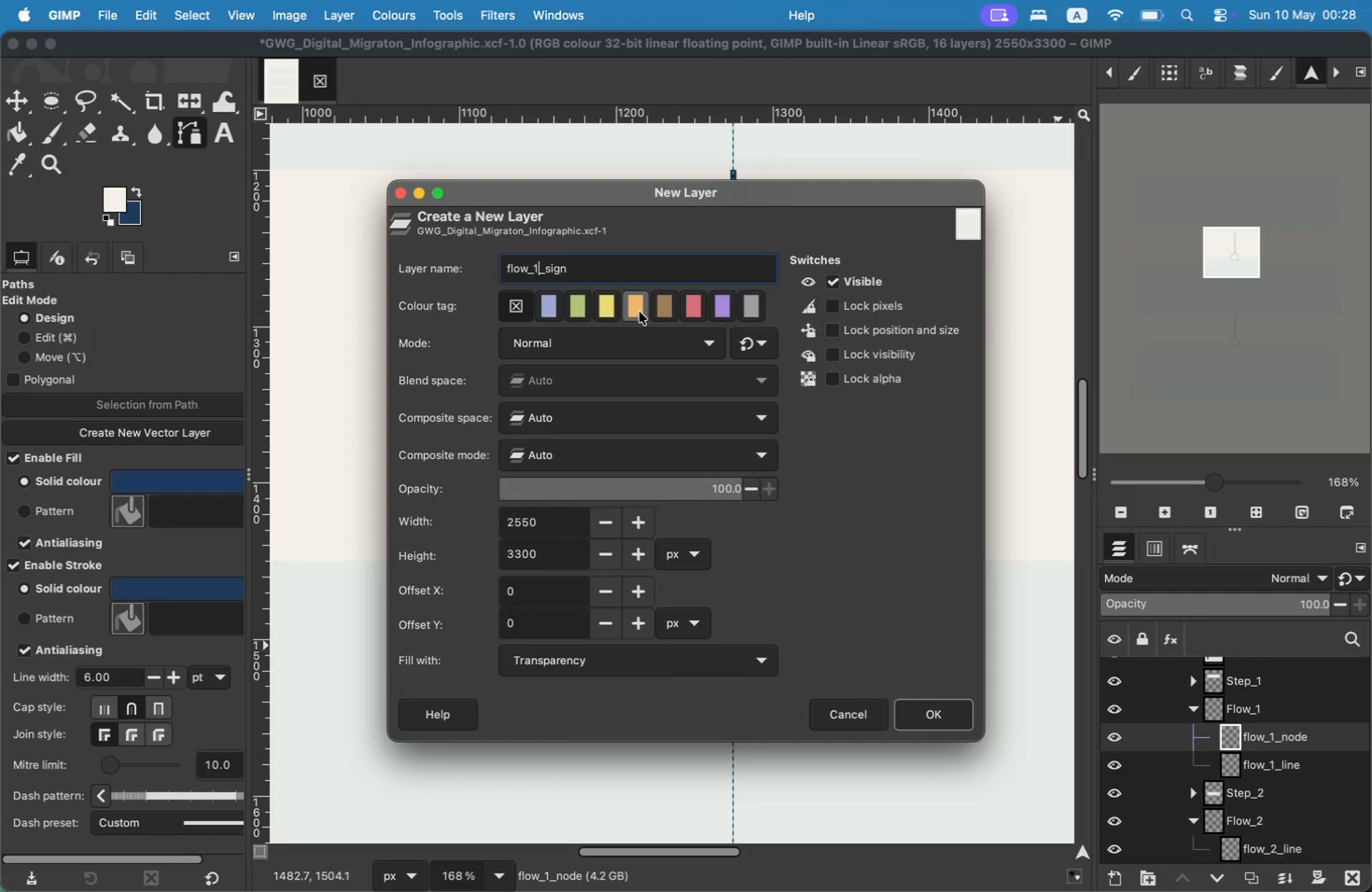 
key(Enter)
 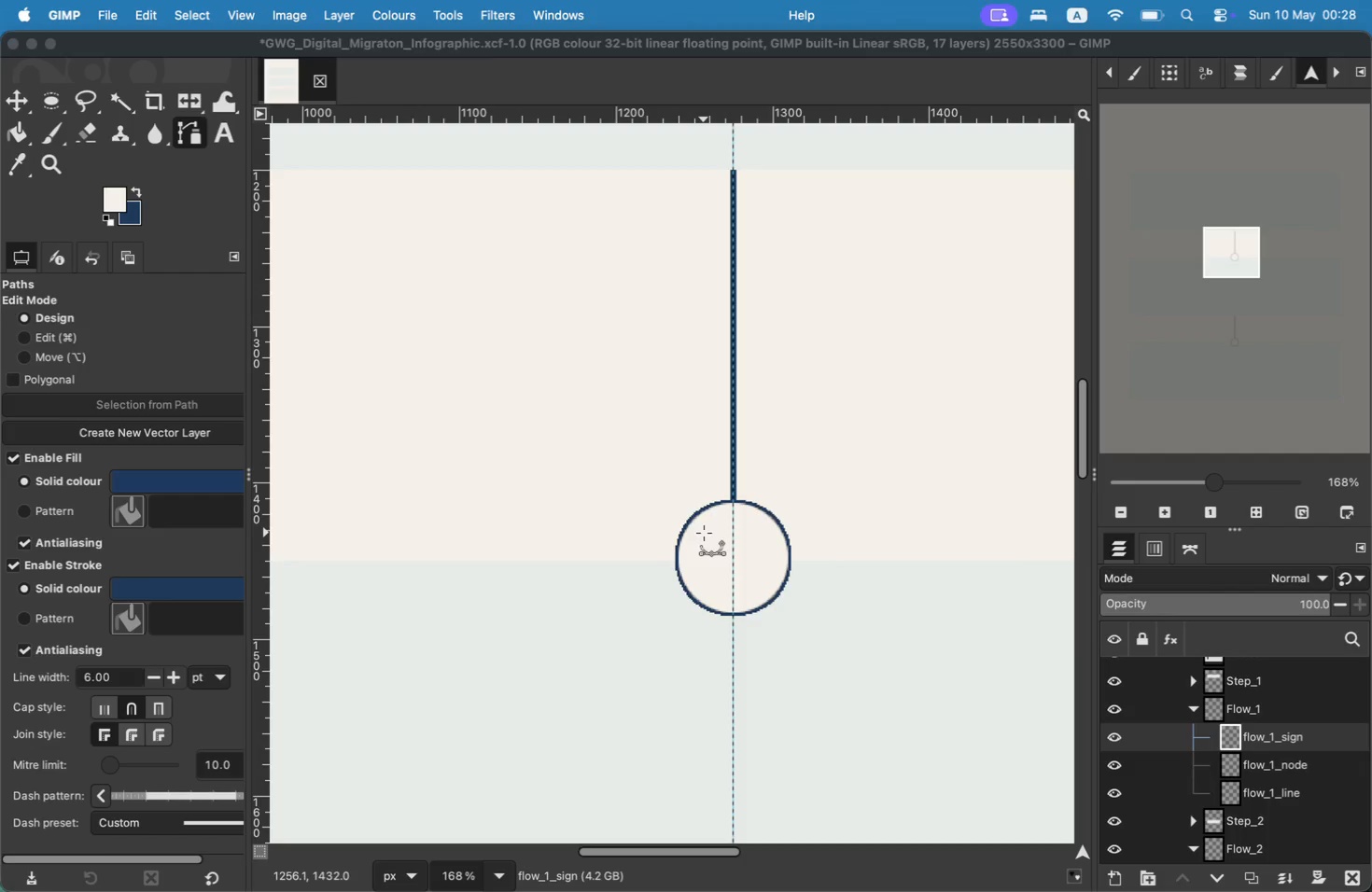 
wait(5.92)
 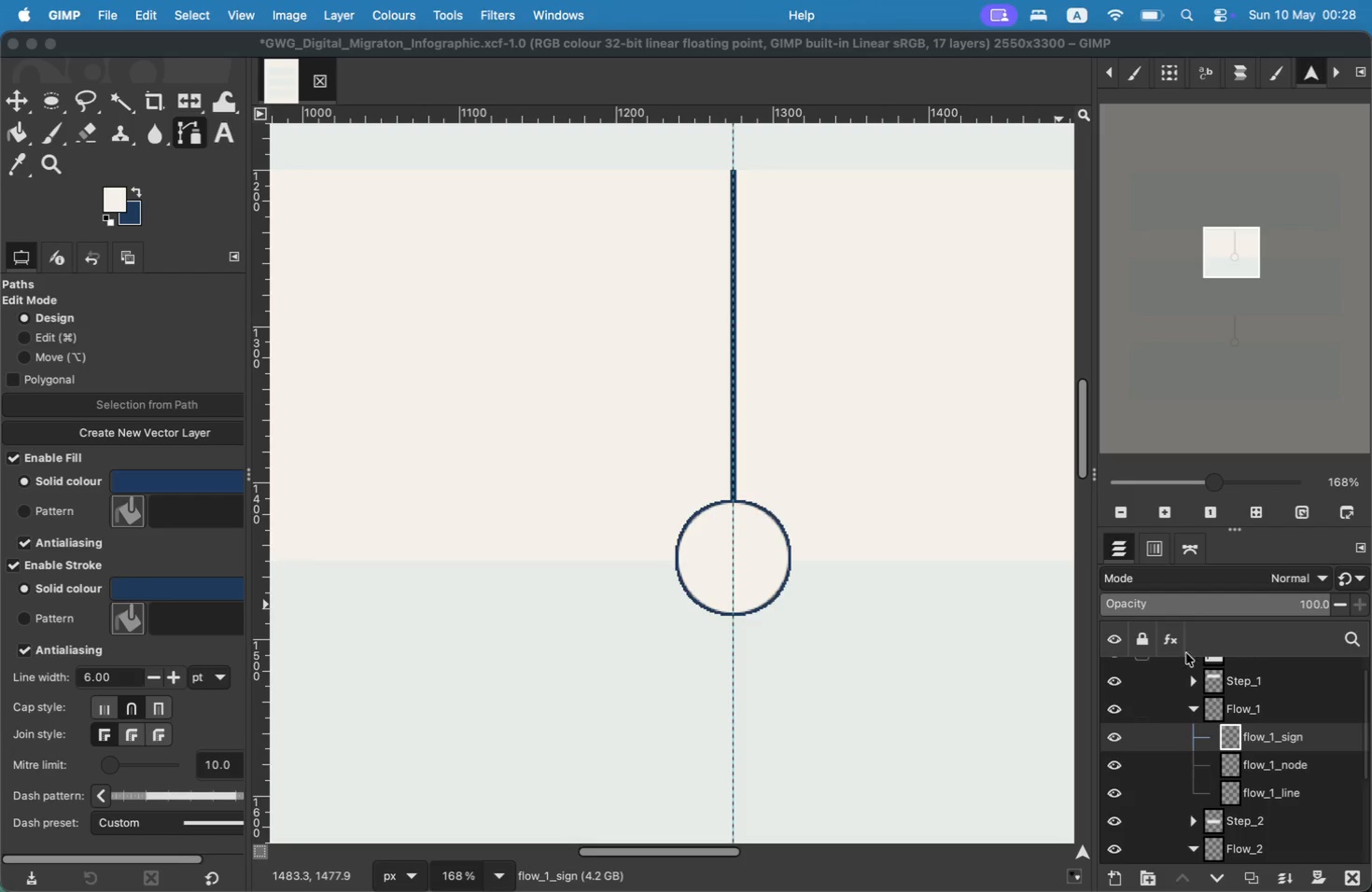 
key(Meta+CommandLeft)
 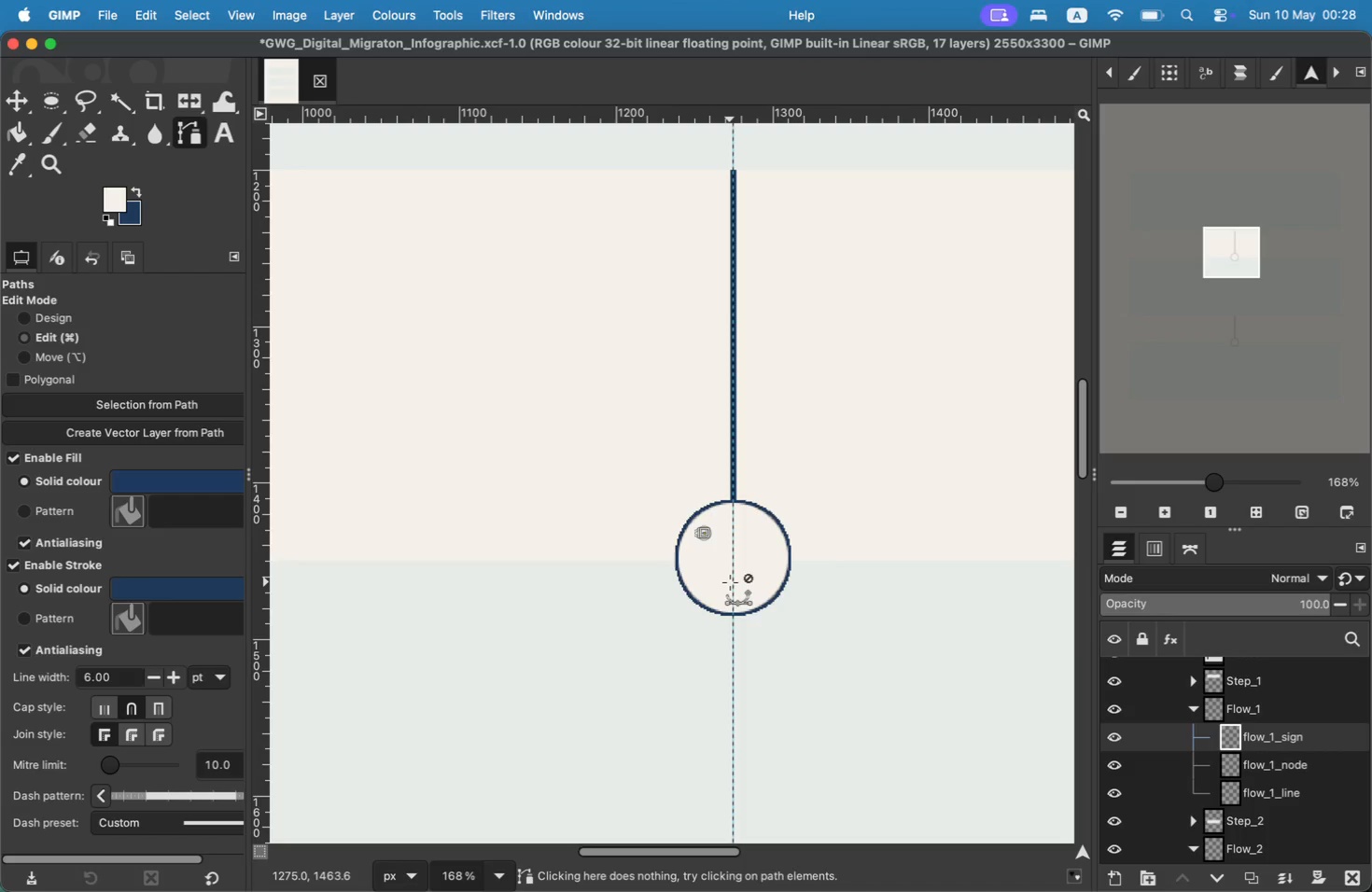 
key(Meta+Z)
 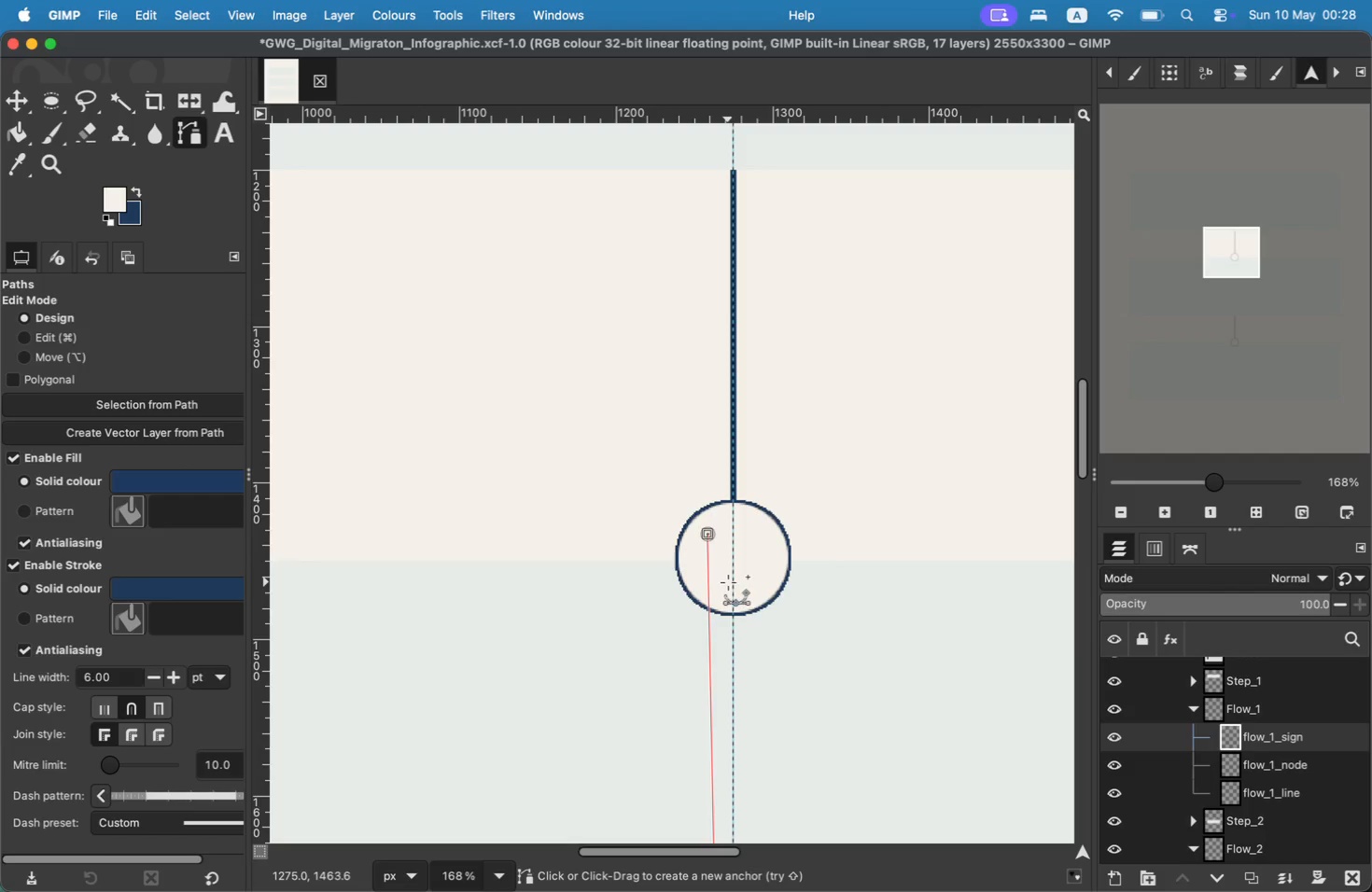 
key(Meta+CommandLeft)
 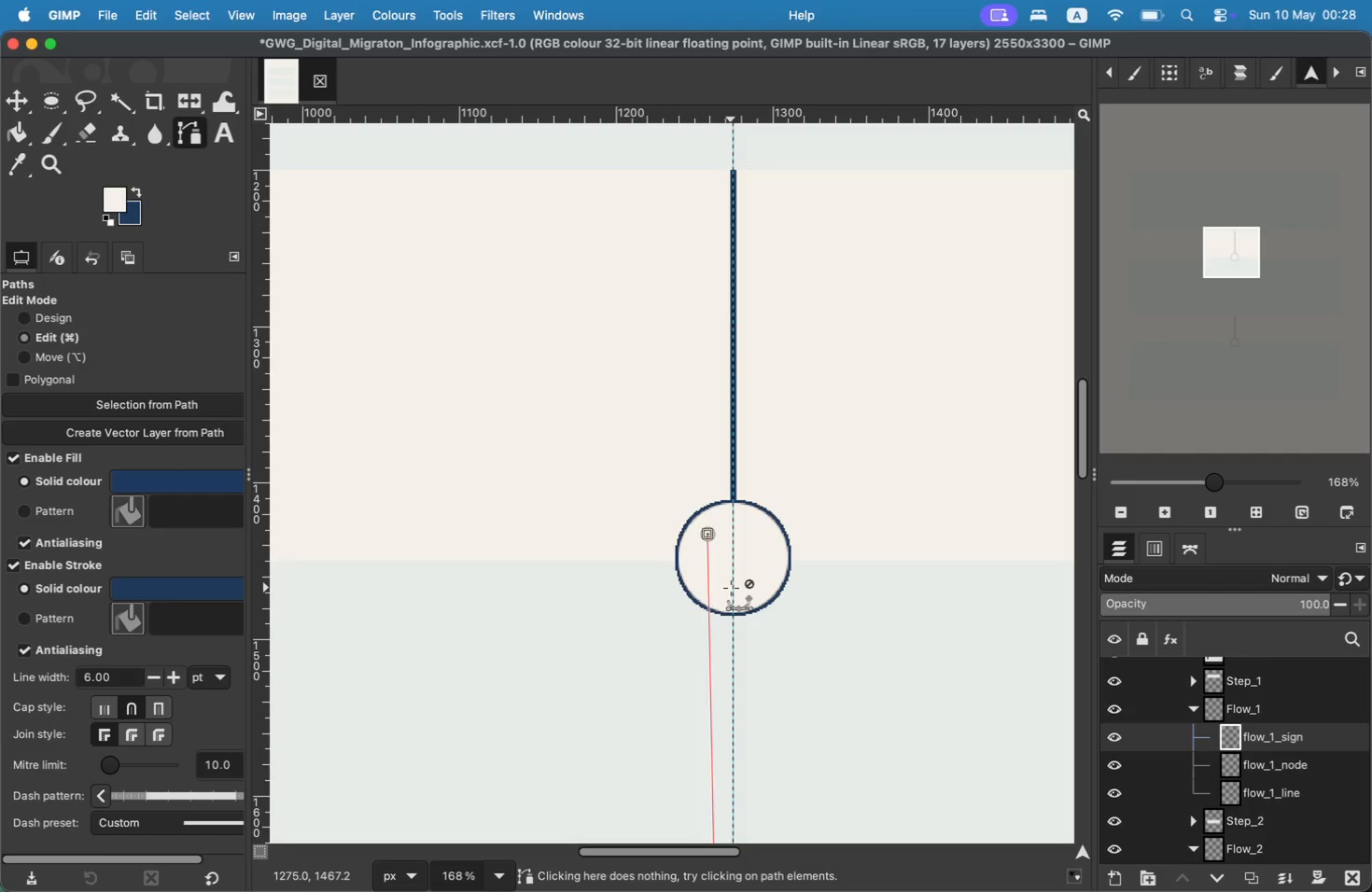 
key(Meta+Z)
 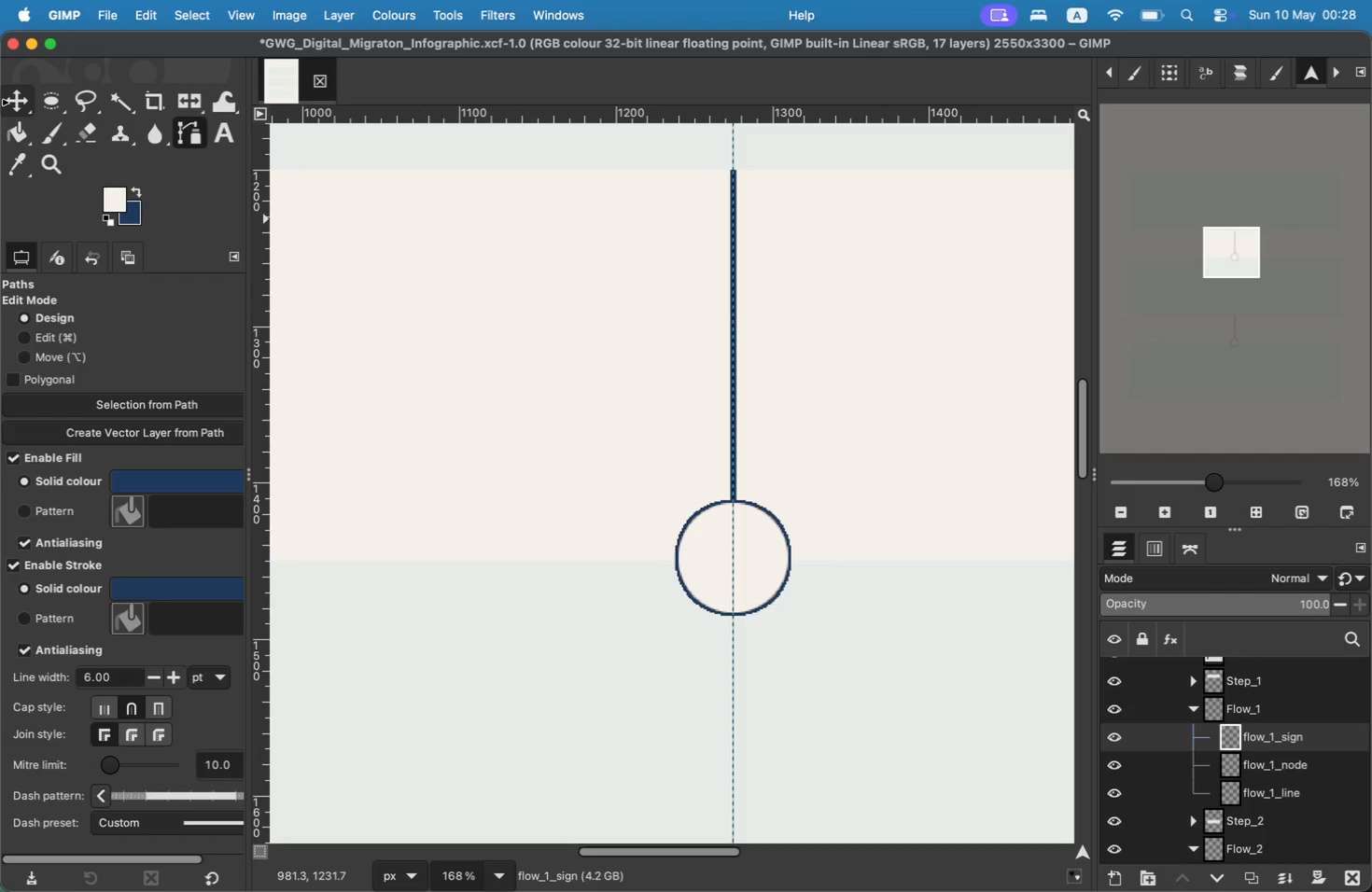 
double_click([6, 103])
 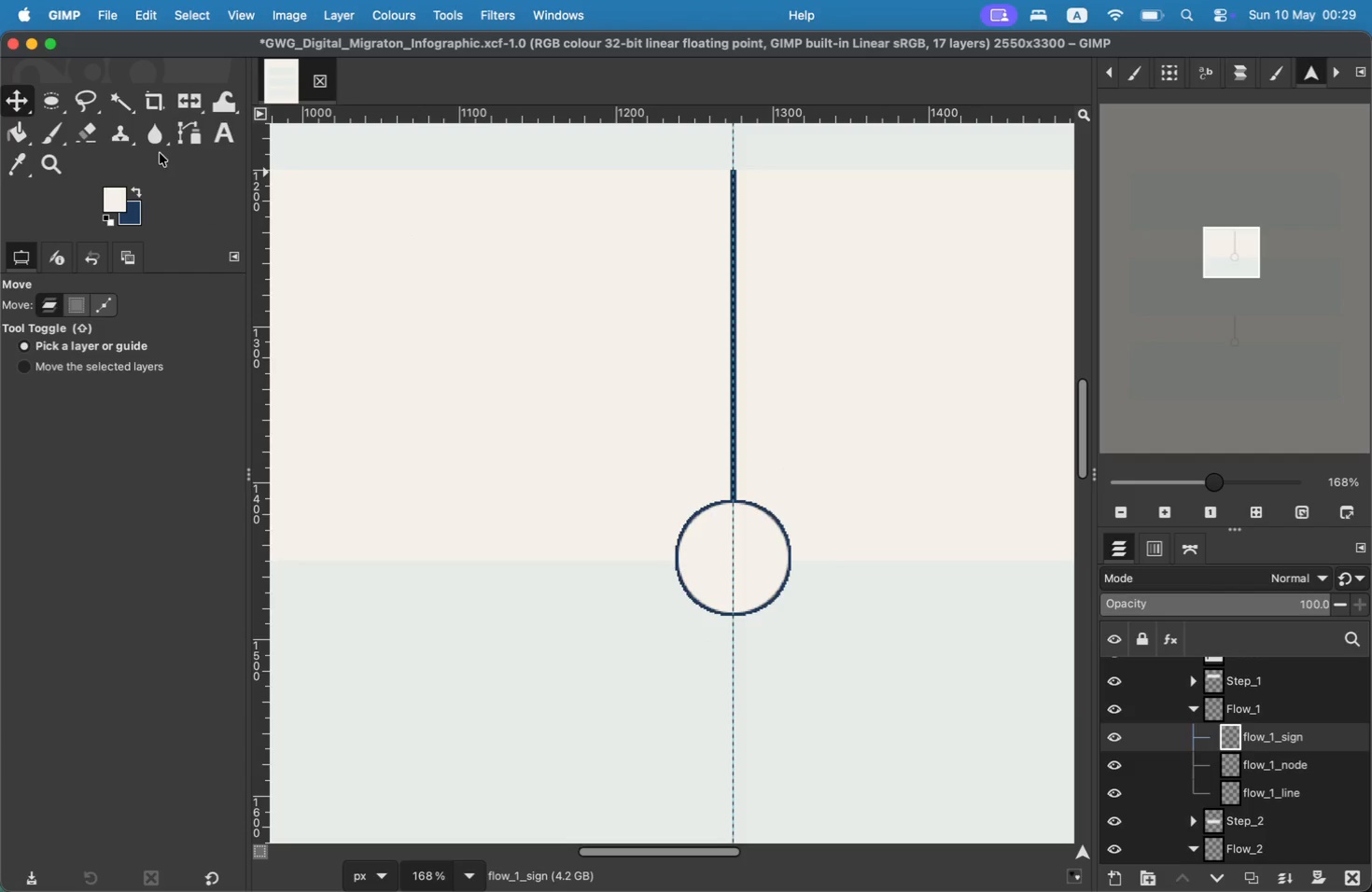 
left_click([197, 145])
 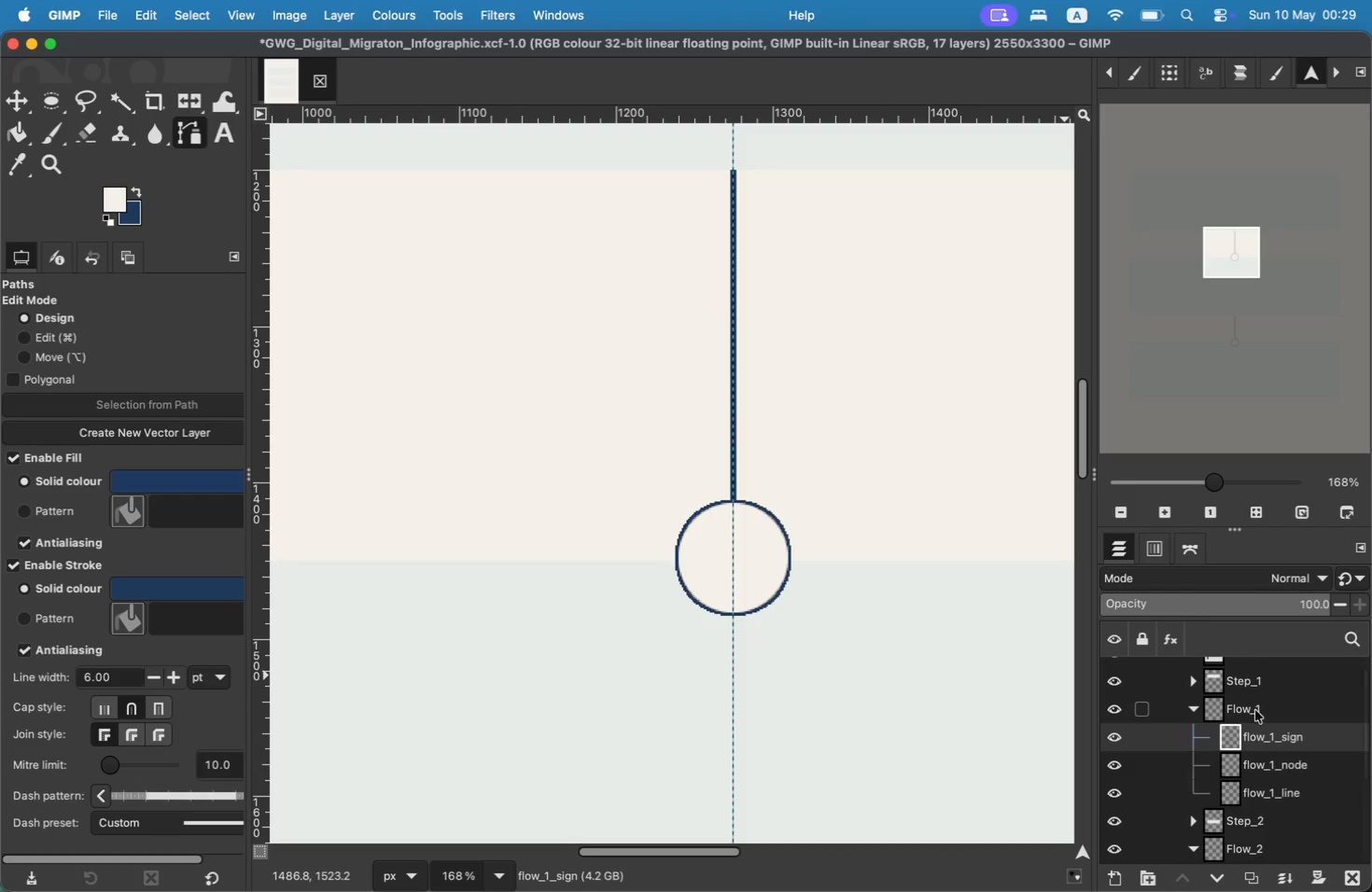 
left_click([1274, 734])
 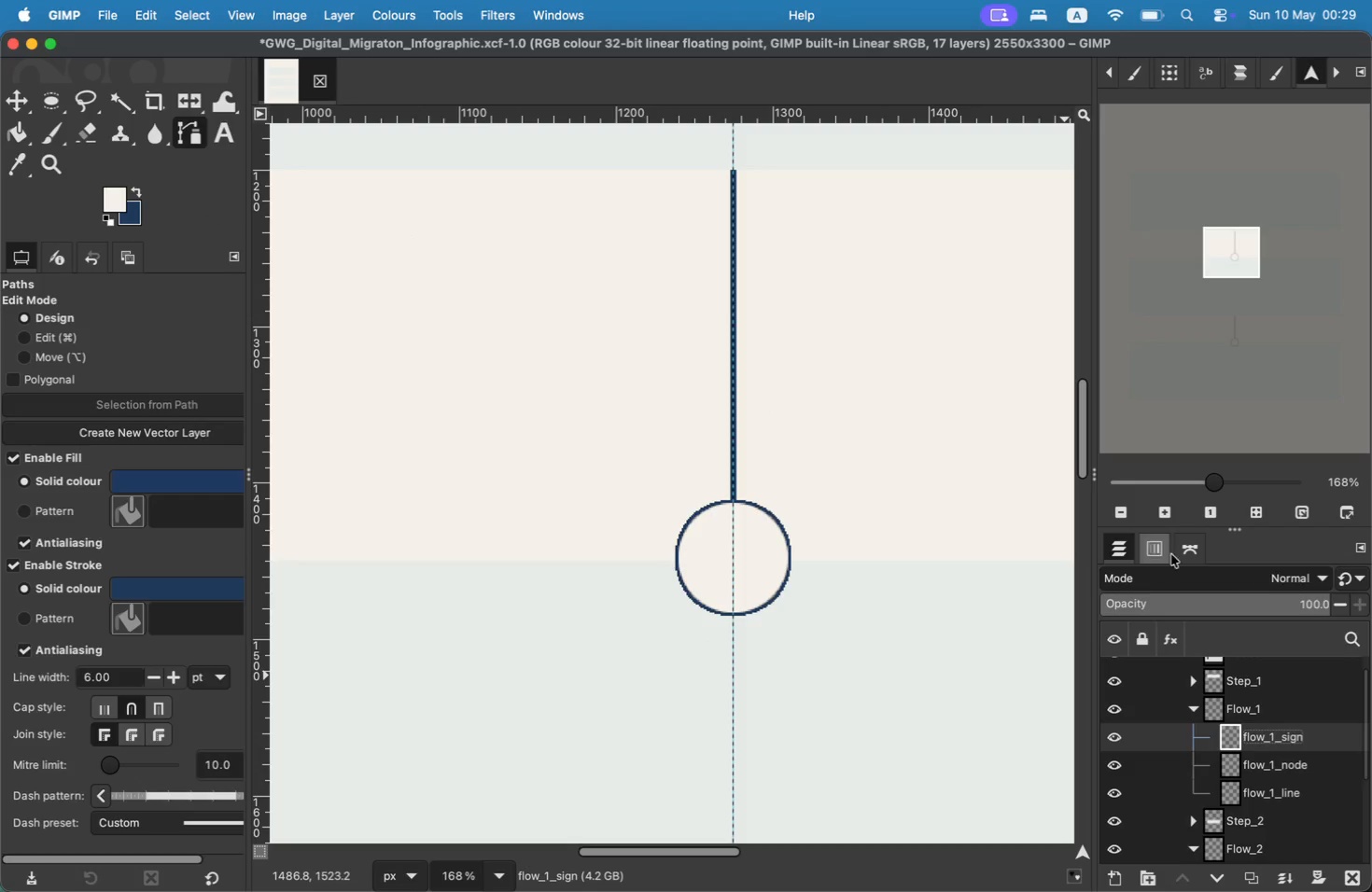 
left_click([1203, 554])
 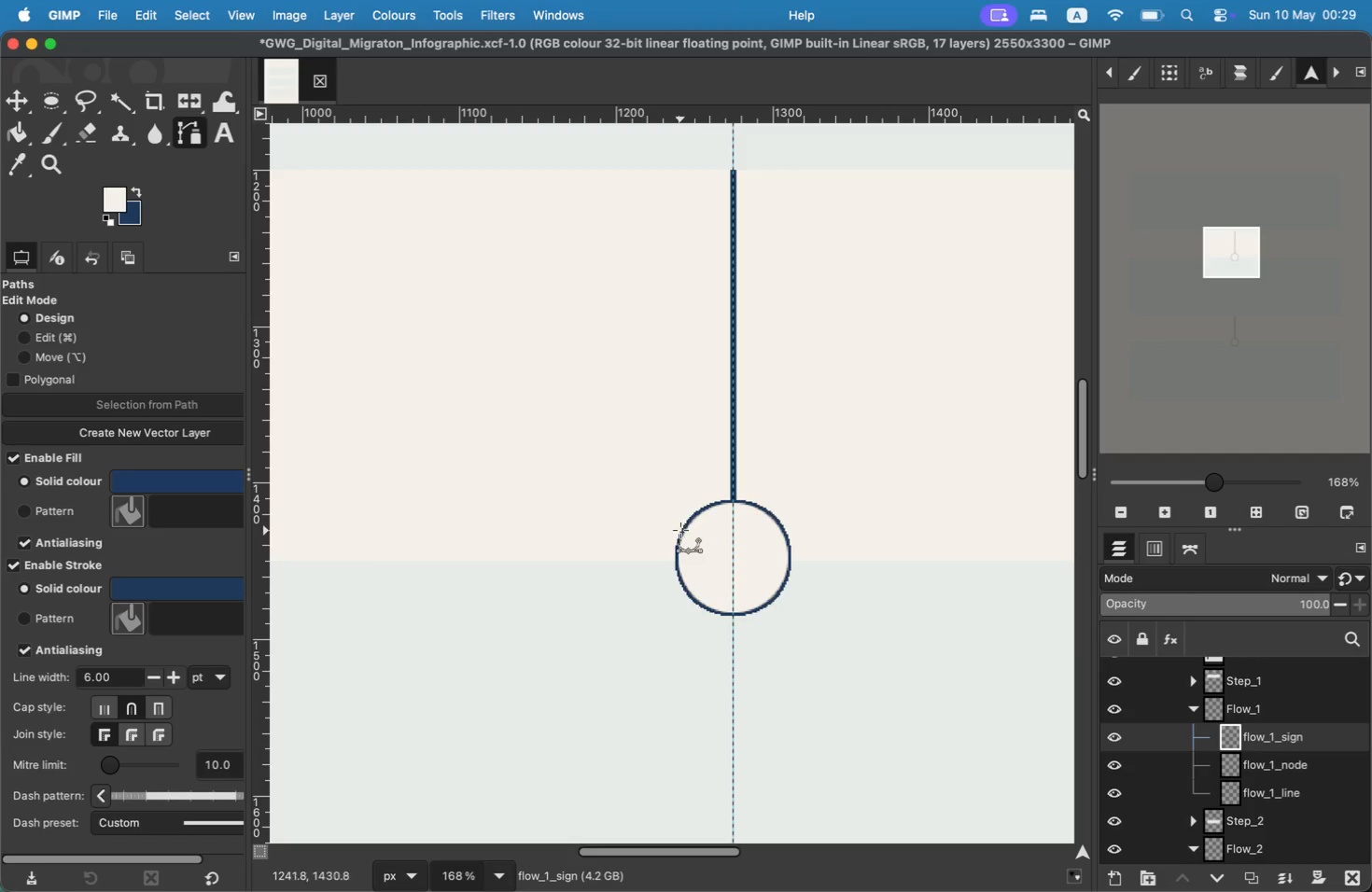 
left_click([696, 533])
 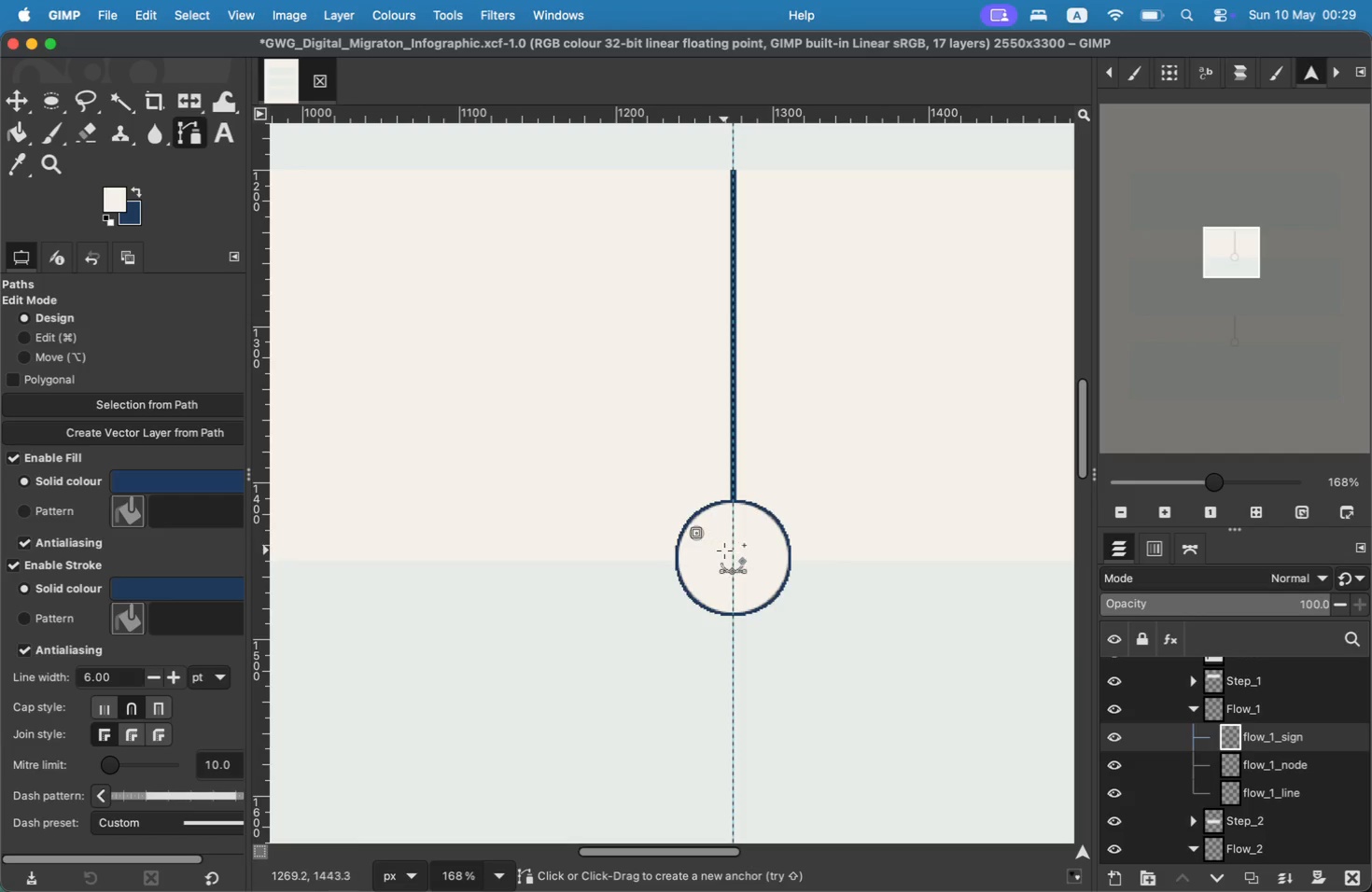 
key(Meta+CommandLeft)
 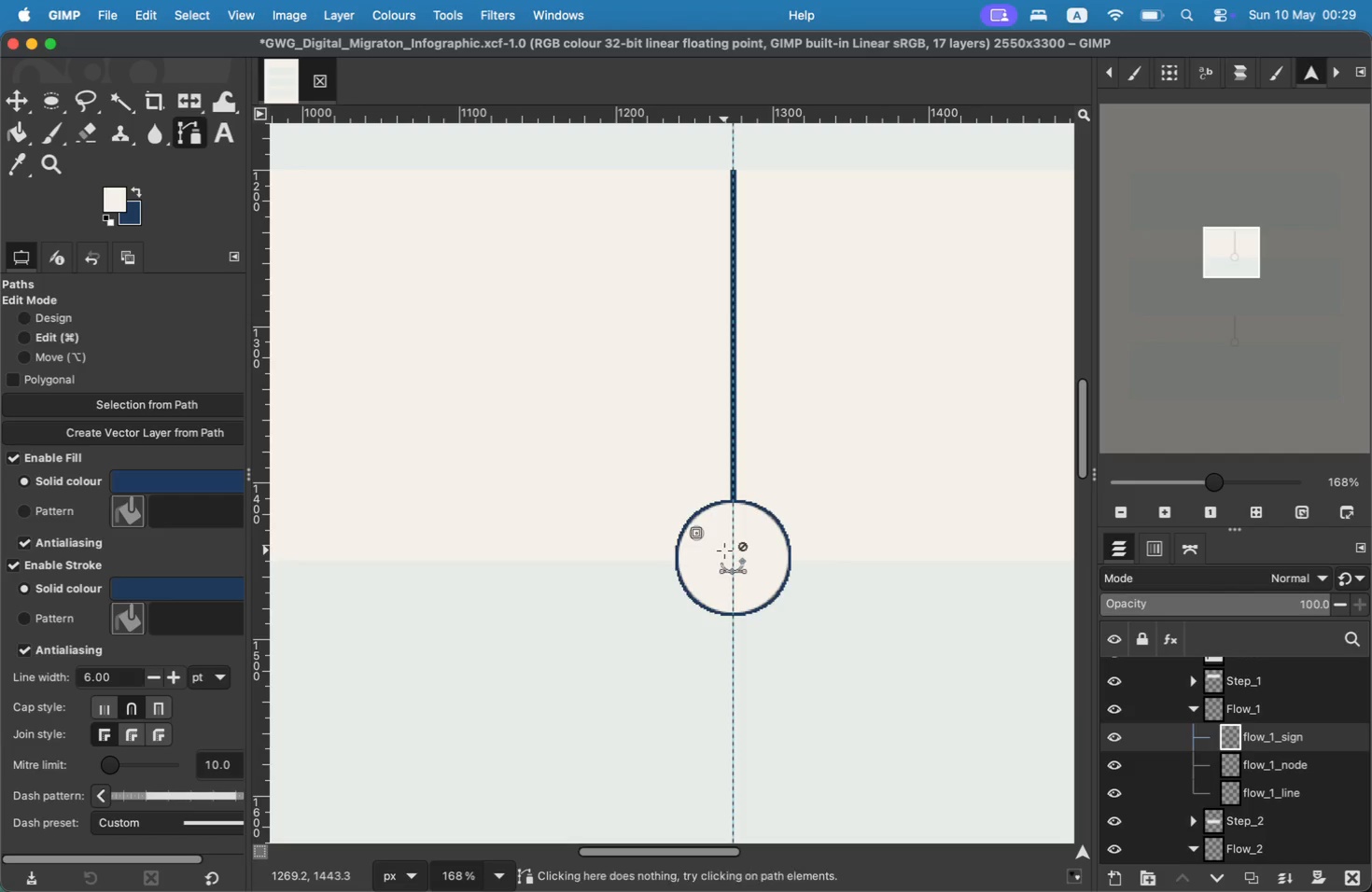 
key(Meta+Z)
 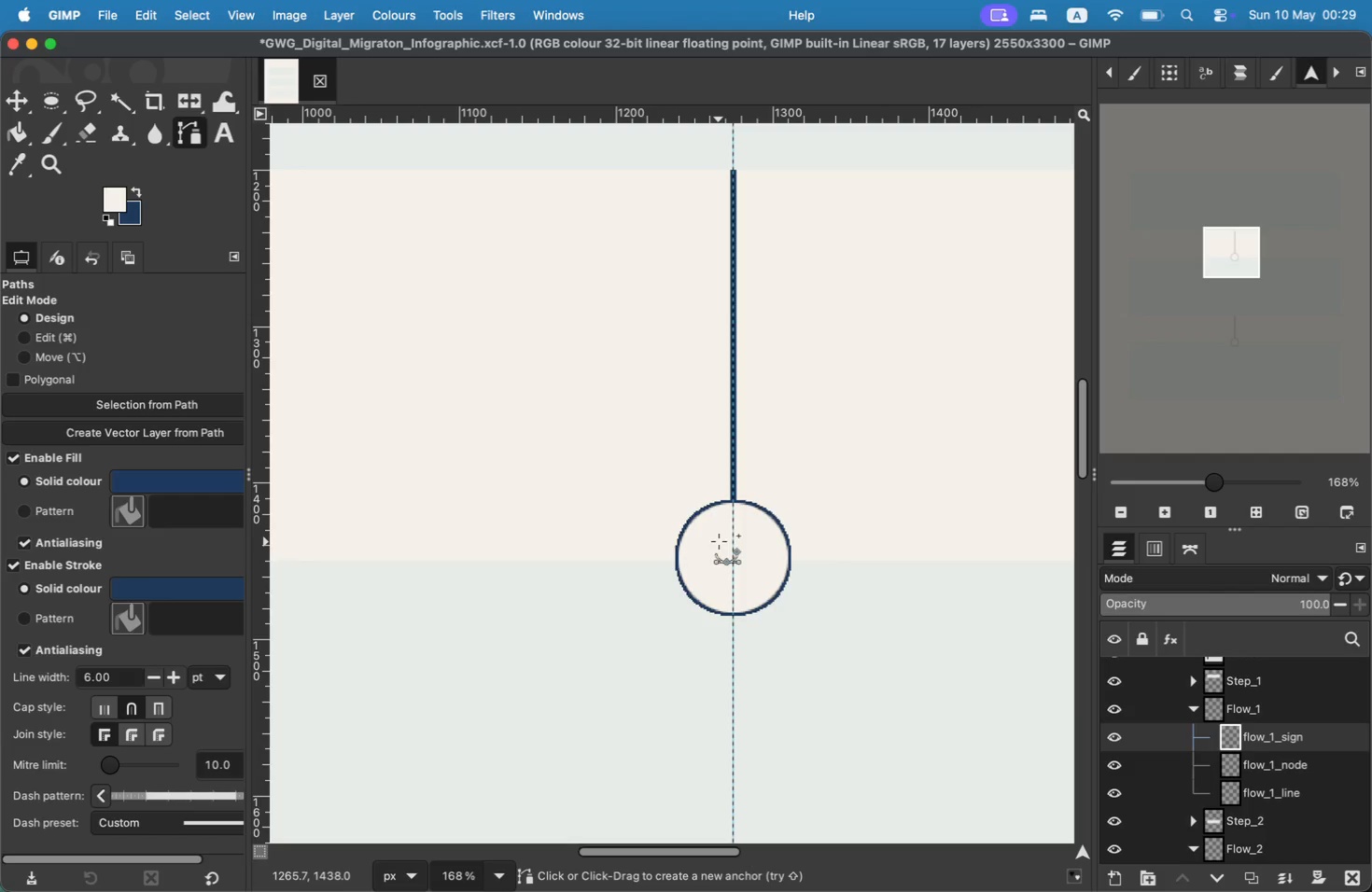 
left_click([717, 537])
 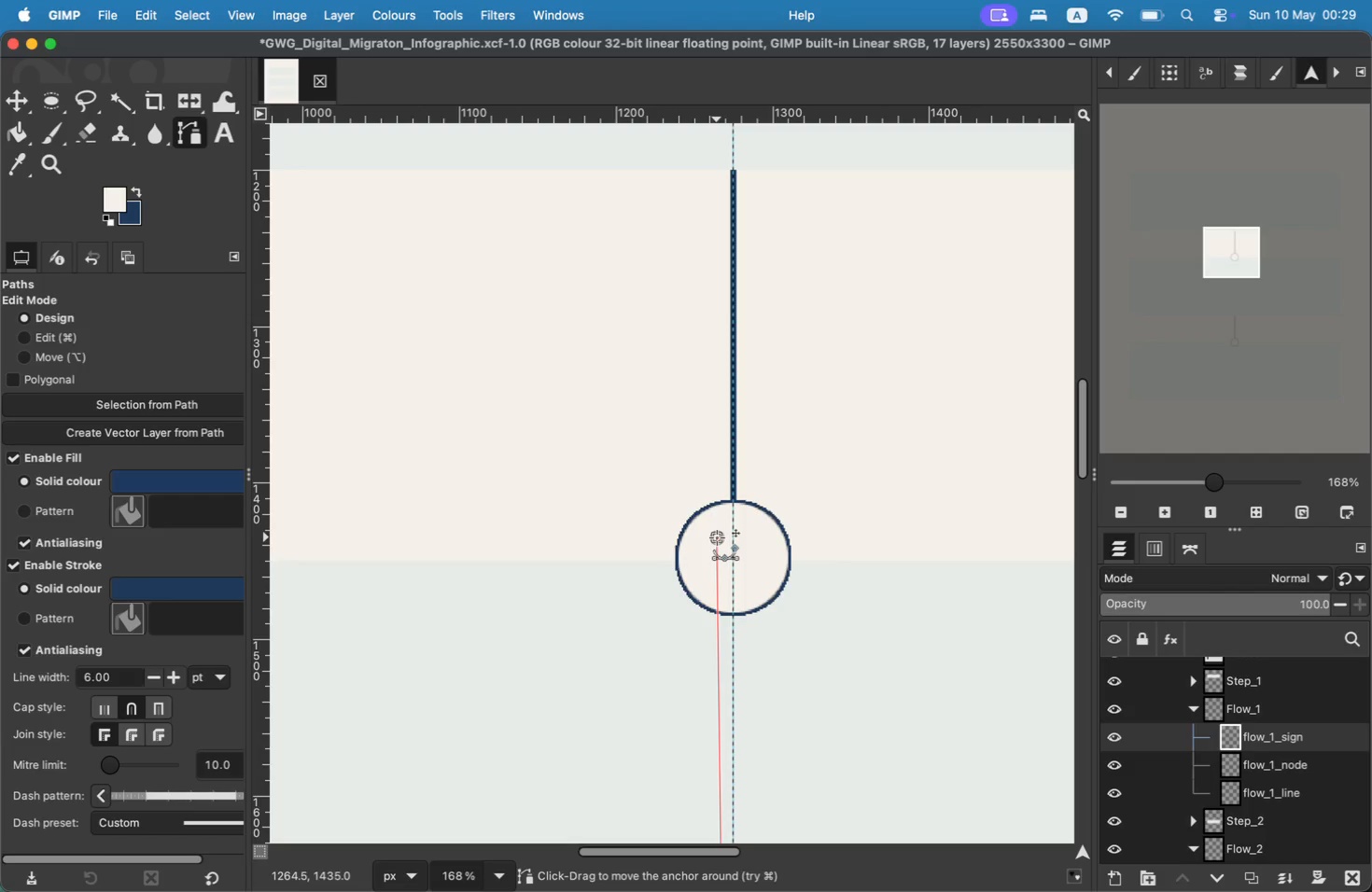 
key(Meta+CommandLeft)
 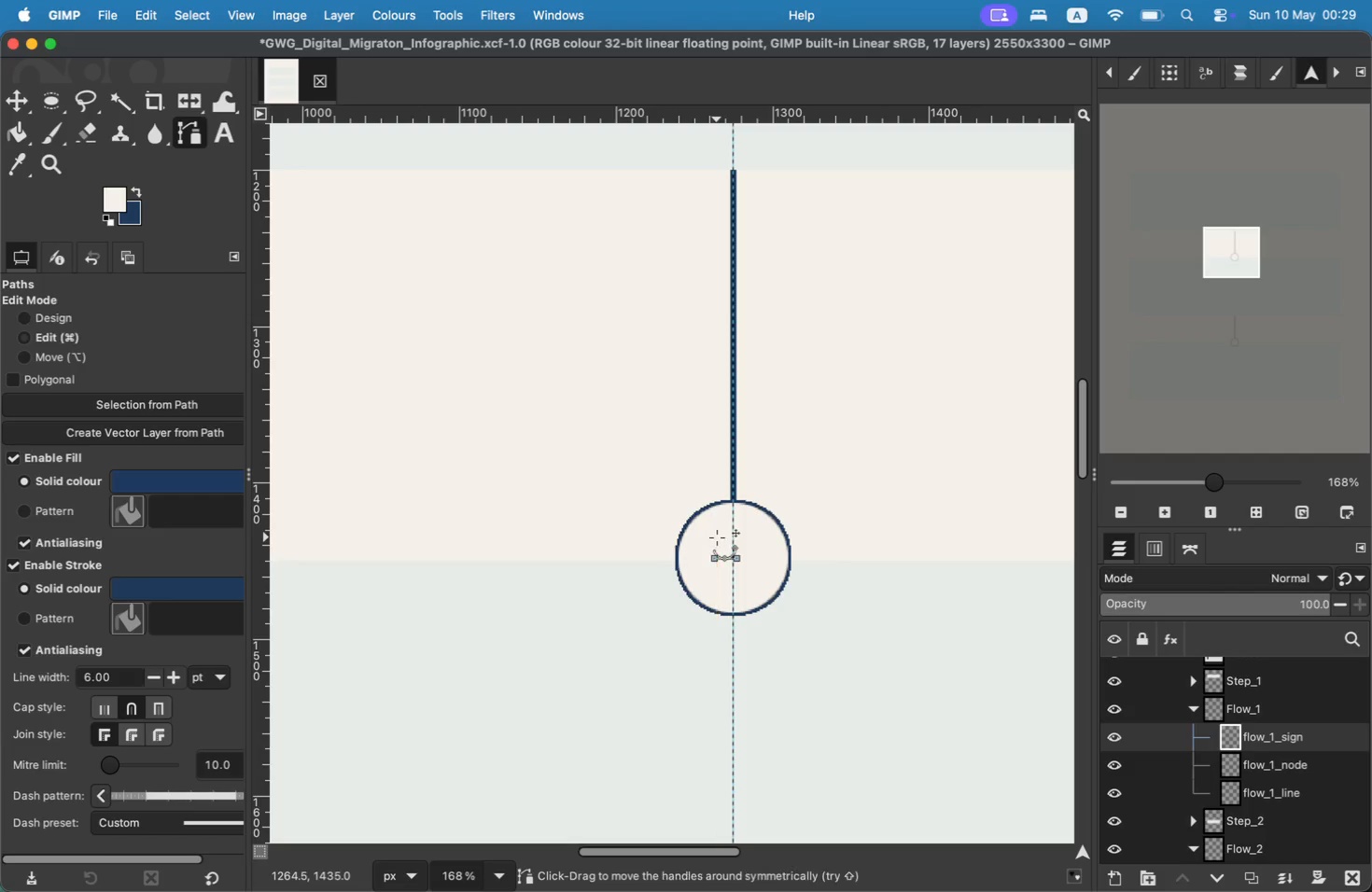 
key(Meta+Z)
 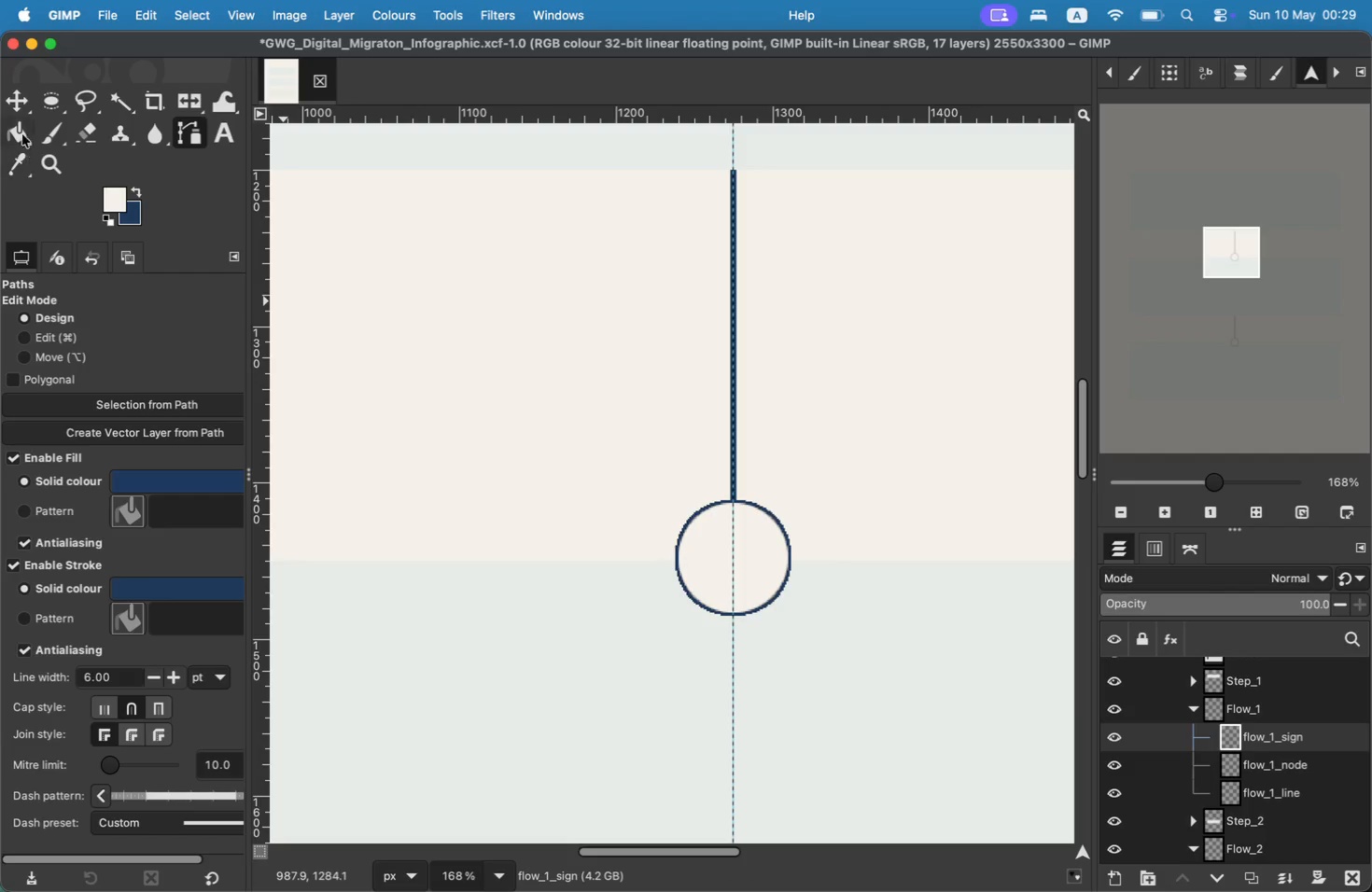 
left_click([21, 108])
 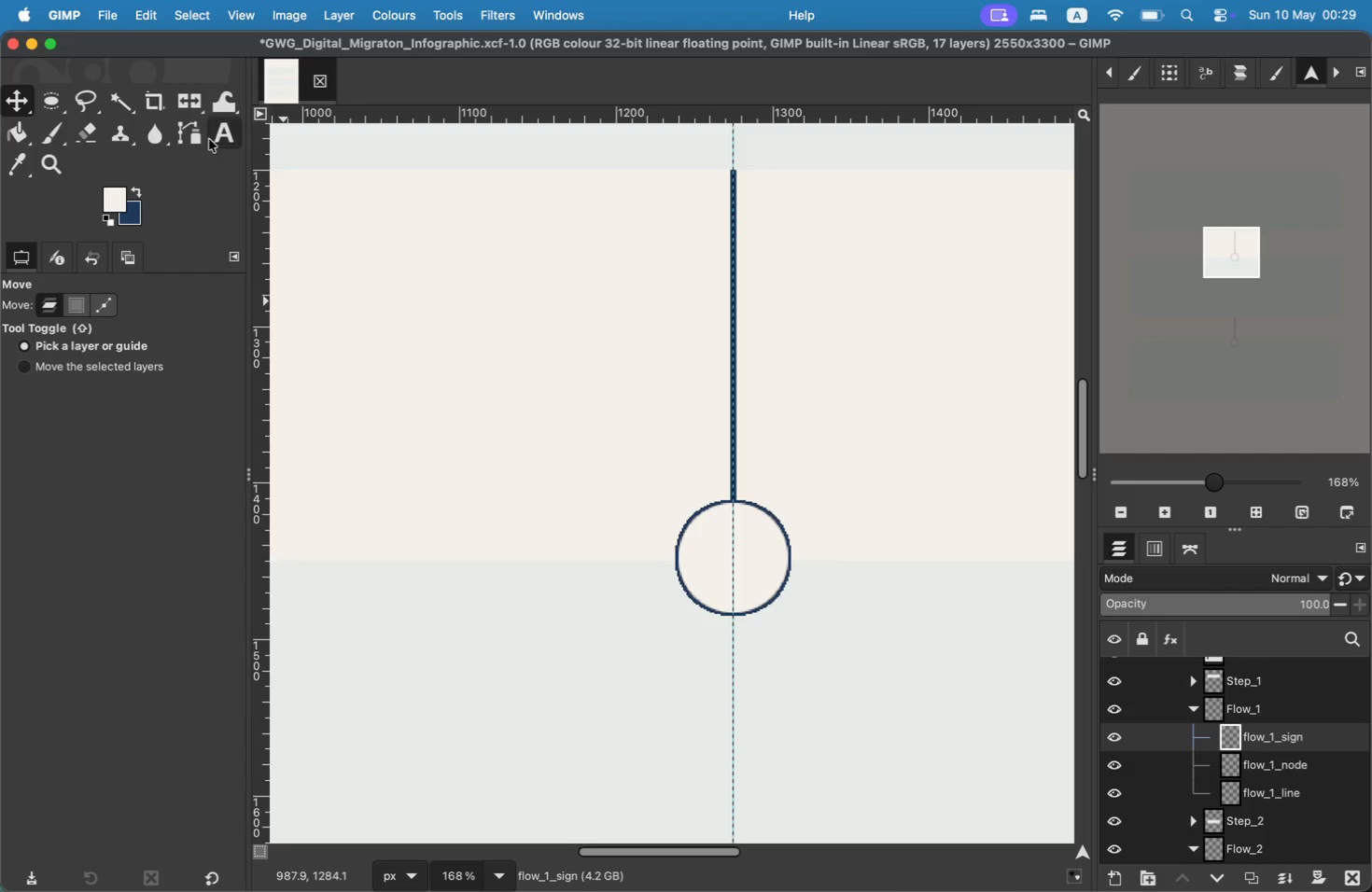 
left_click([201, 136])
 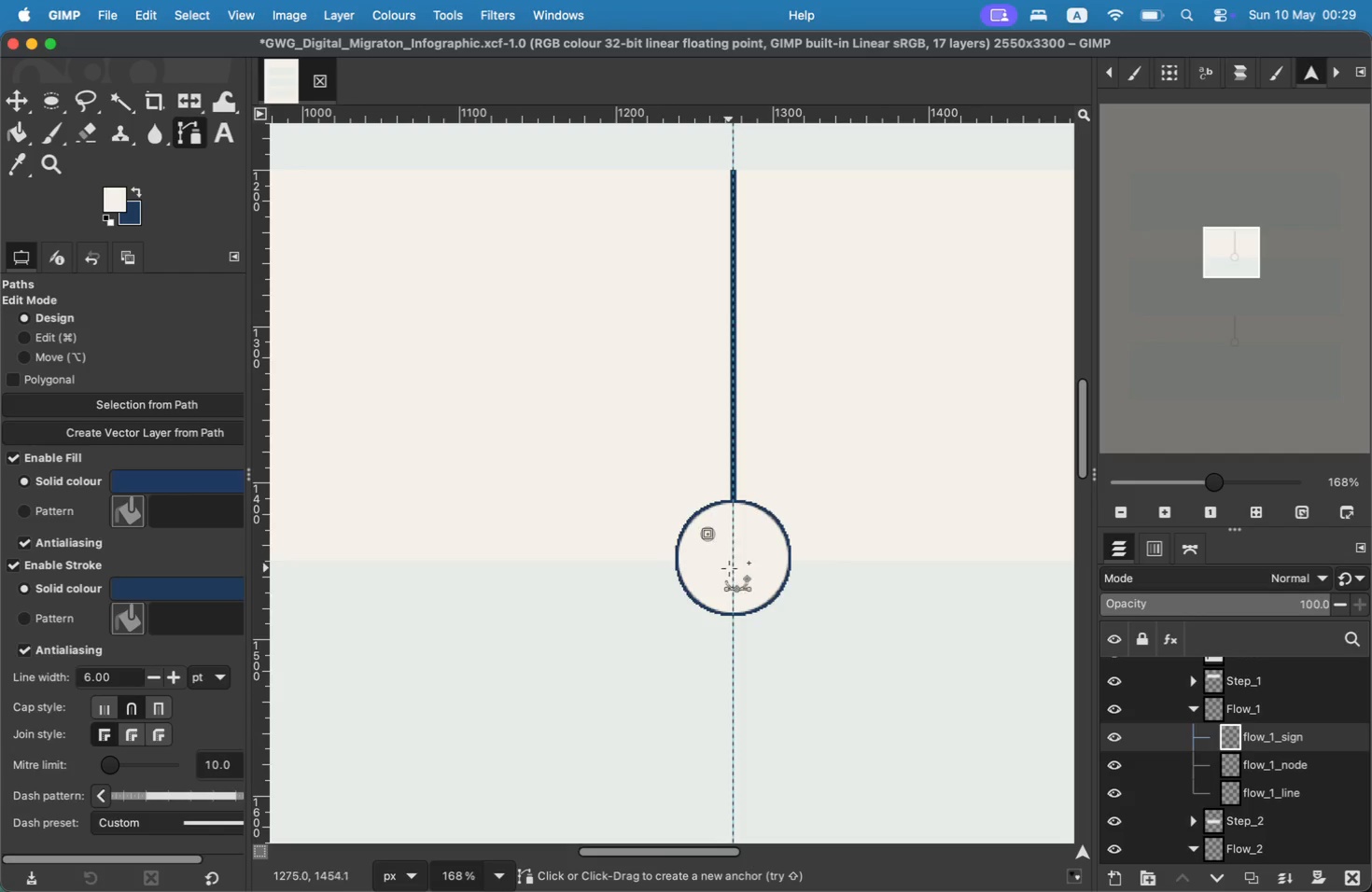 
left_click([732, 579])
 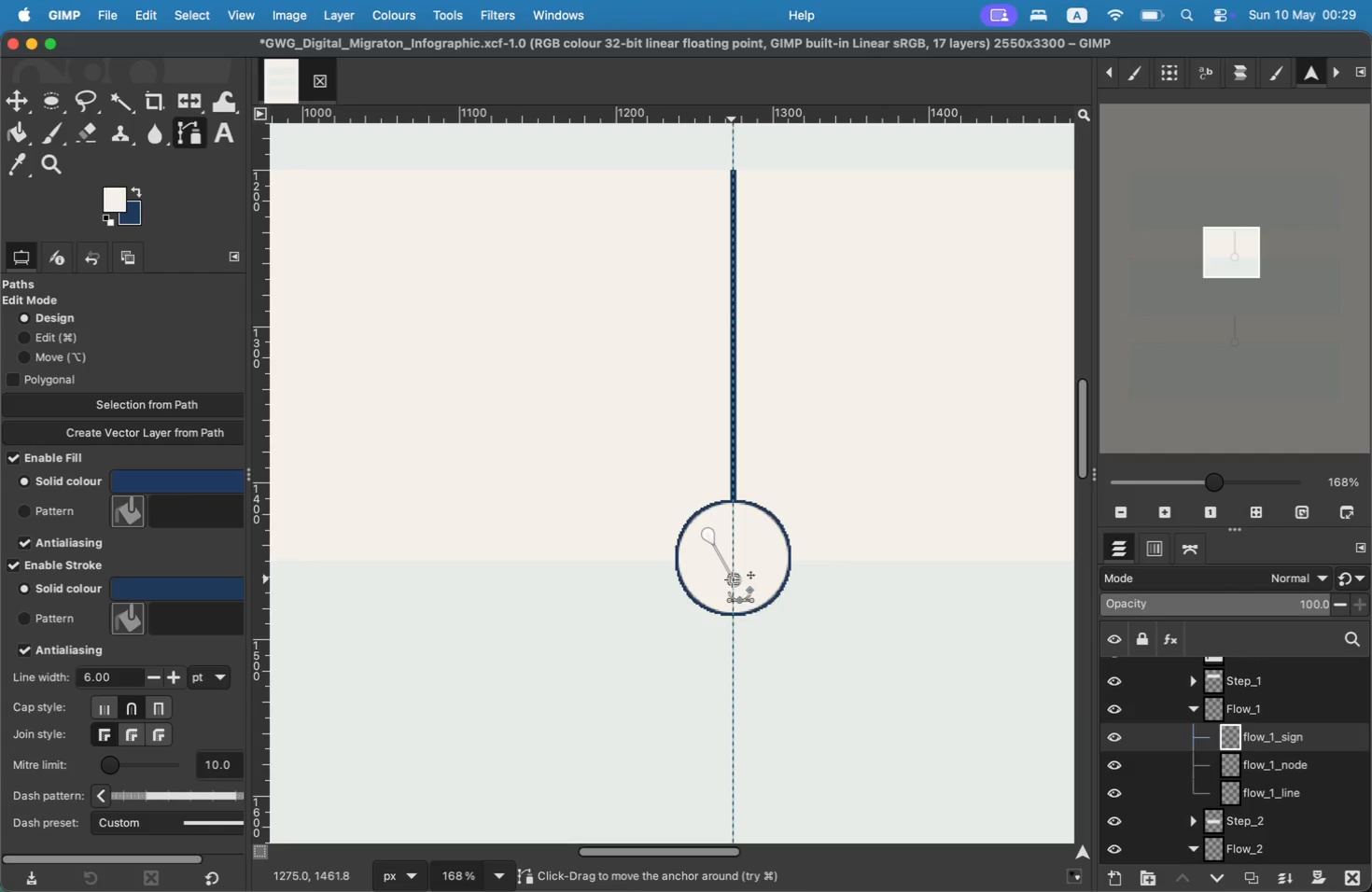 
left_click([755, 537])
 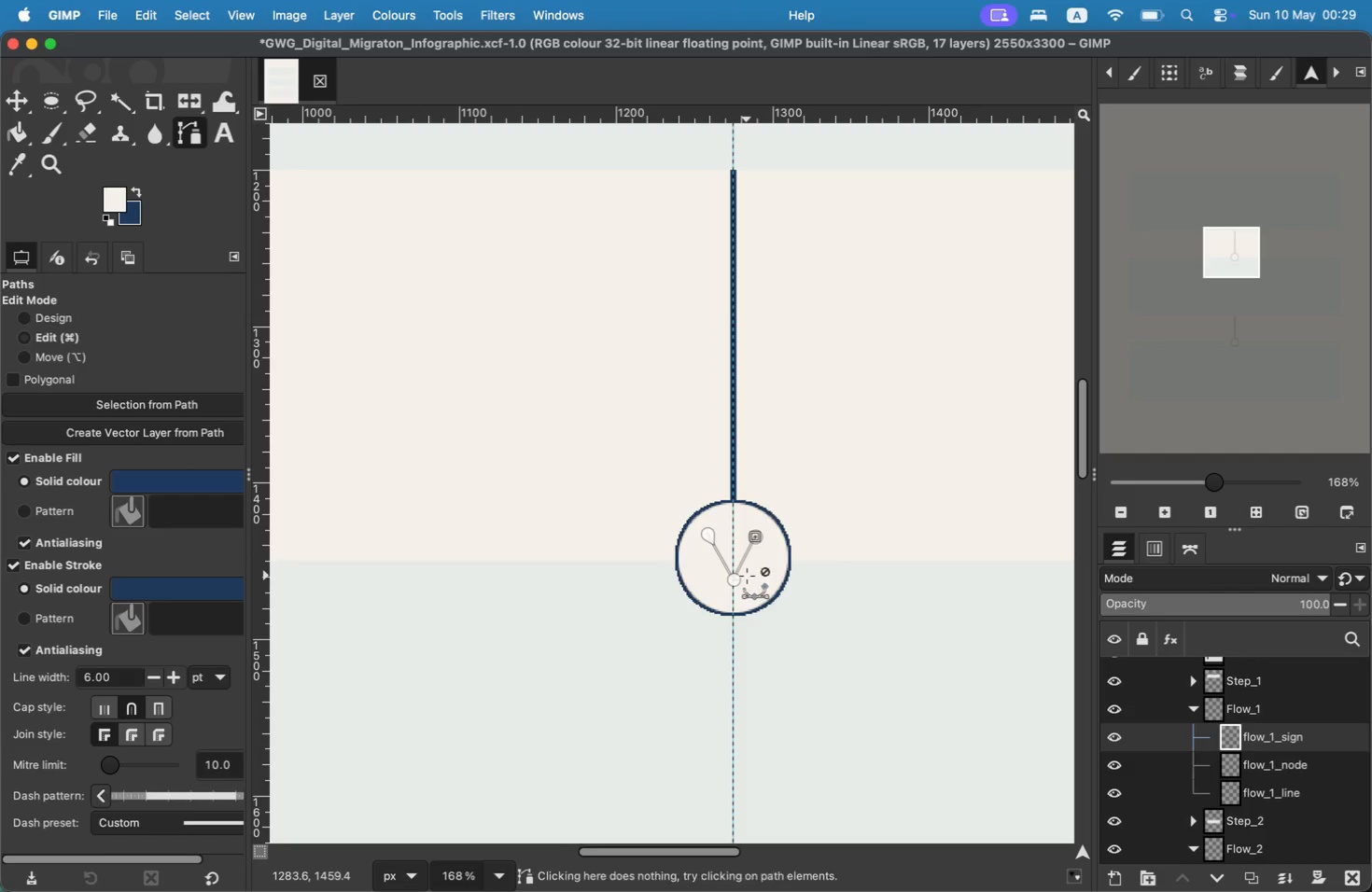 
key(Meta+Z)
 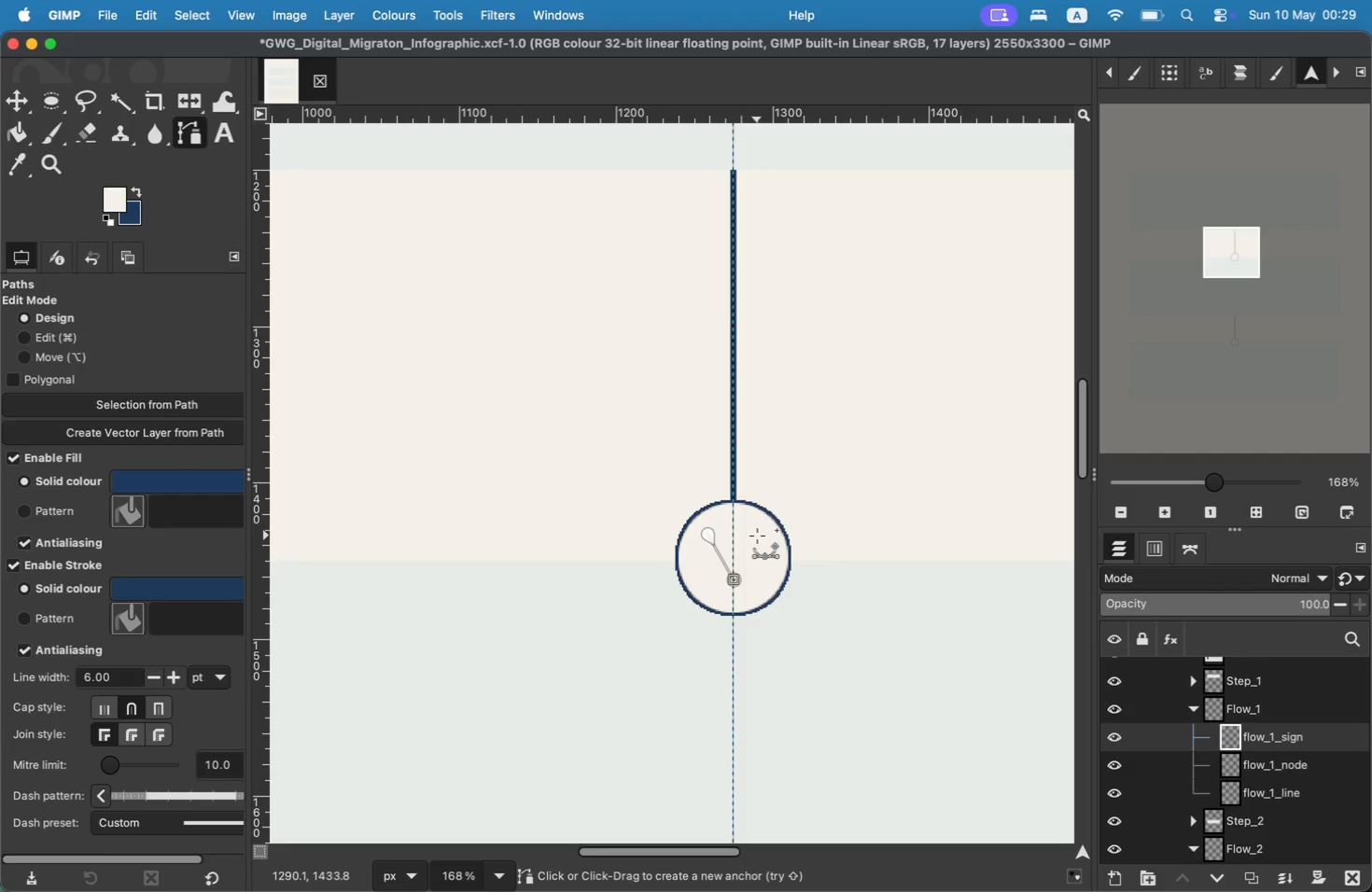 
left_click([758, 535])
 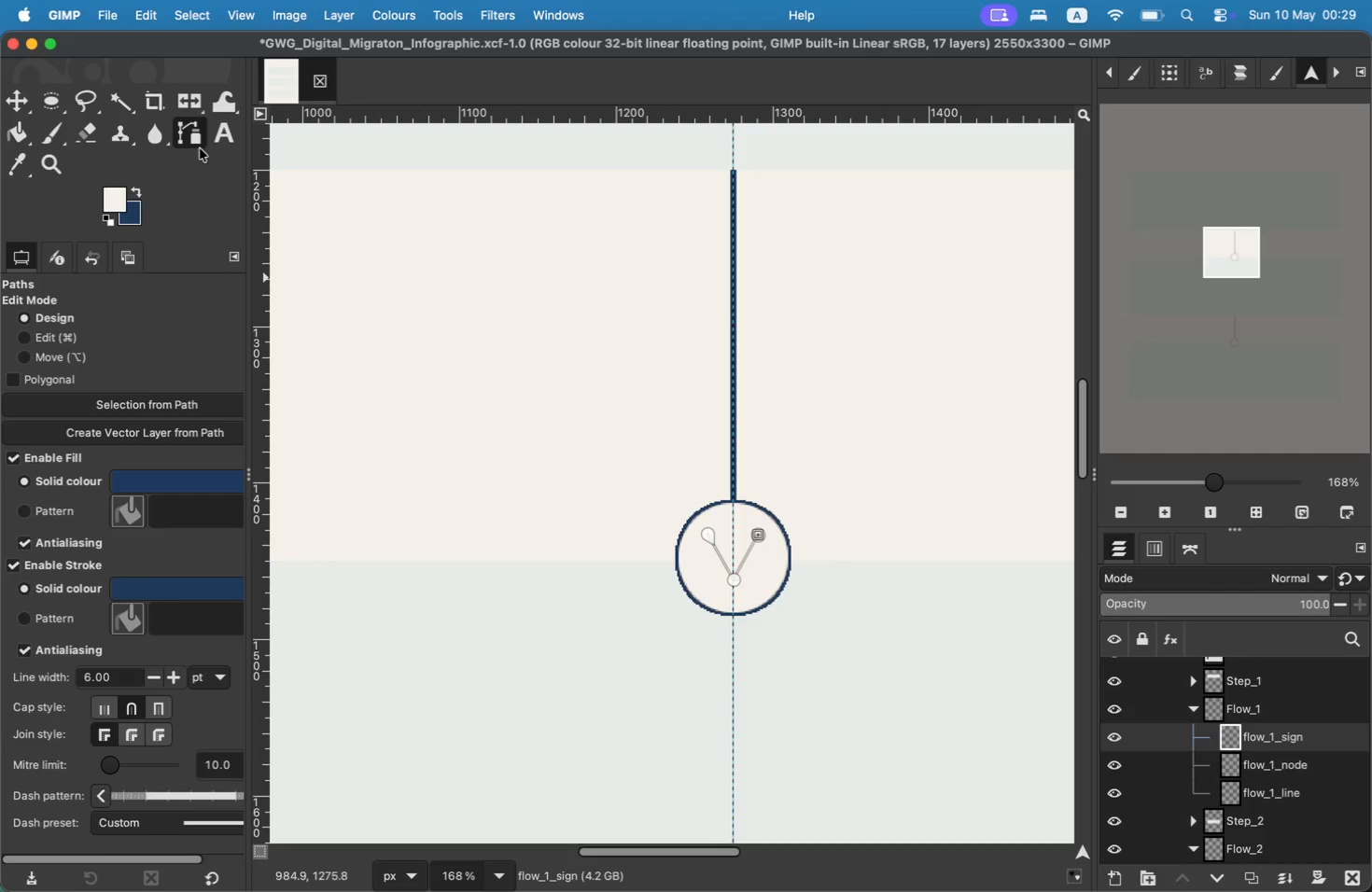 
left_click([138, 29])
 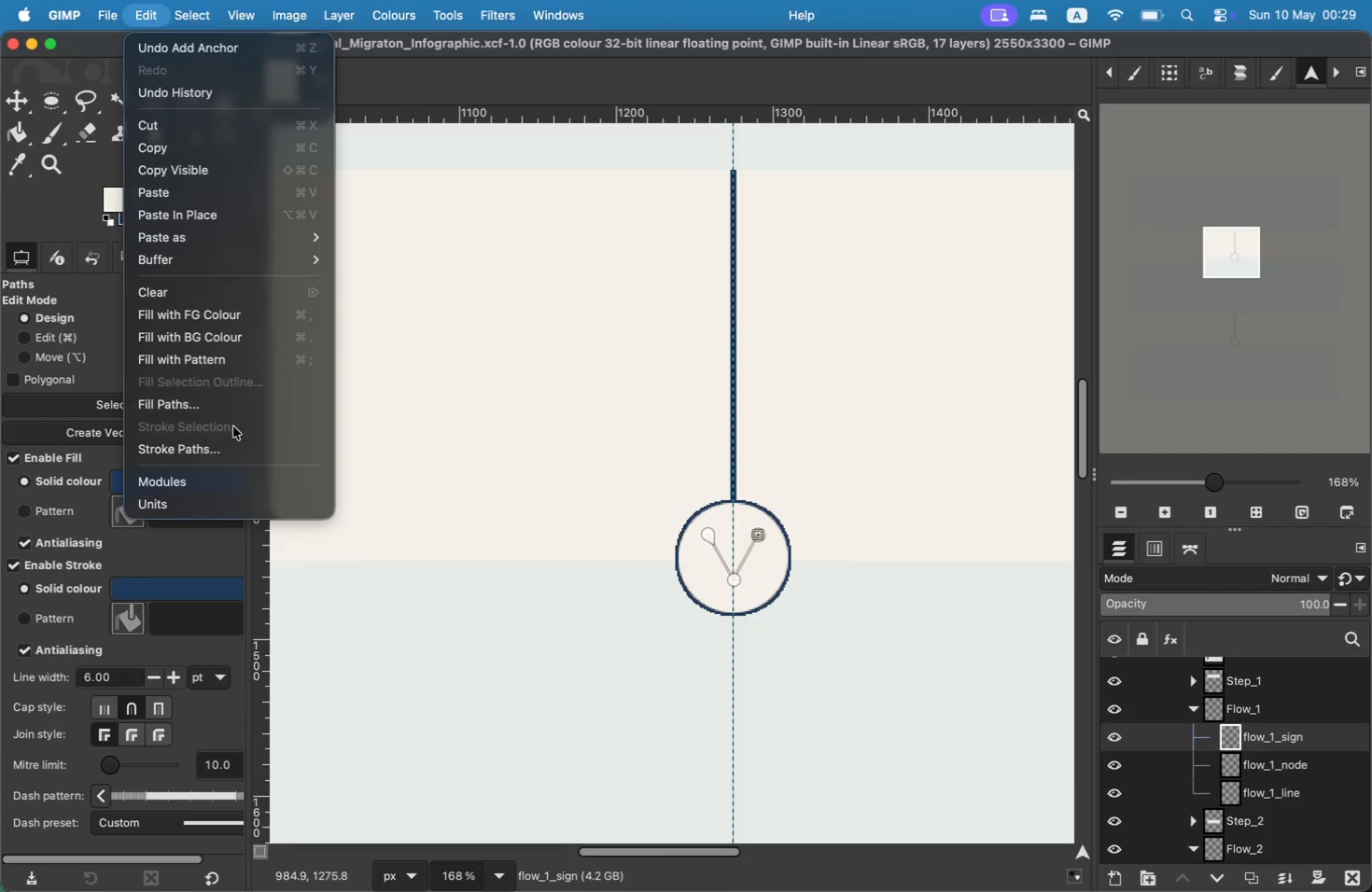 
wait(5.73)
 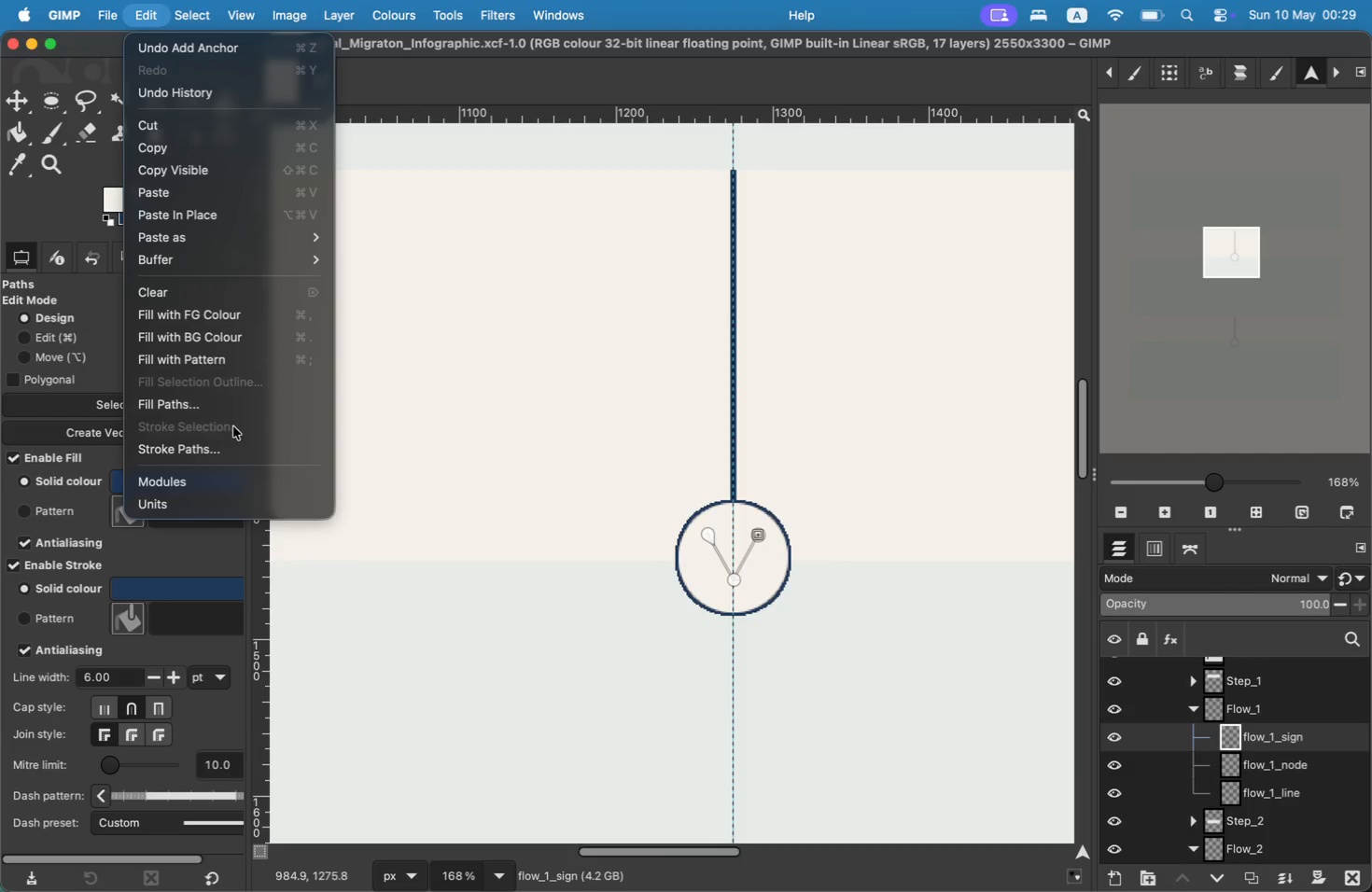 
double_click([1198, 547])
 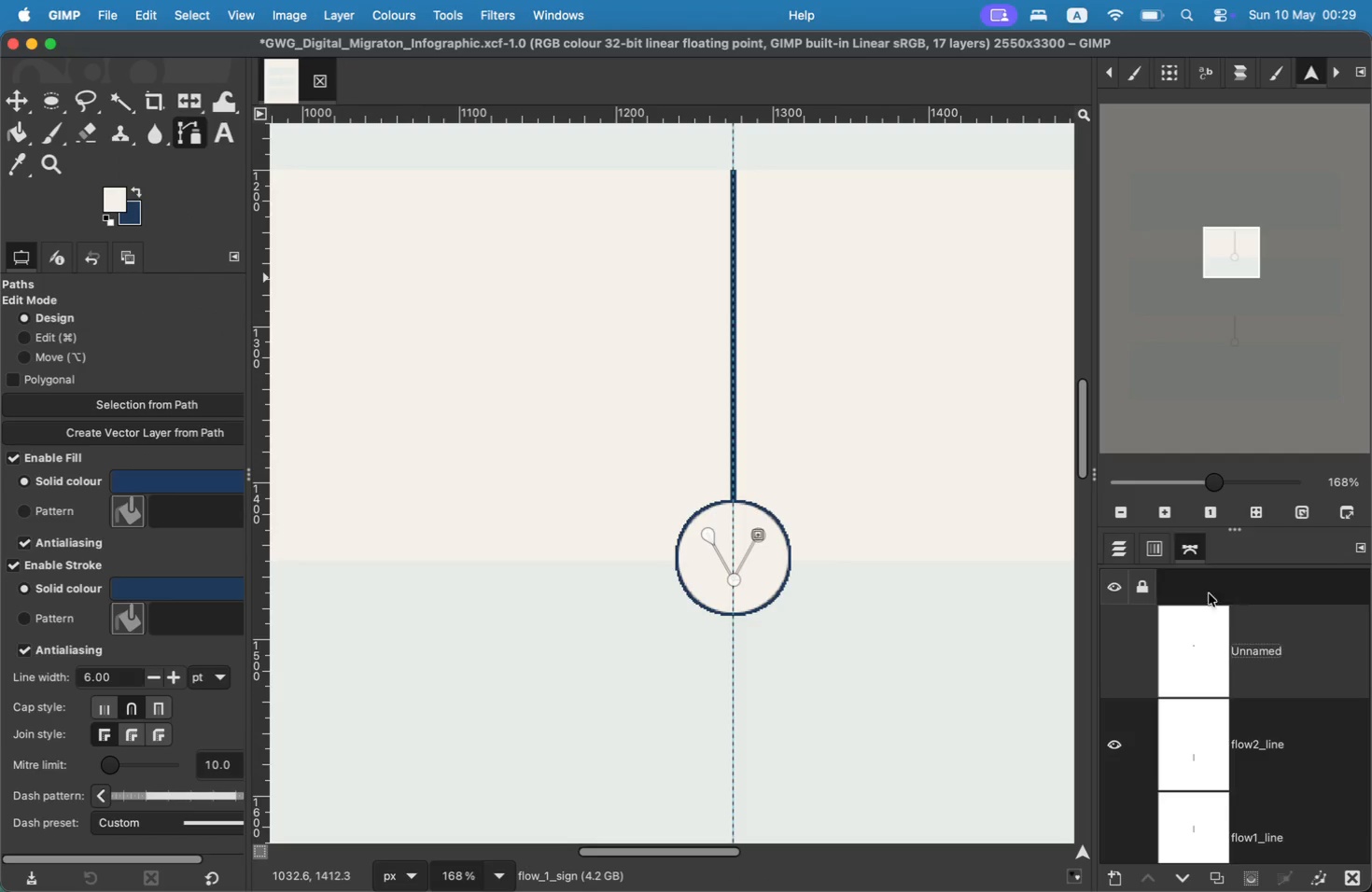 
mouse_move([1234, 636])
 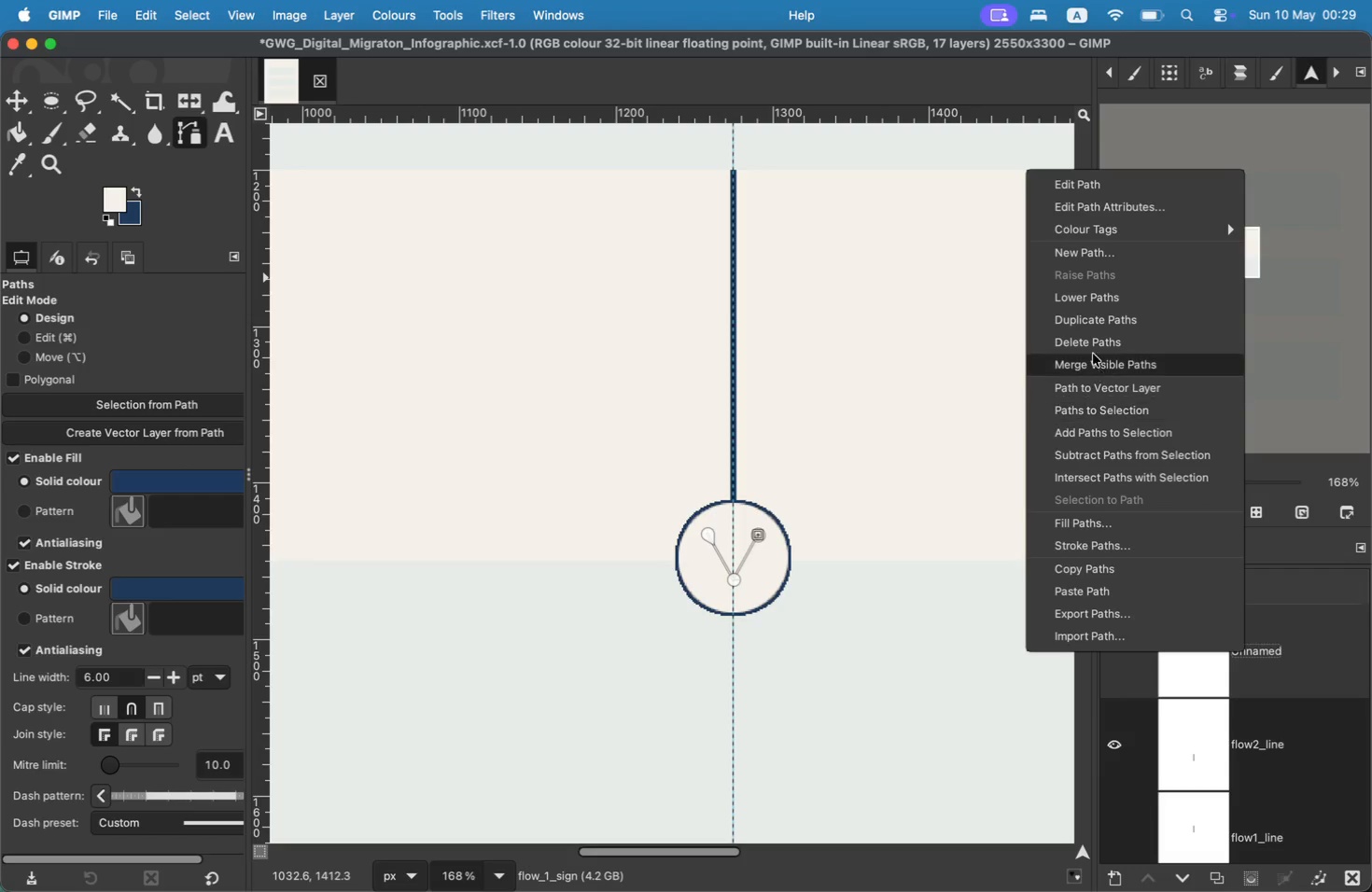 
left_click([1091, 348])
 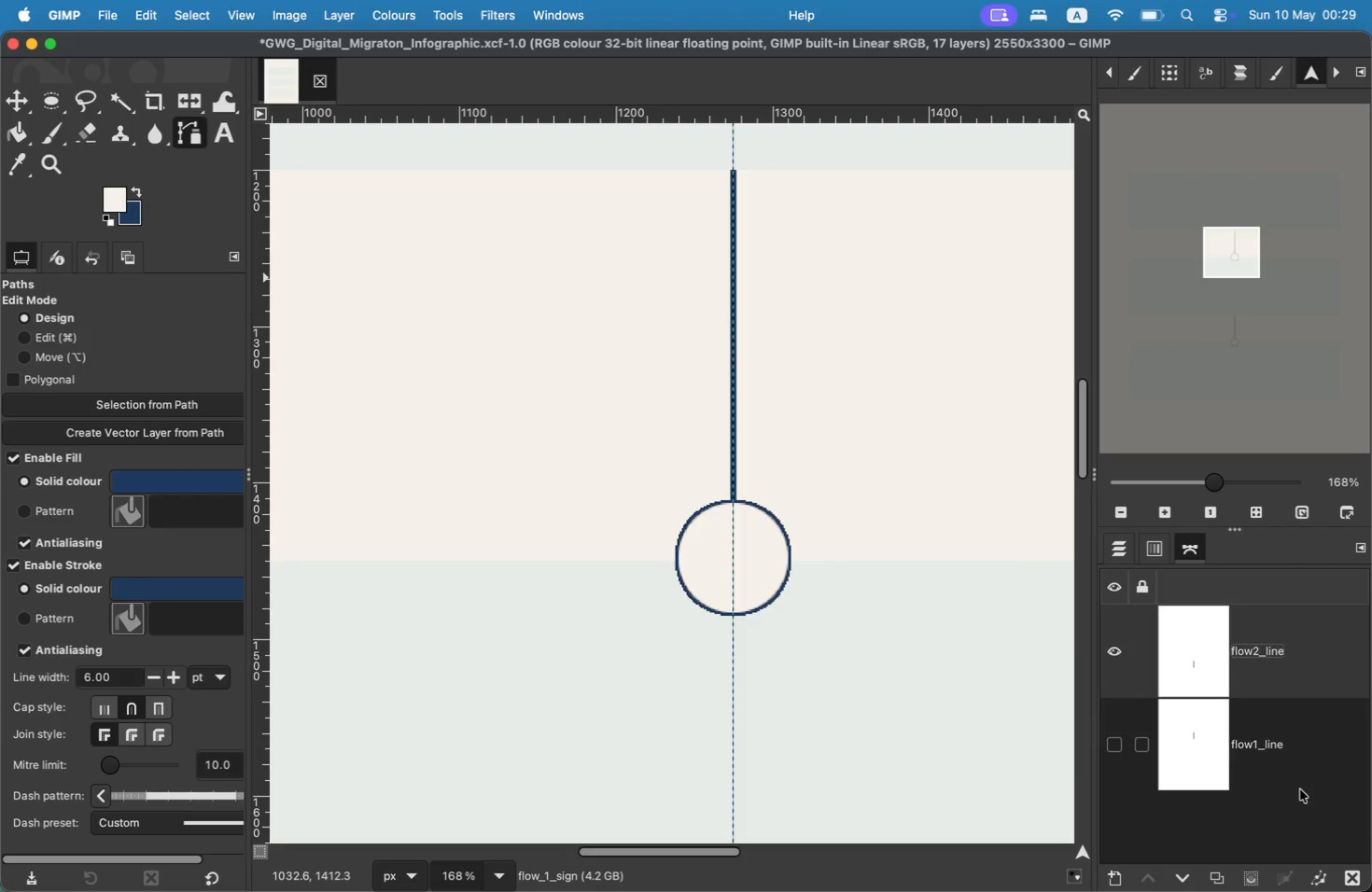 
double_click([1299, 811])
 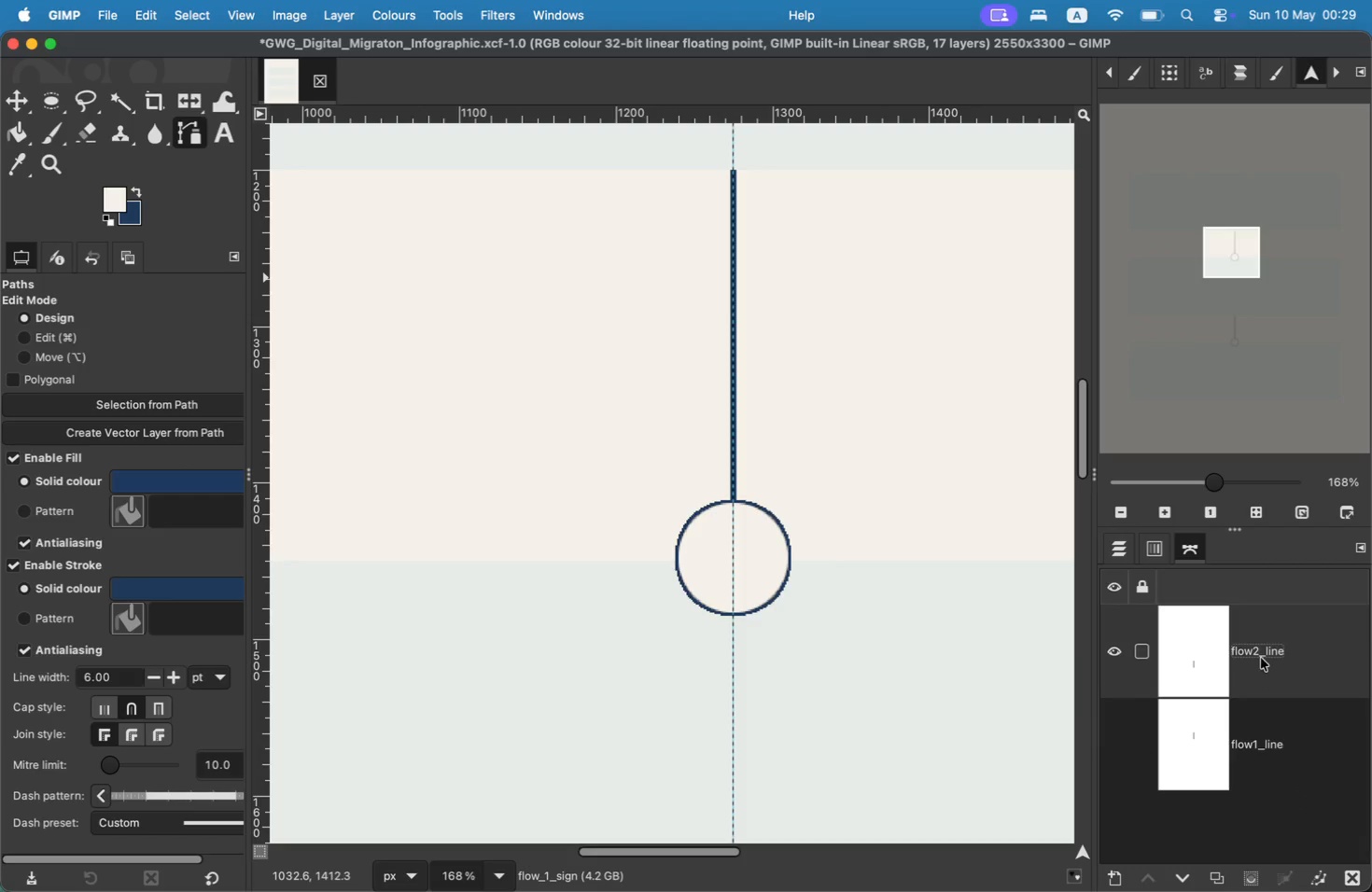 
left_click([1258, 652])
 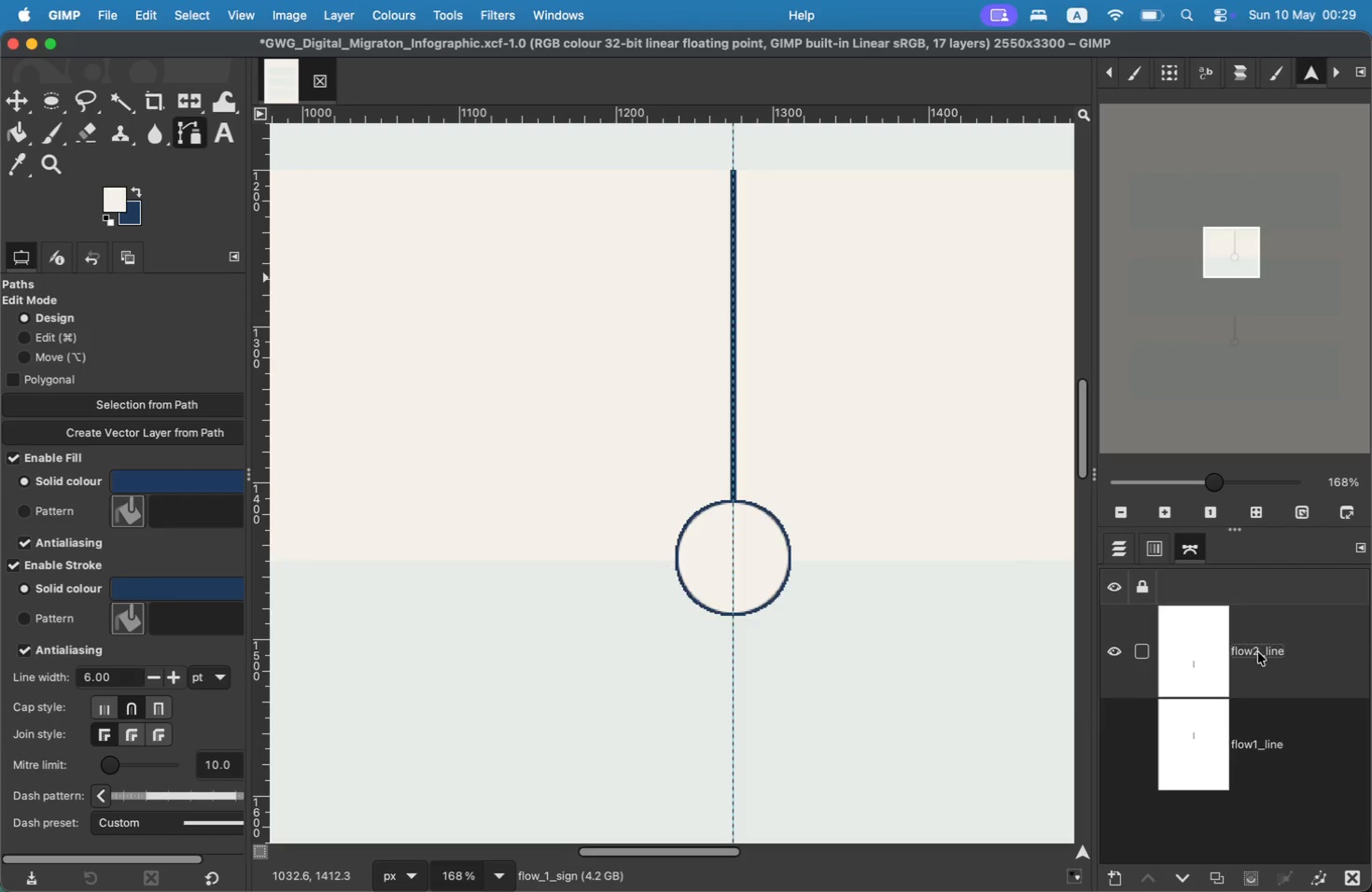 
right_click([1258, 652])
 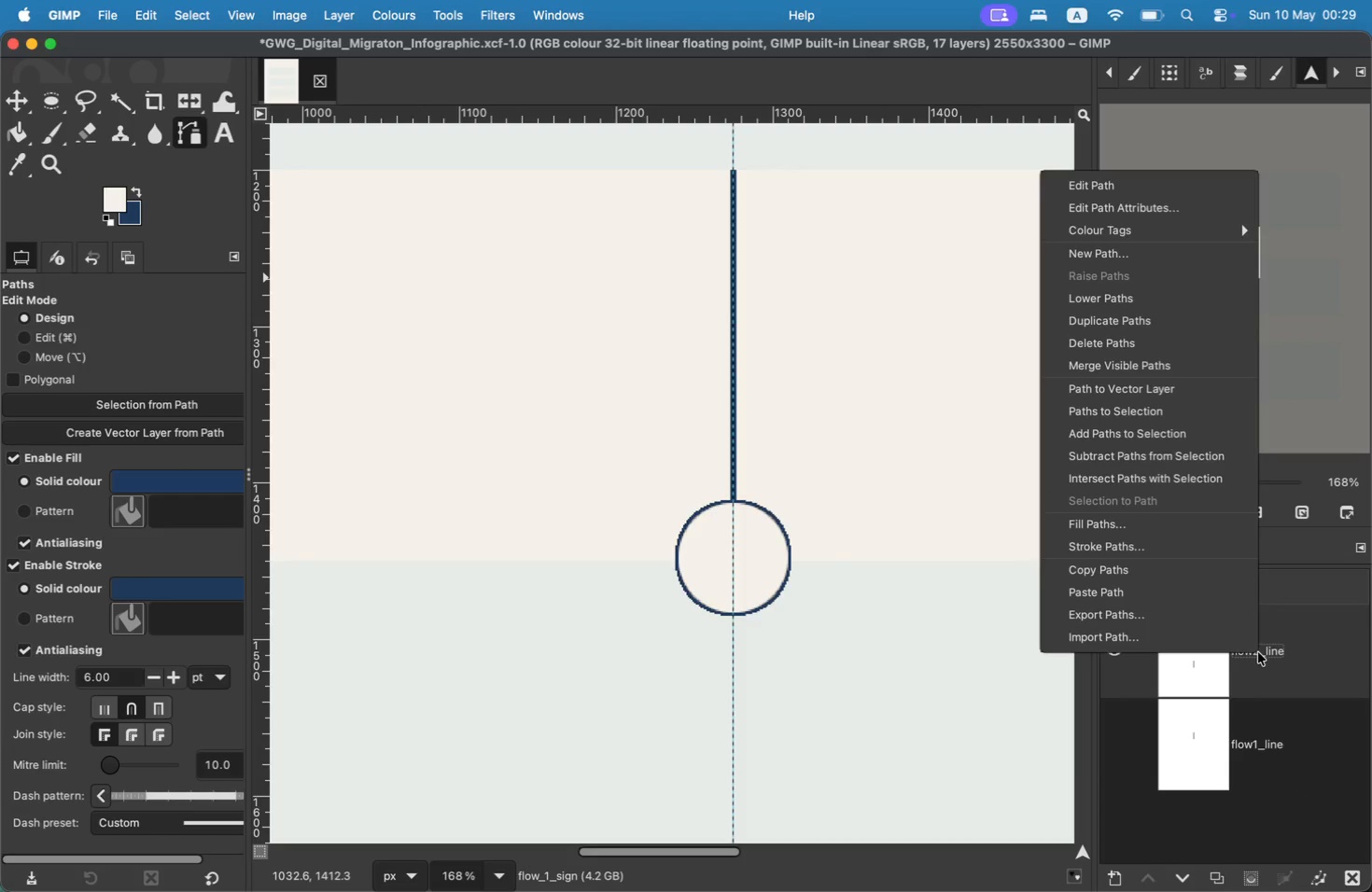 
right_click([1258, 652])
 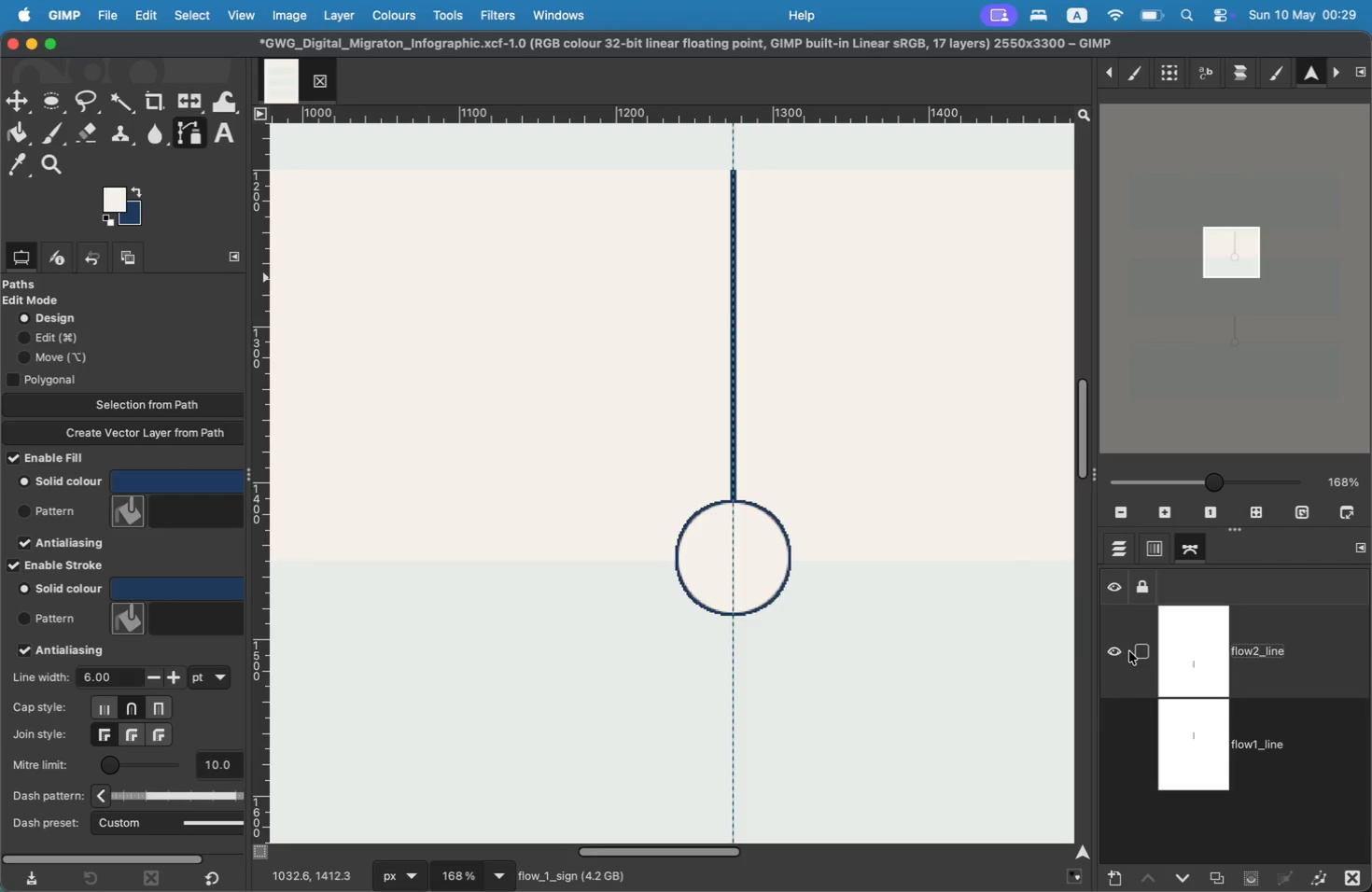 
left_click([1124, 650])
 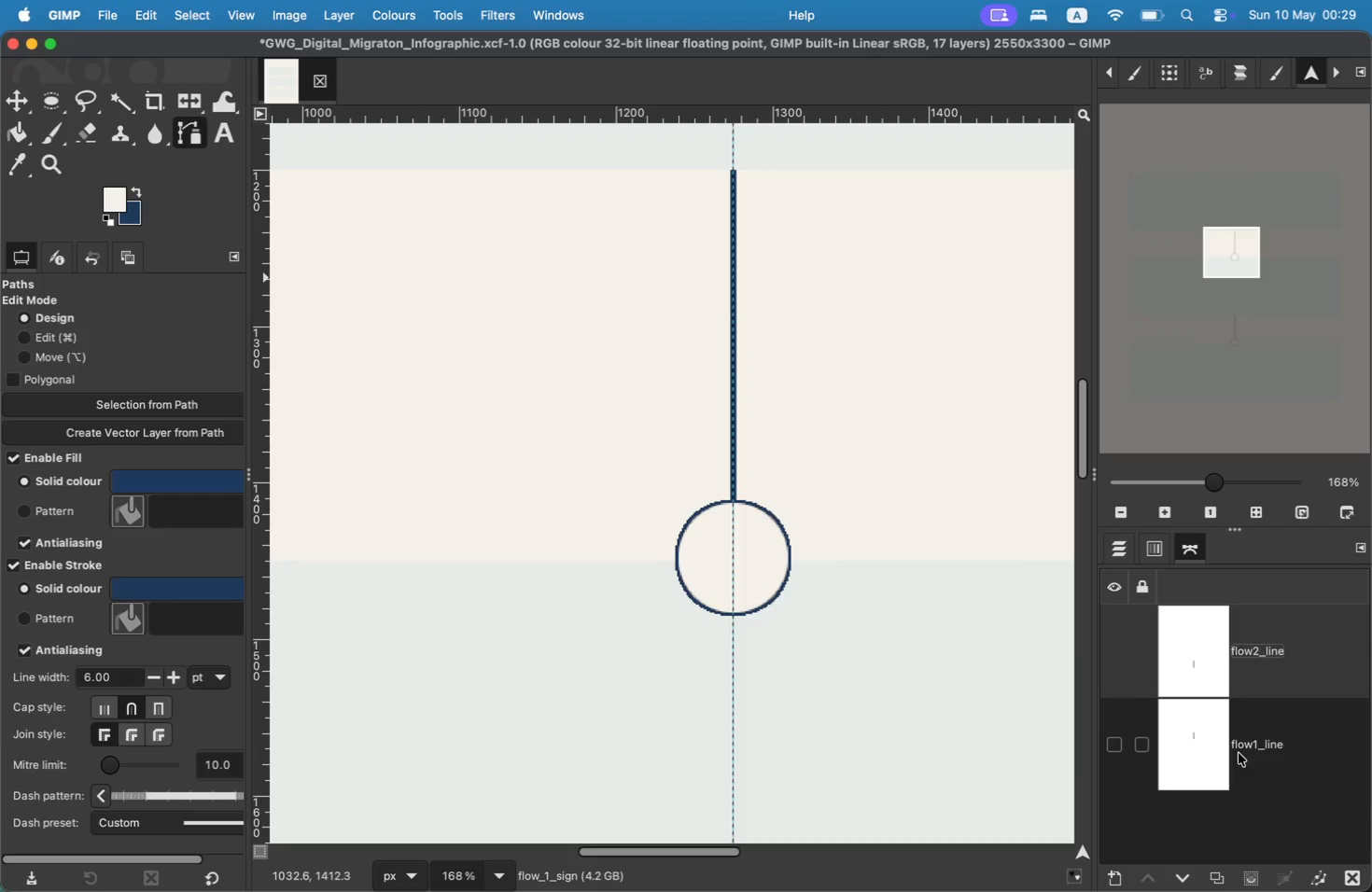 
left_click([1237, 792])
 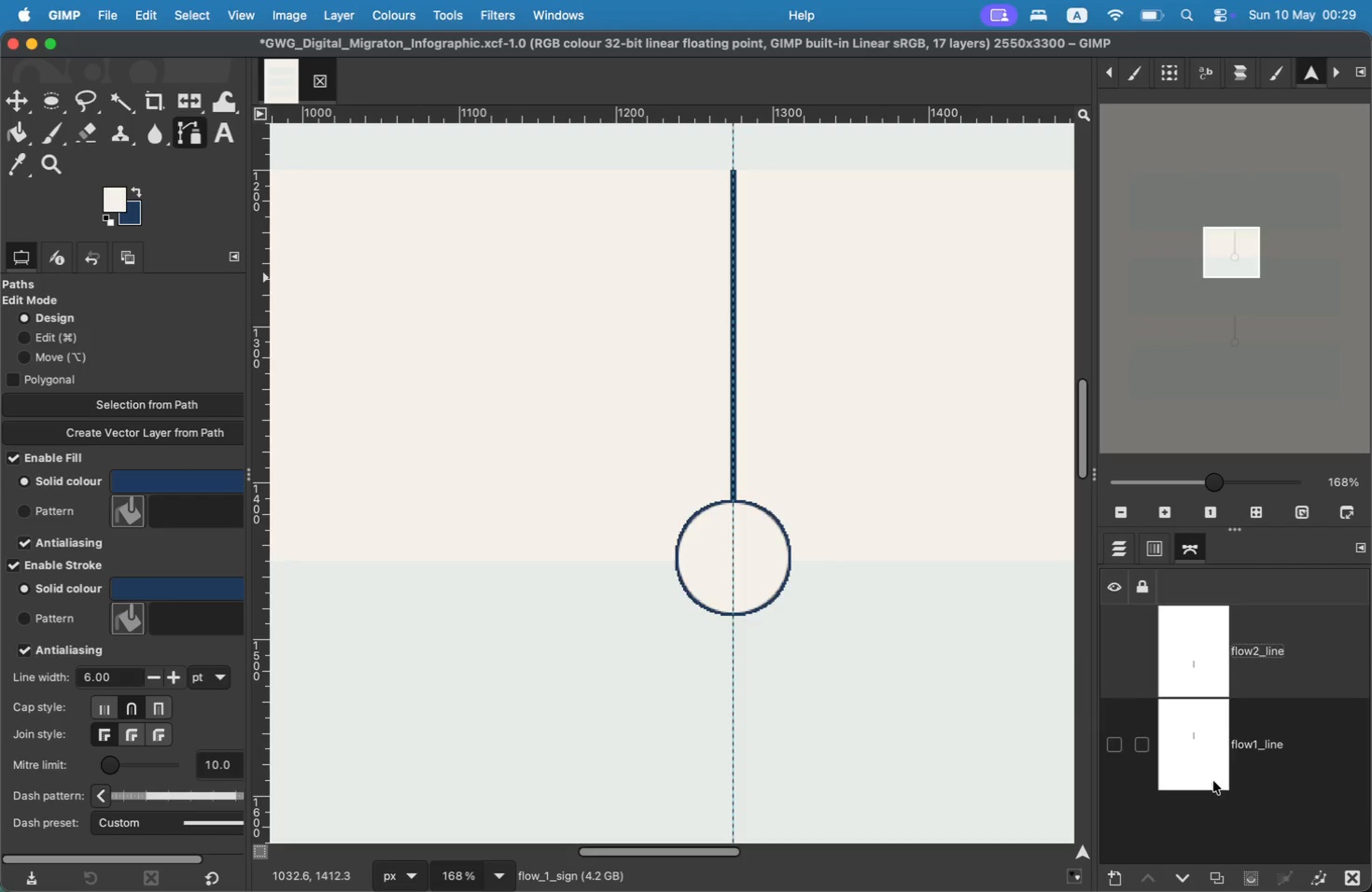 
left_click([1222, 752])
 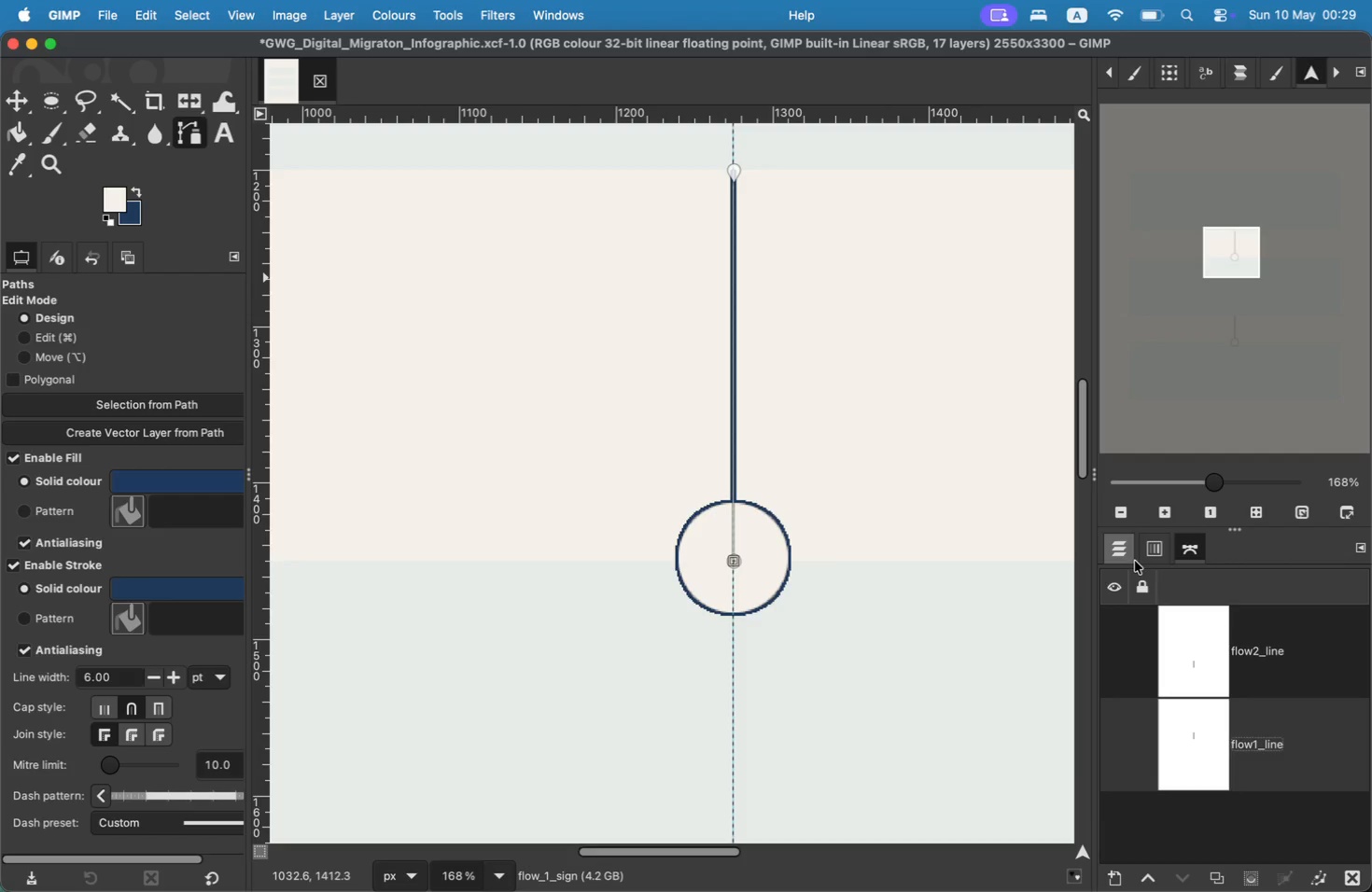 
mouse_move([1201, 675])
 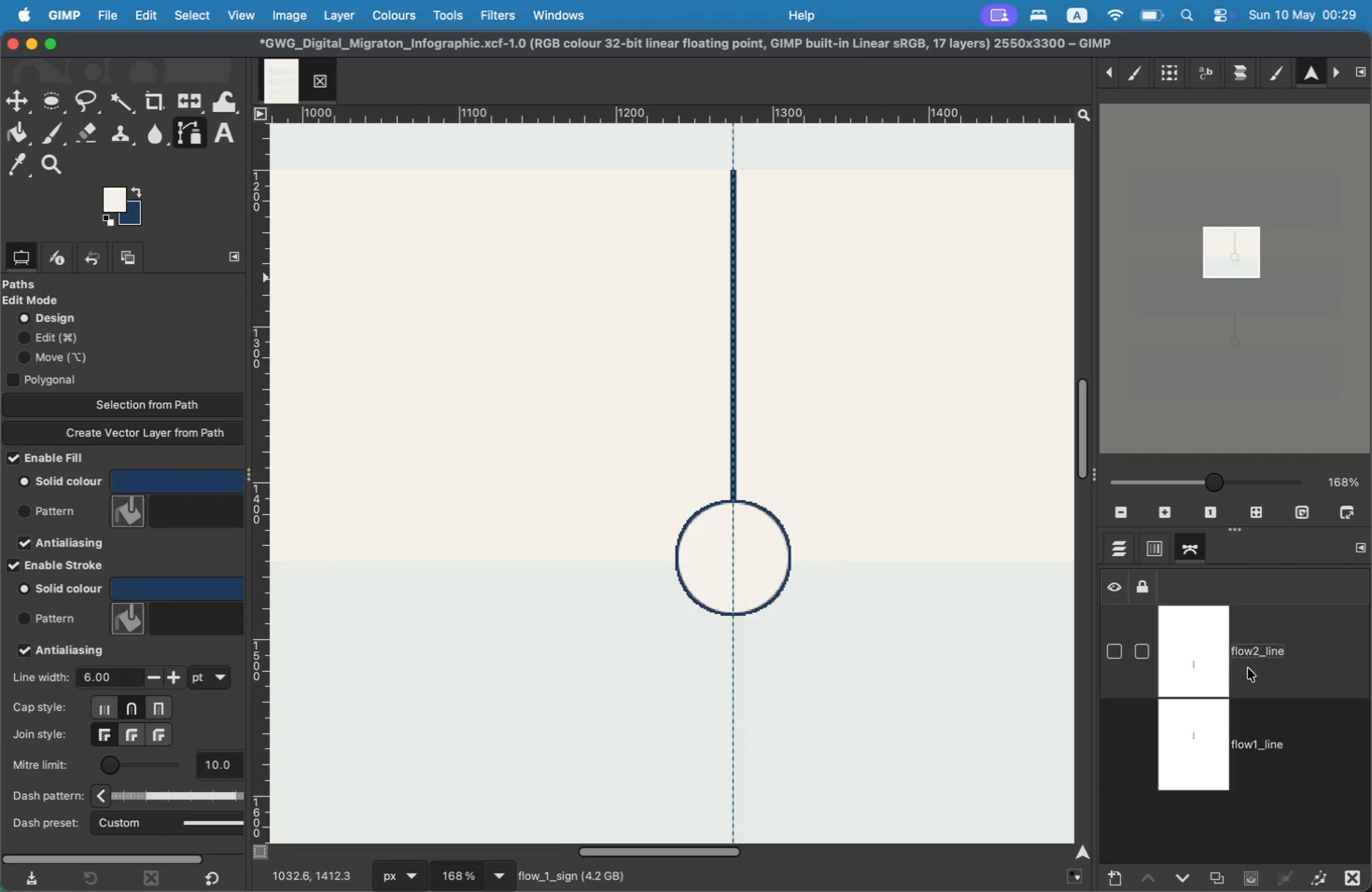 
left_click([1266, 748])
 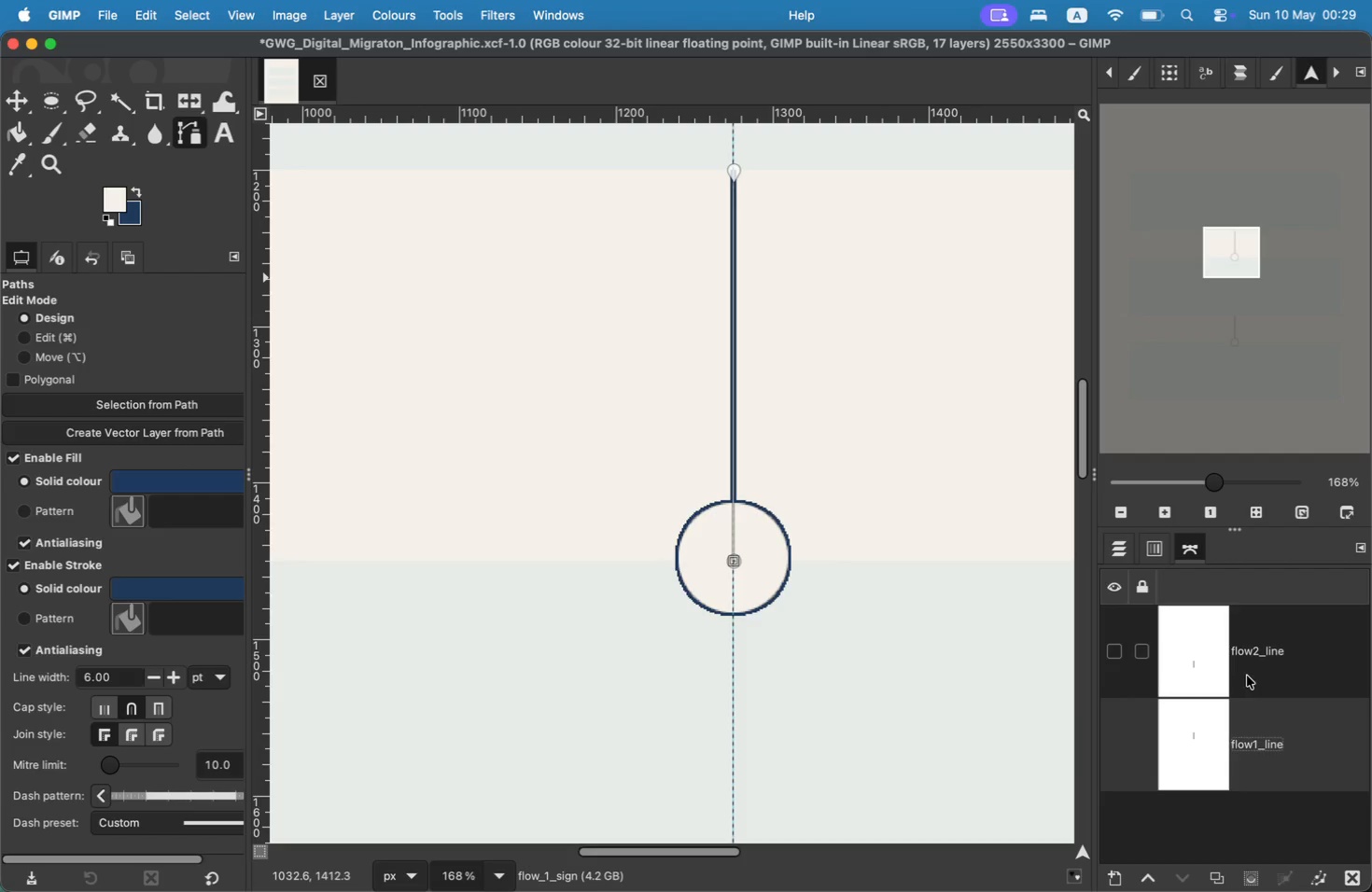 
left_click([1250, 661])
 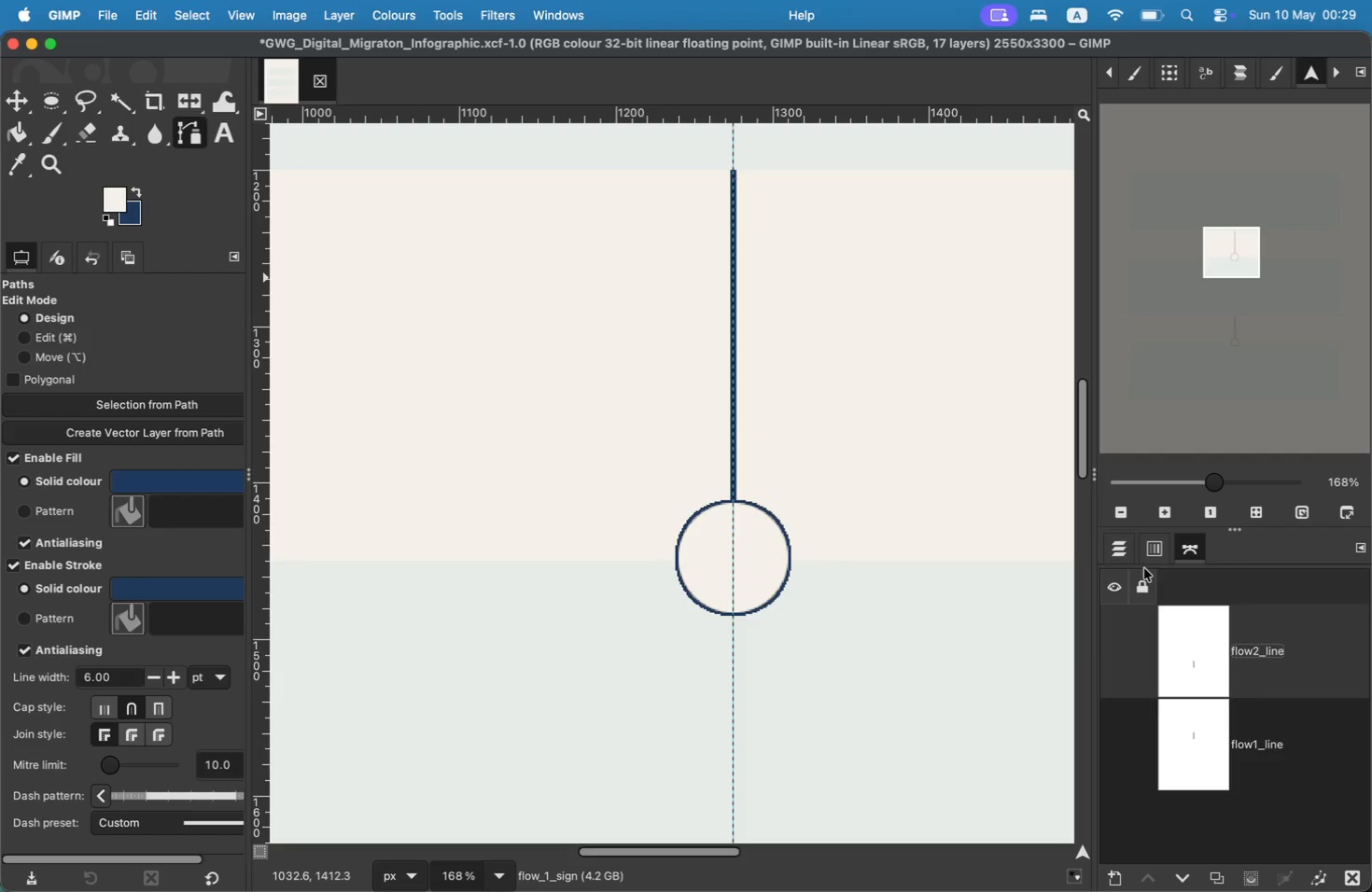 
left_click([1107, 551])
 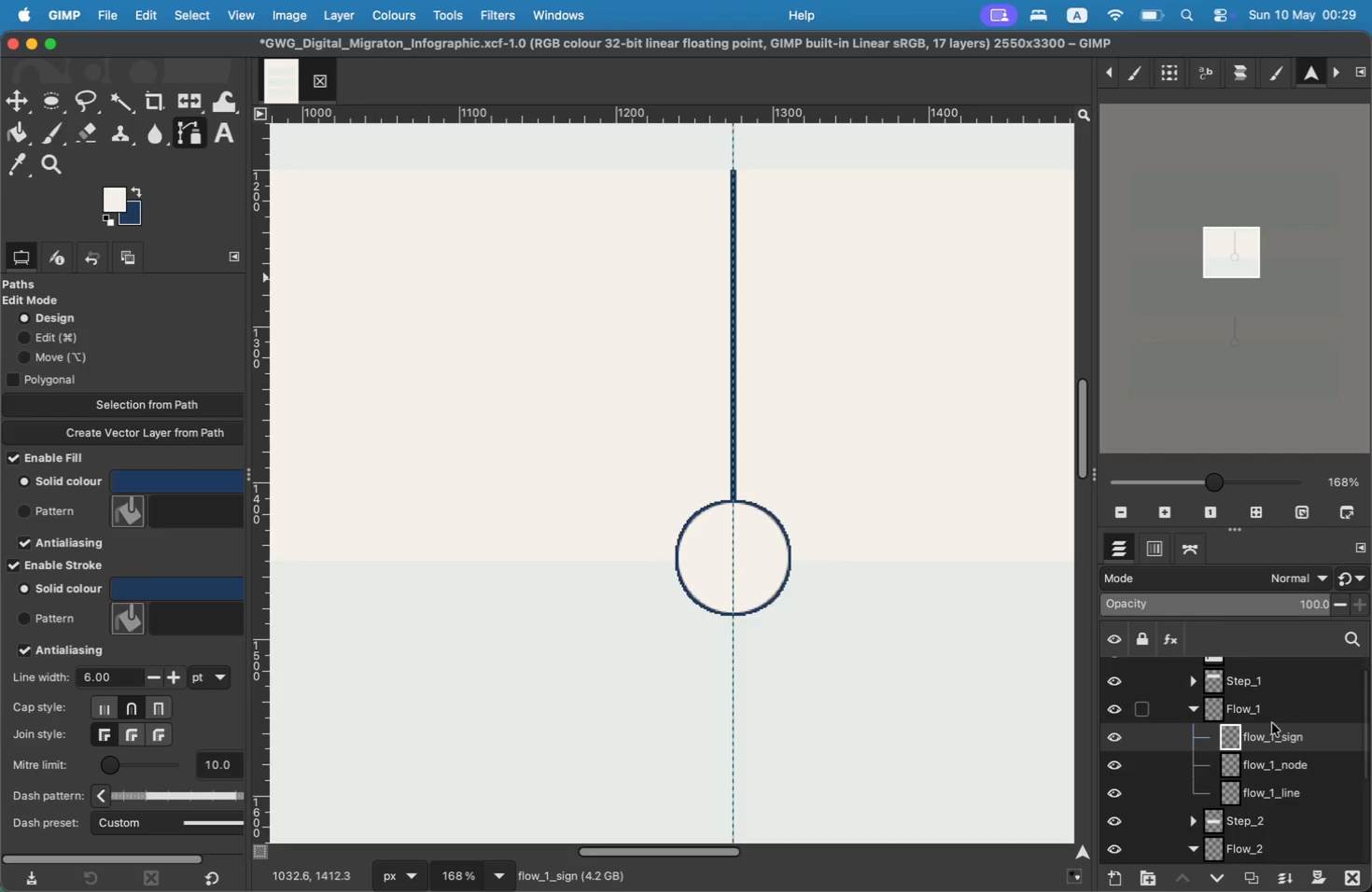 
left_click([1272, 730])
 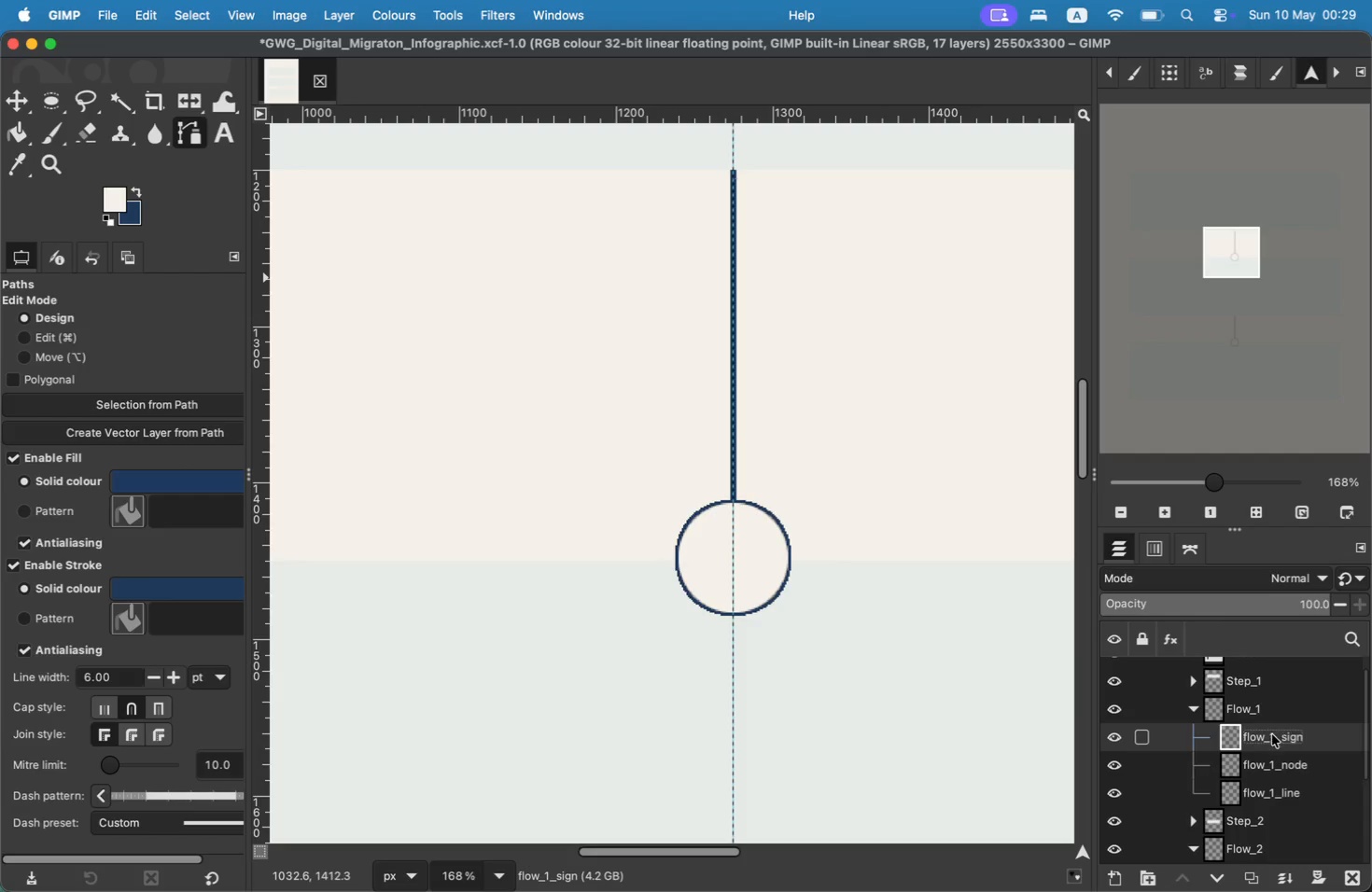 
left_click([1272, 734])
 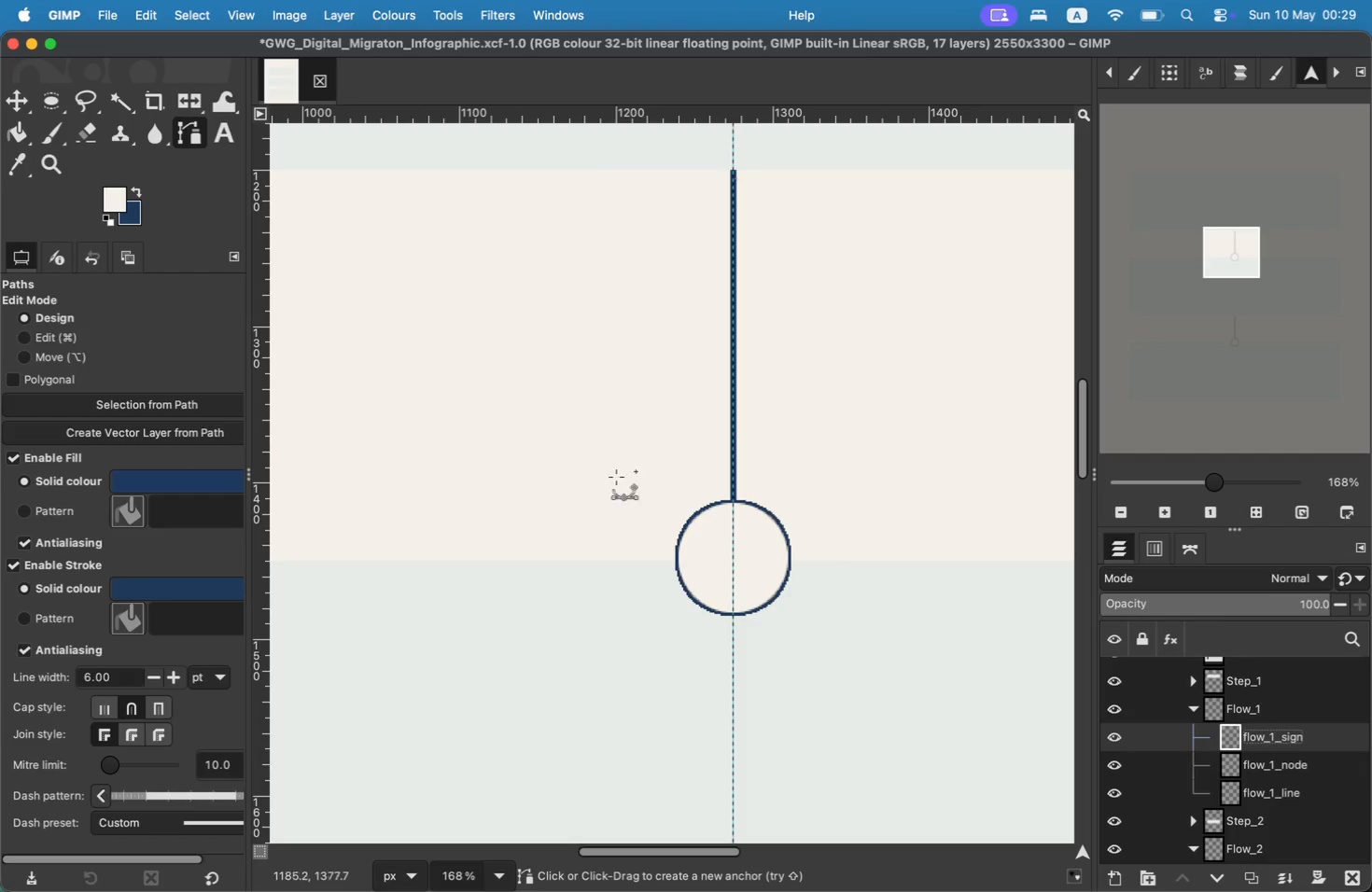 
left_click([717, 527])
 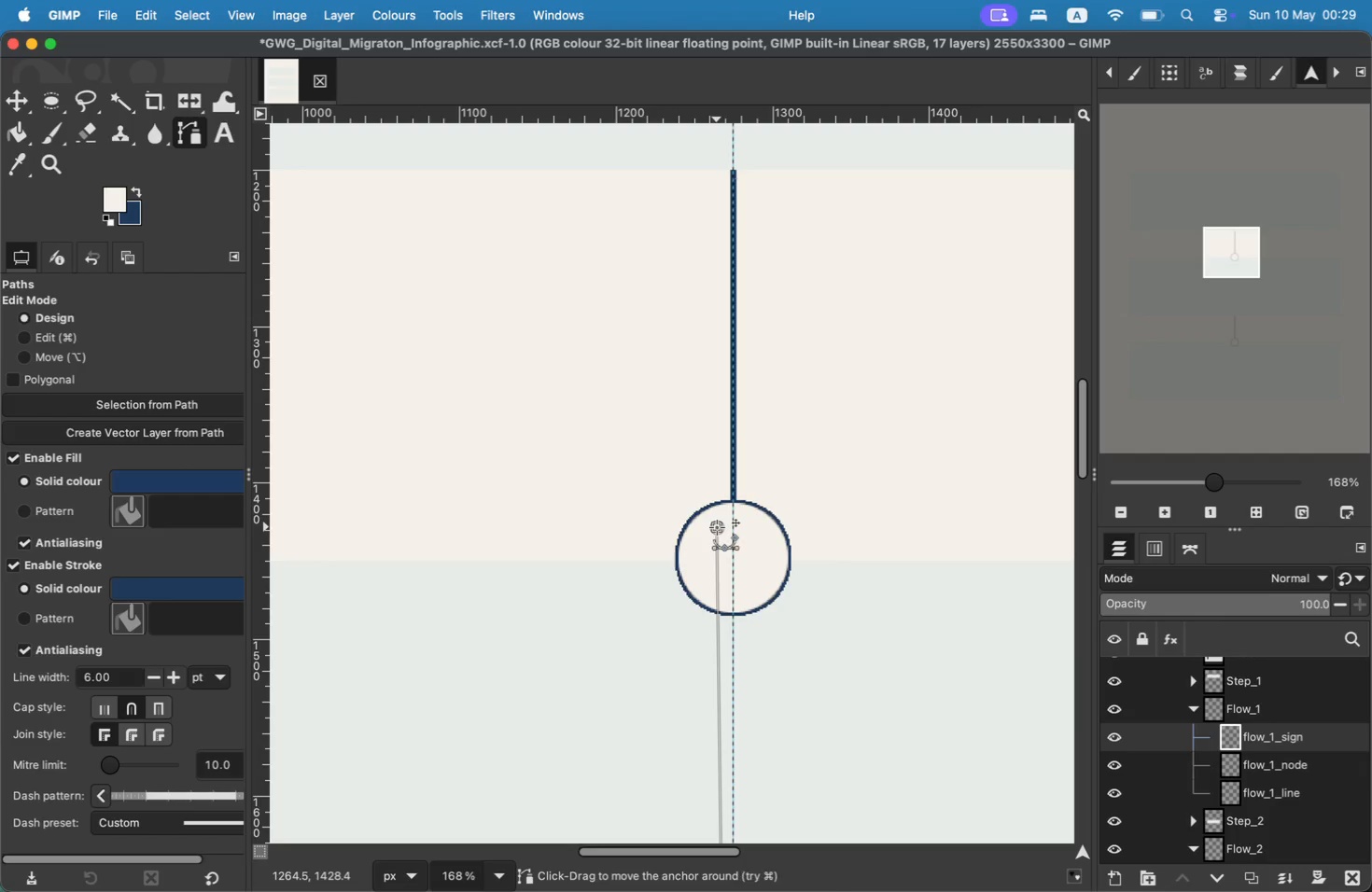 
key(Meta+CommandLeft)
 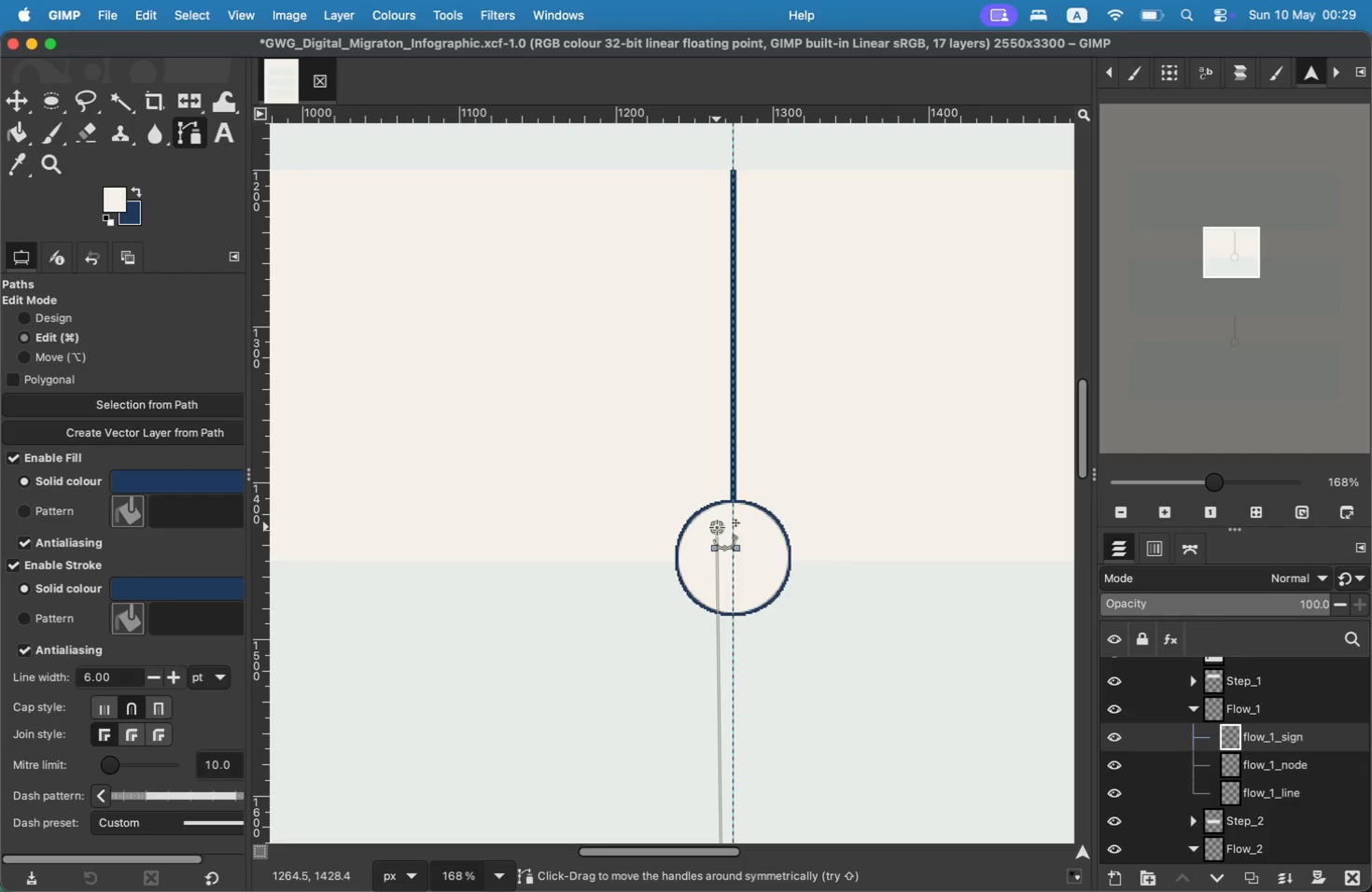 
key(Meta+Z)
 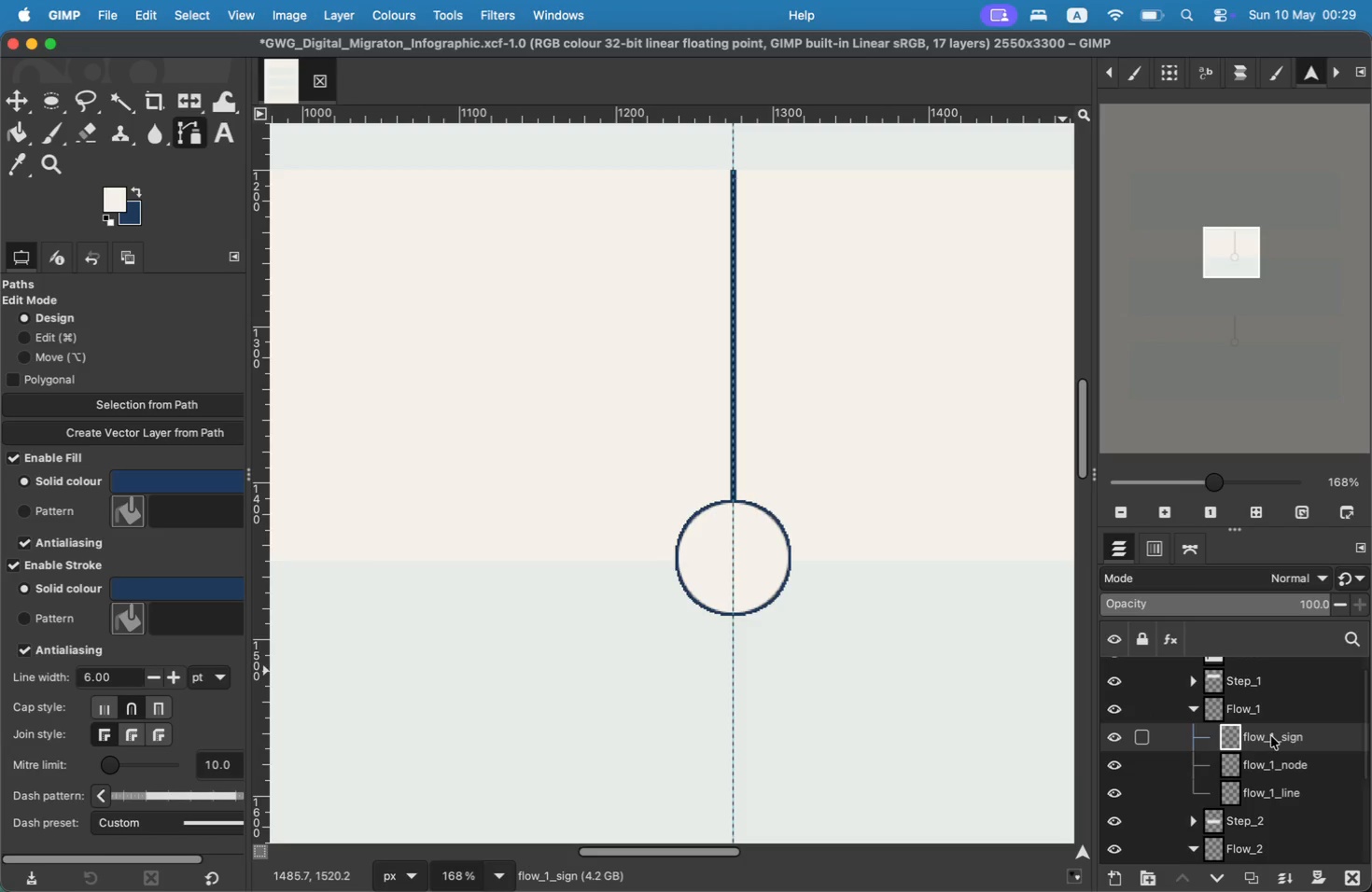 
left_click([1271, 736])
 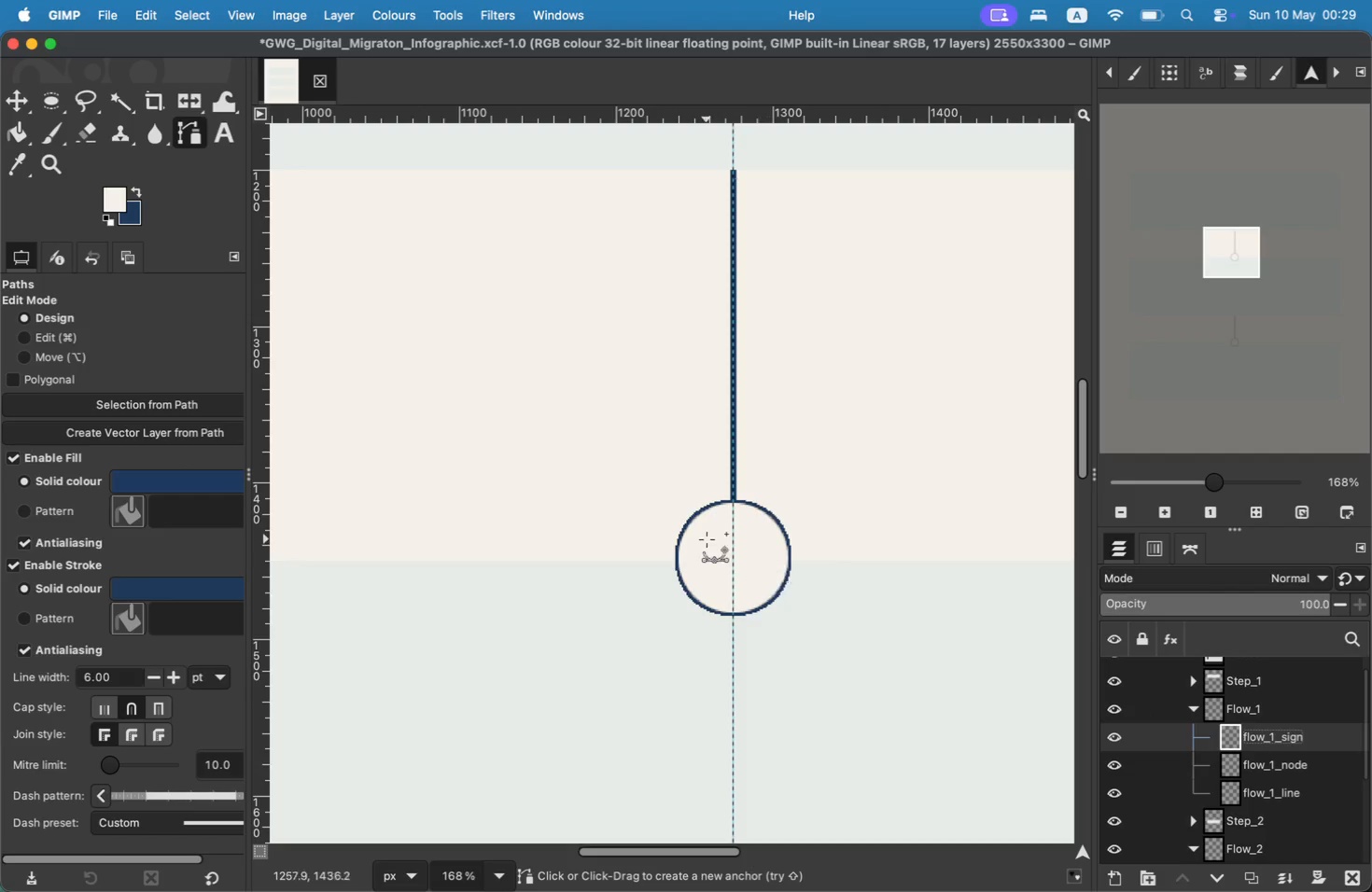 
left_click([704, 532])
 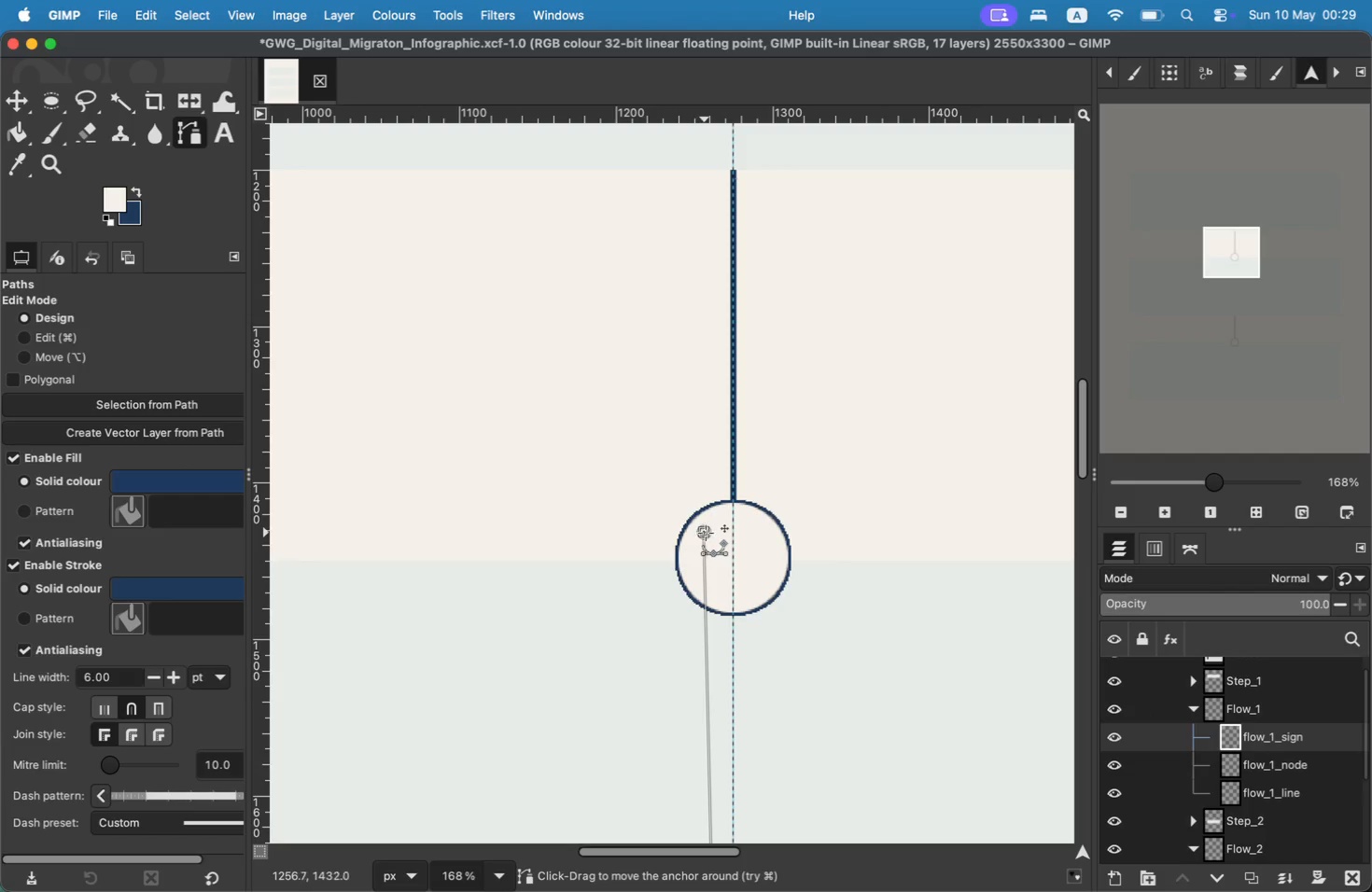 
key(Meta+CommandLeft)
 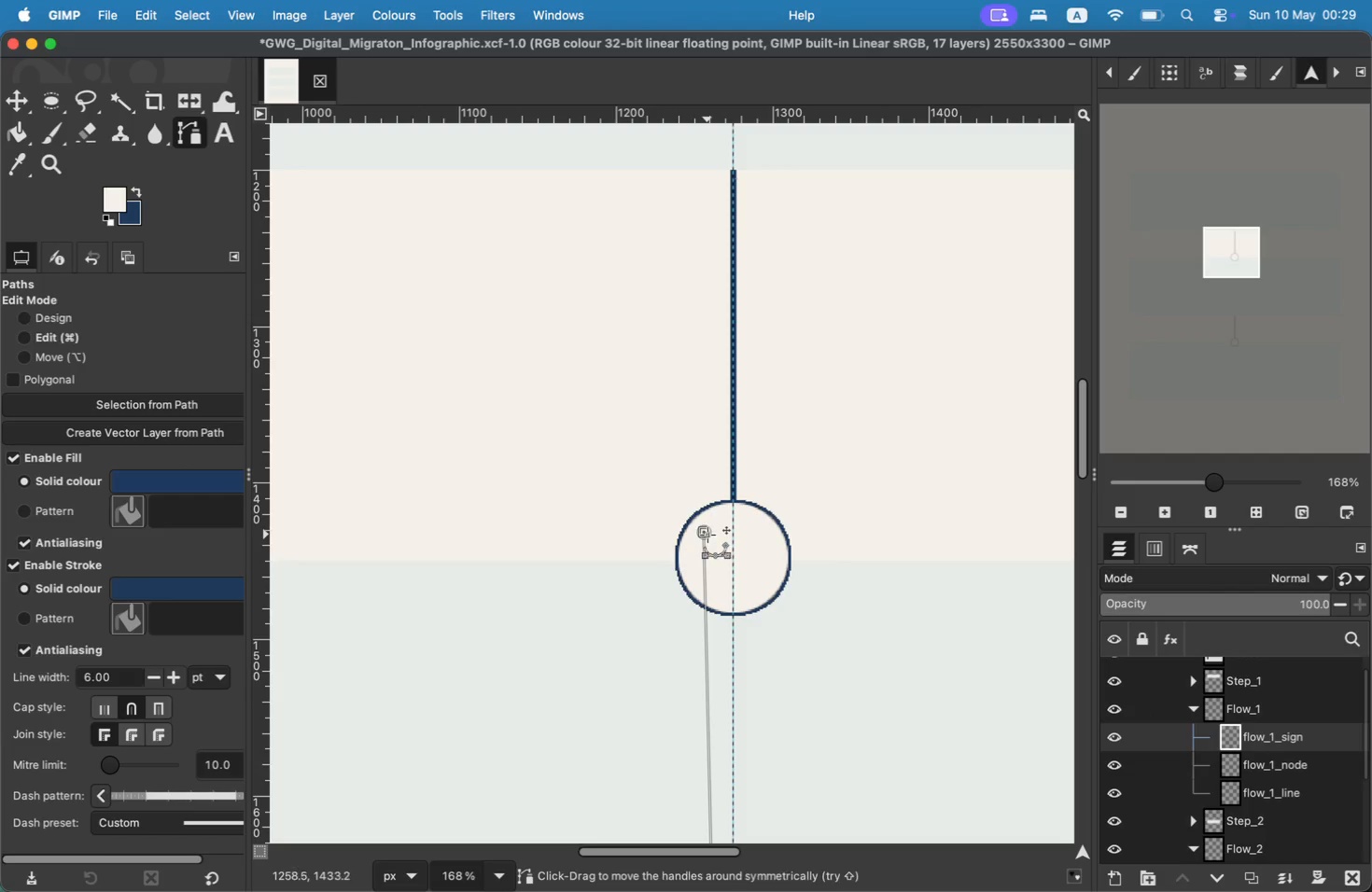 
key(Meta+Z)
 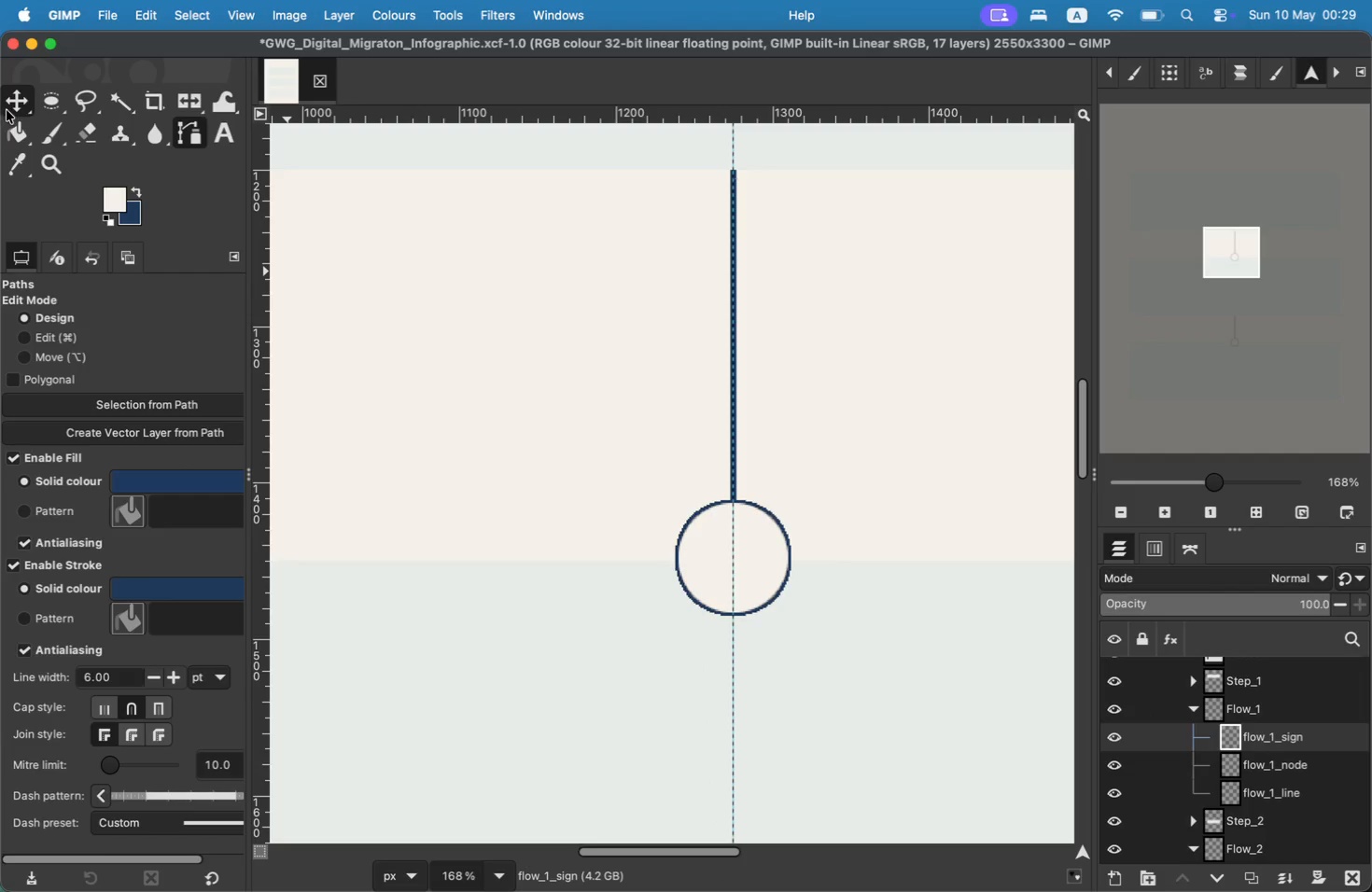 
left_click([25, 104])
 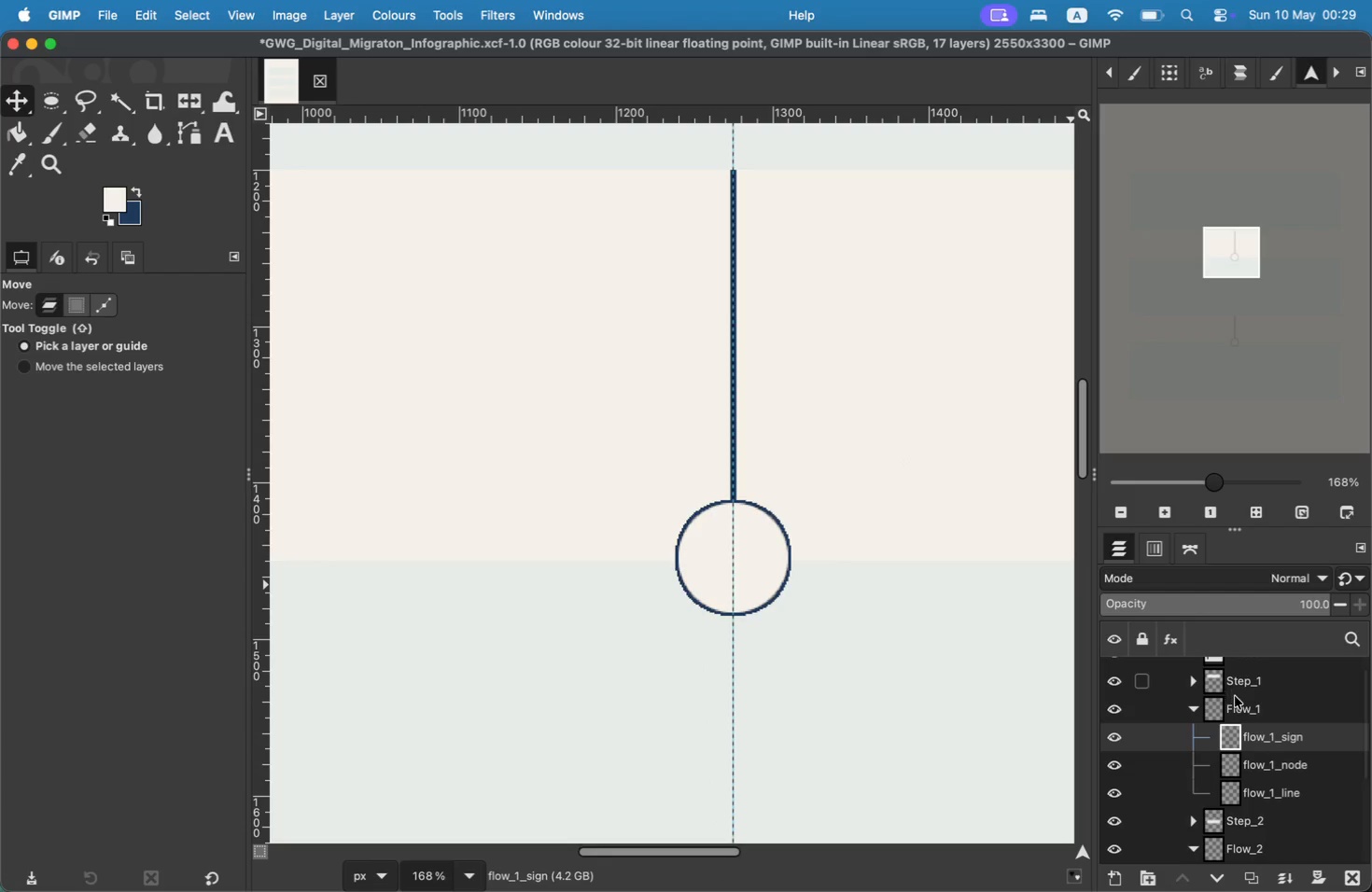 
left_click([1261, 736])
 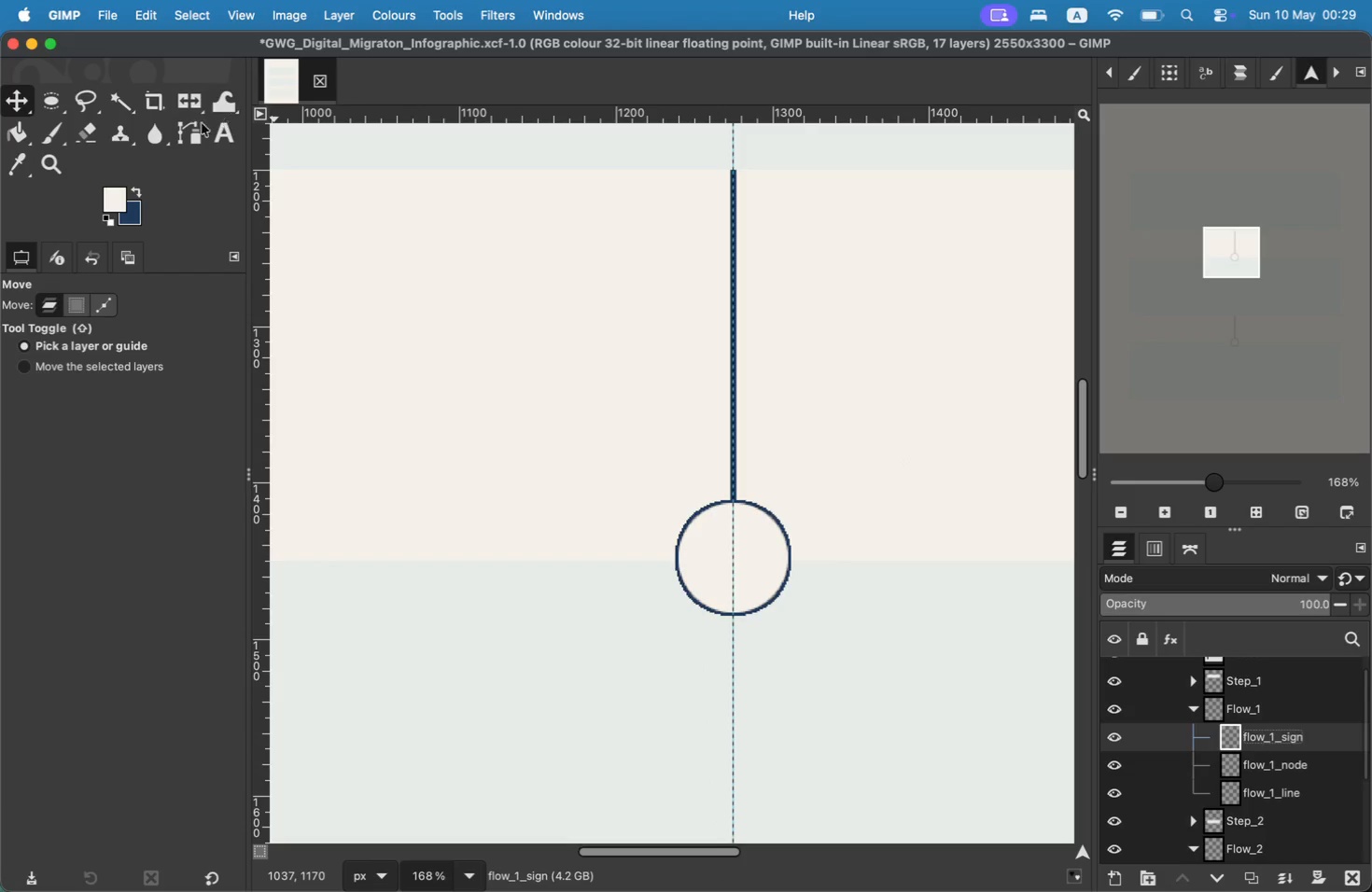 
left_click([190, 132])
 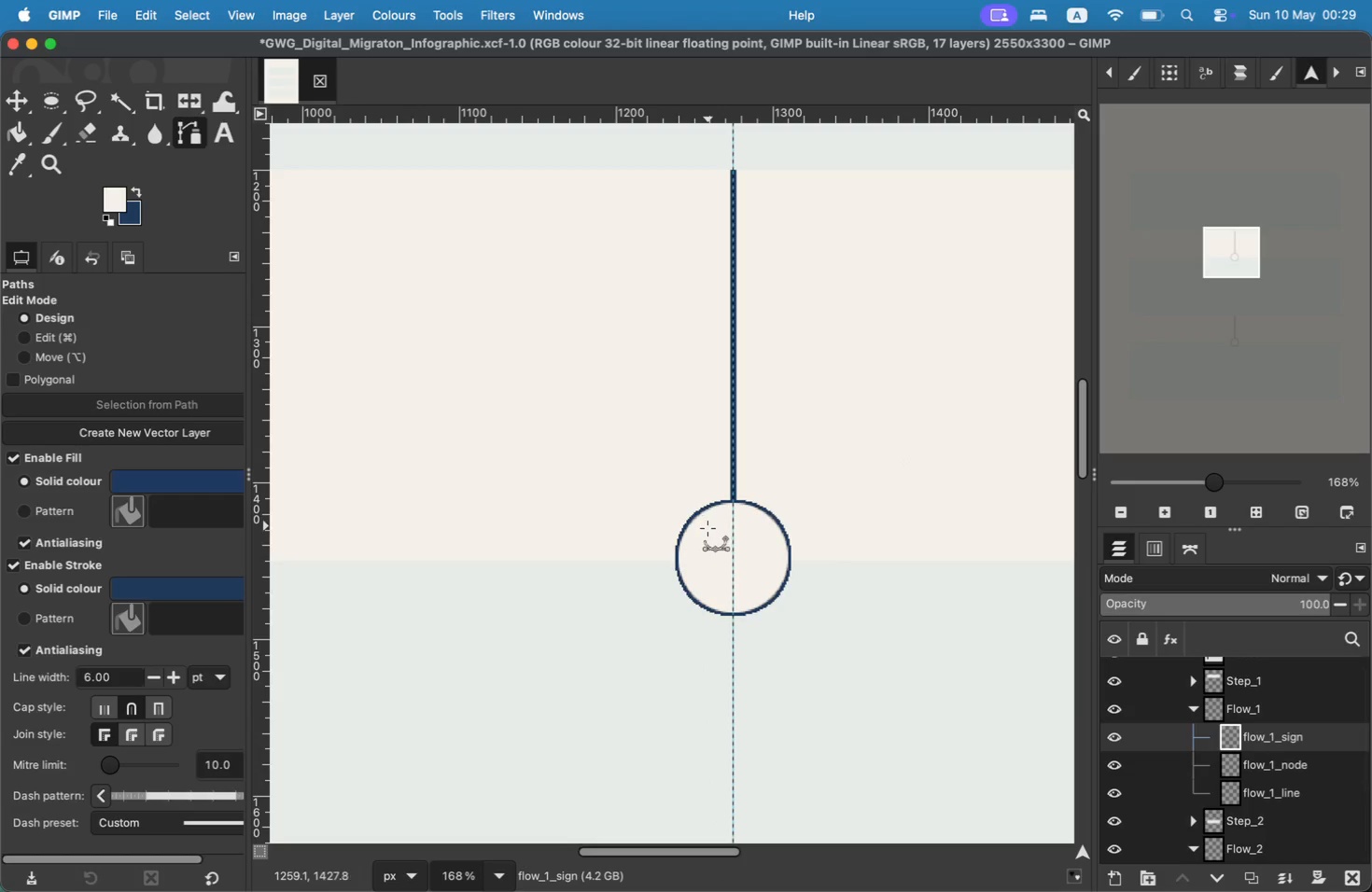 
left_click([706, 536])
 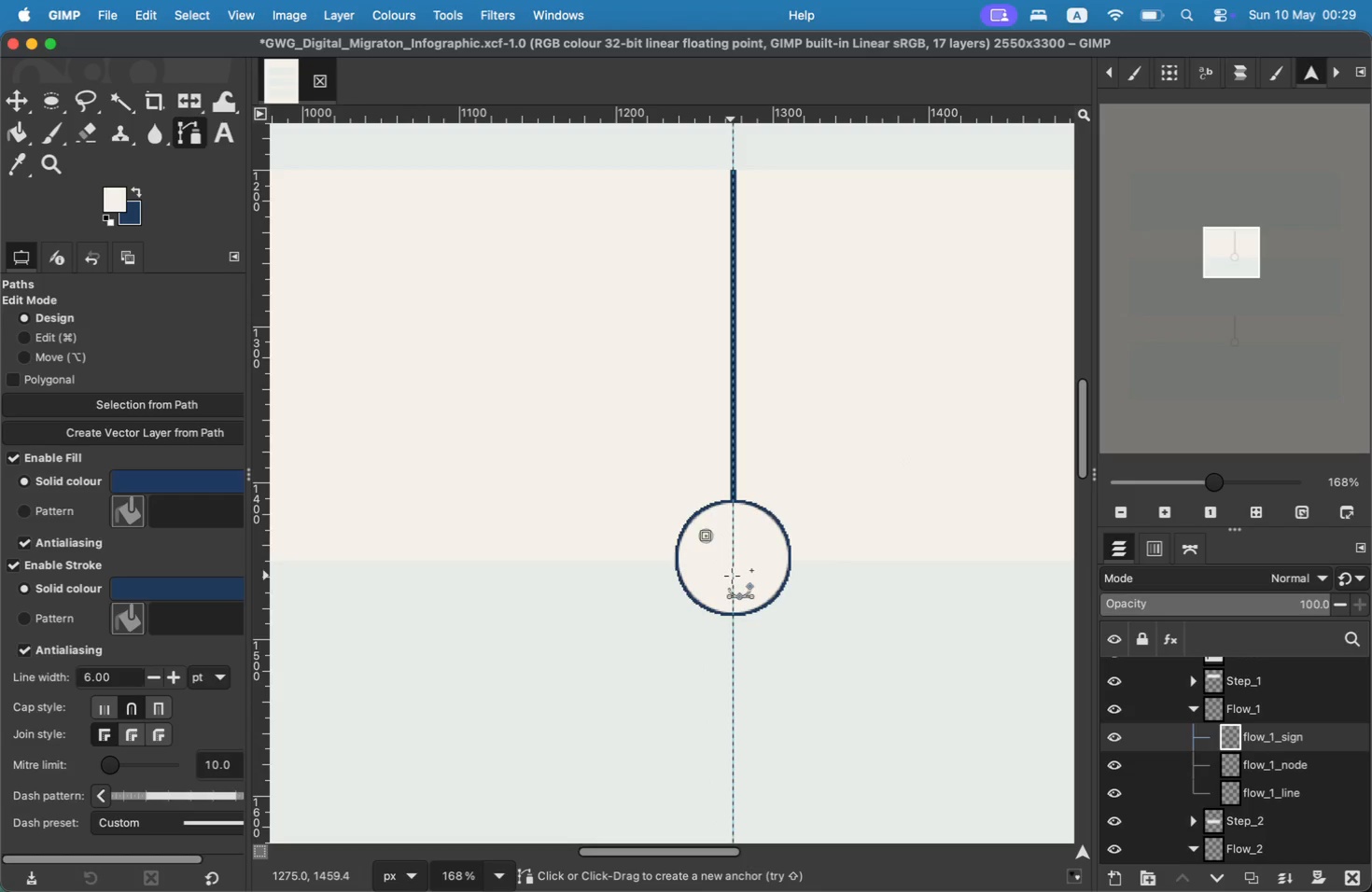 
left_click([733, 576])
 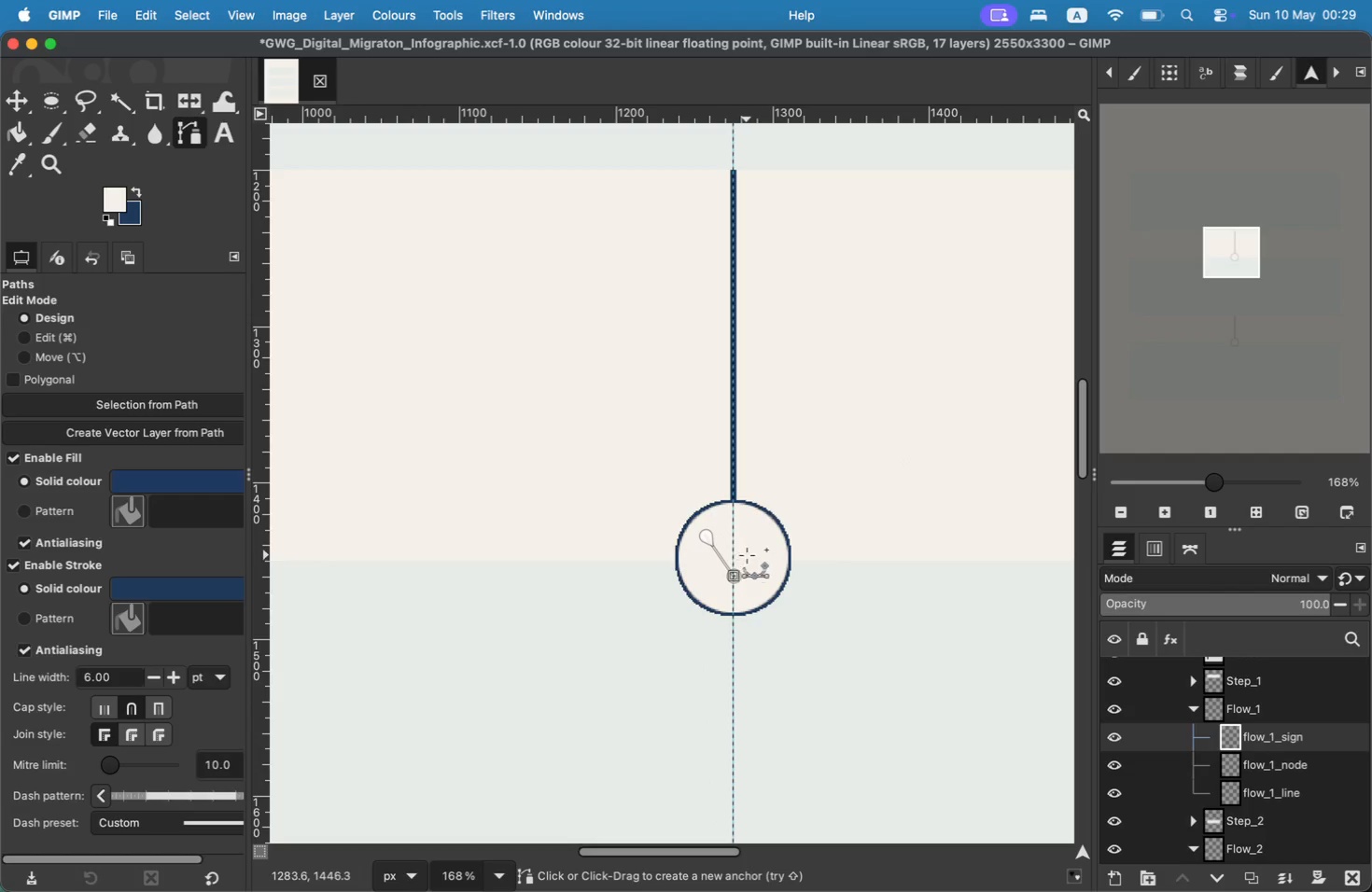 
key(Meta+CommandLeft)
 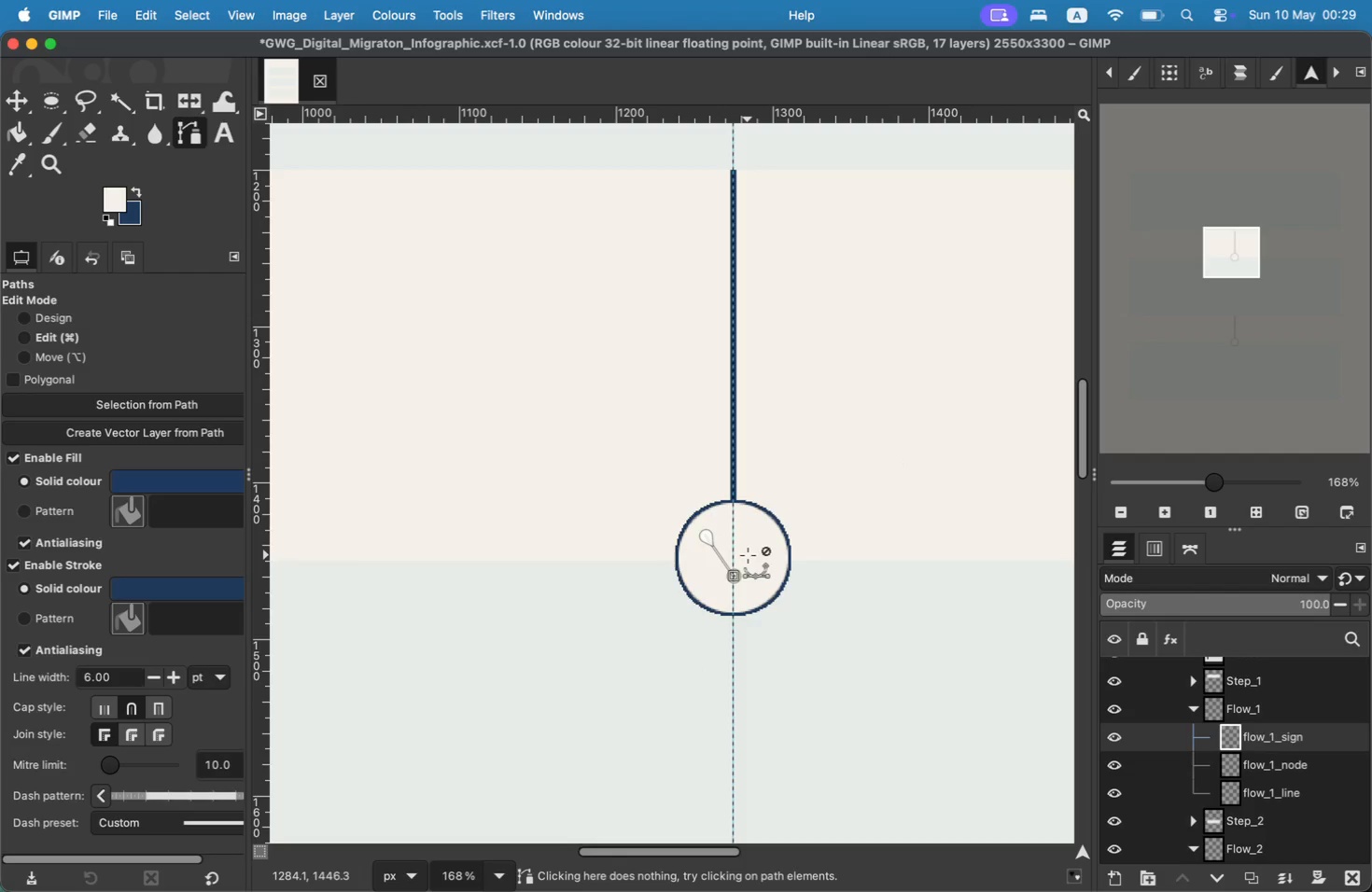 
key(Meta+Z)
 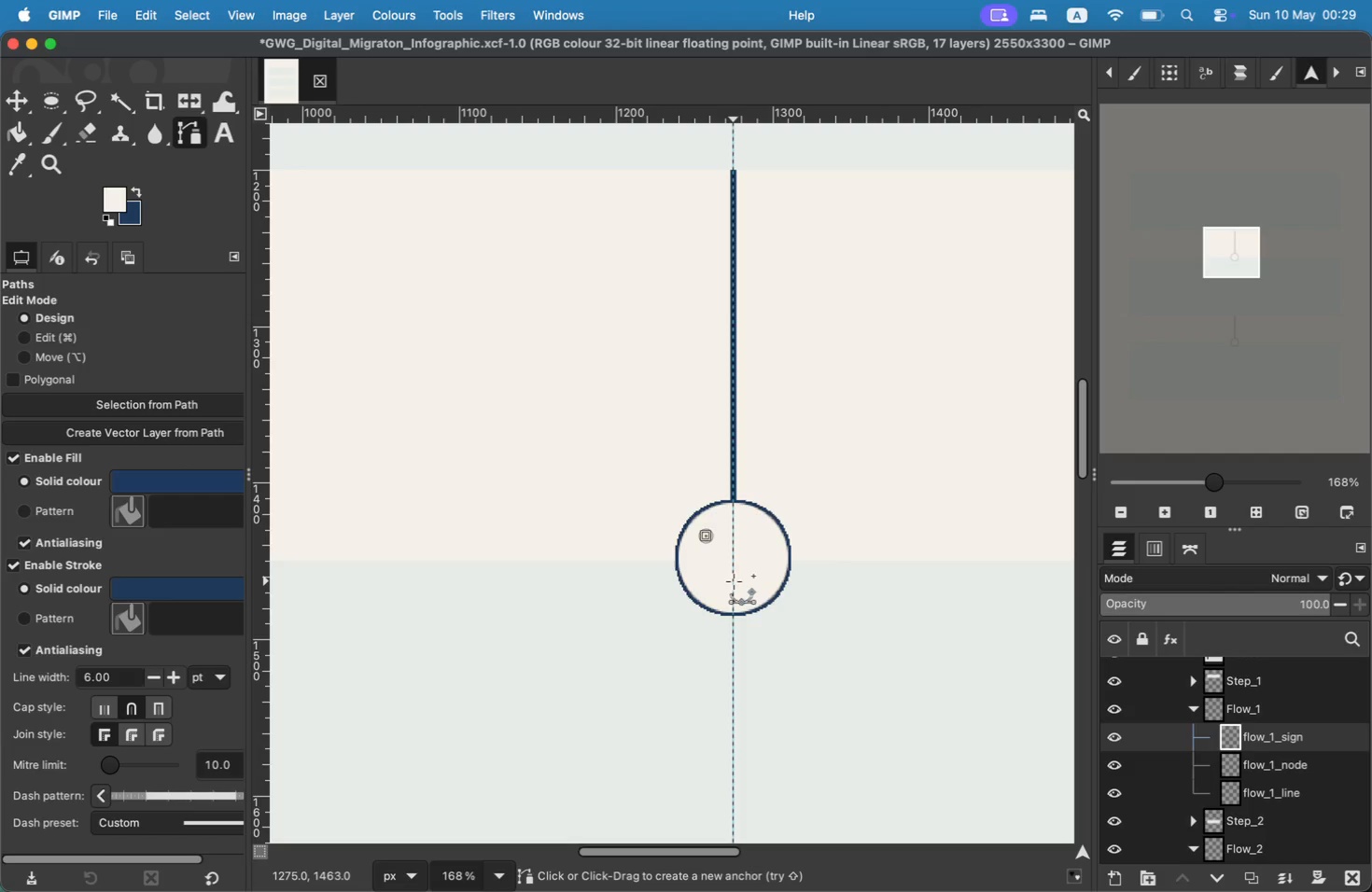 
left_click([734, 582])
 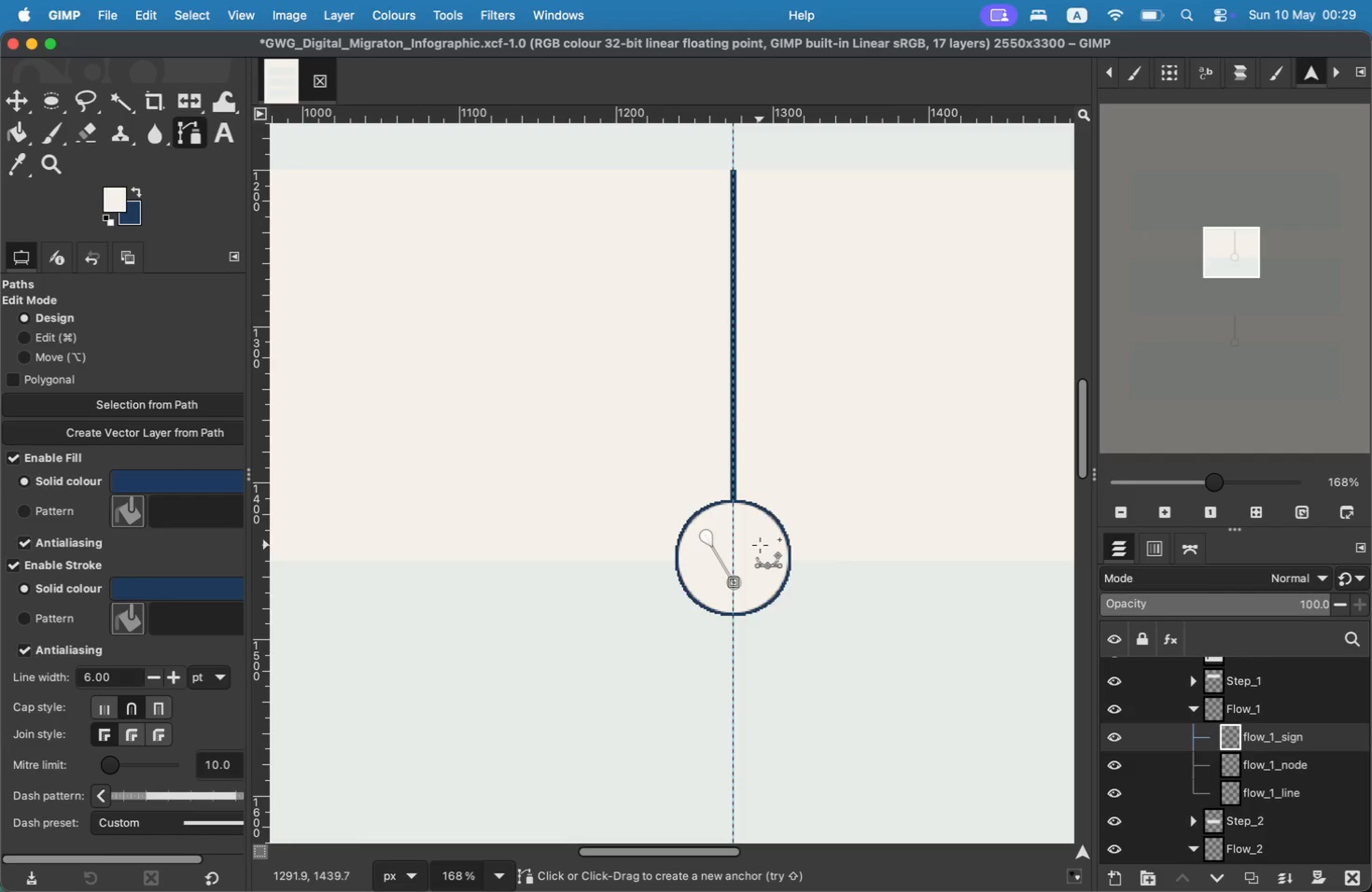 
left_click([762, 538])
 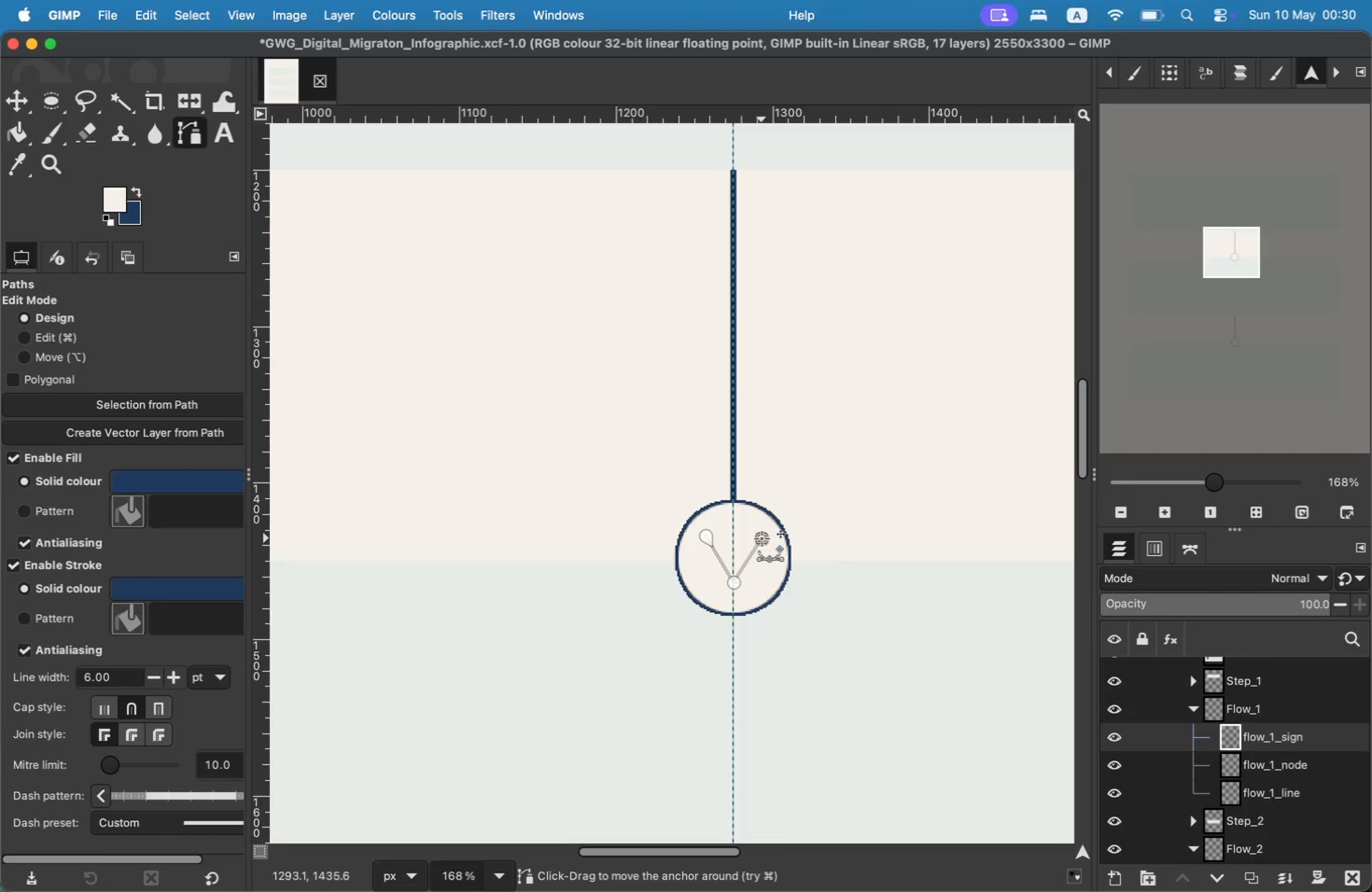 
key(Meta+CommandLeft)
 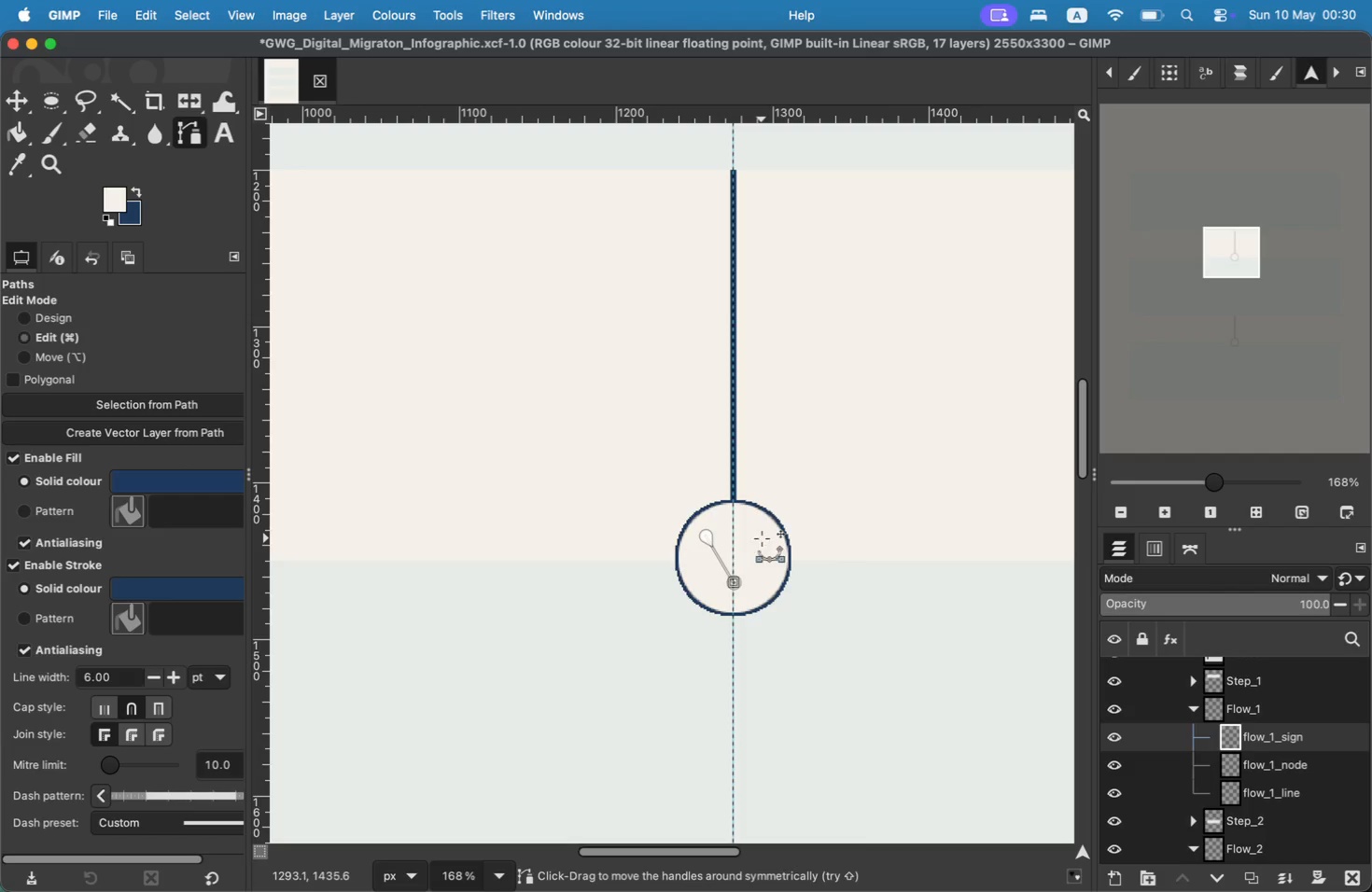 
key(Meta+Z)
 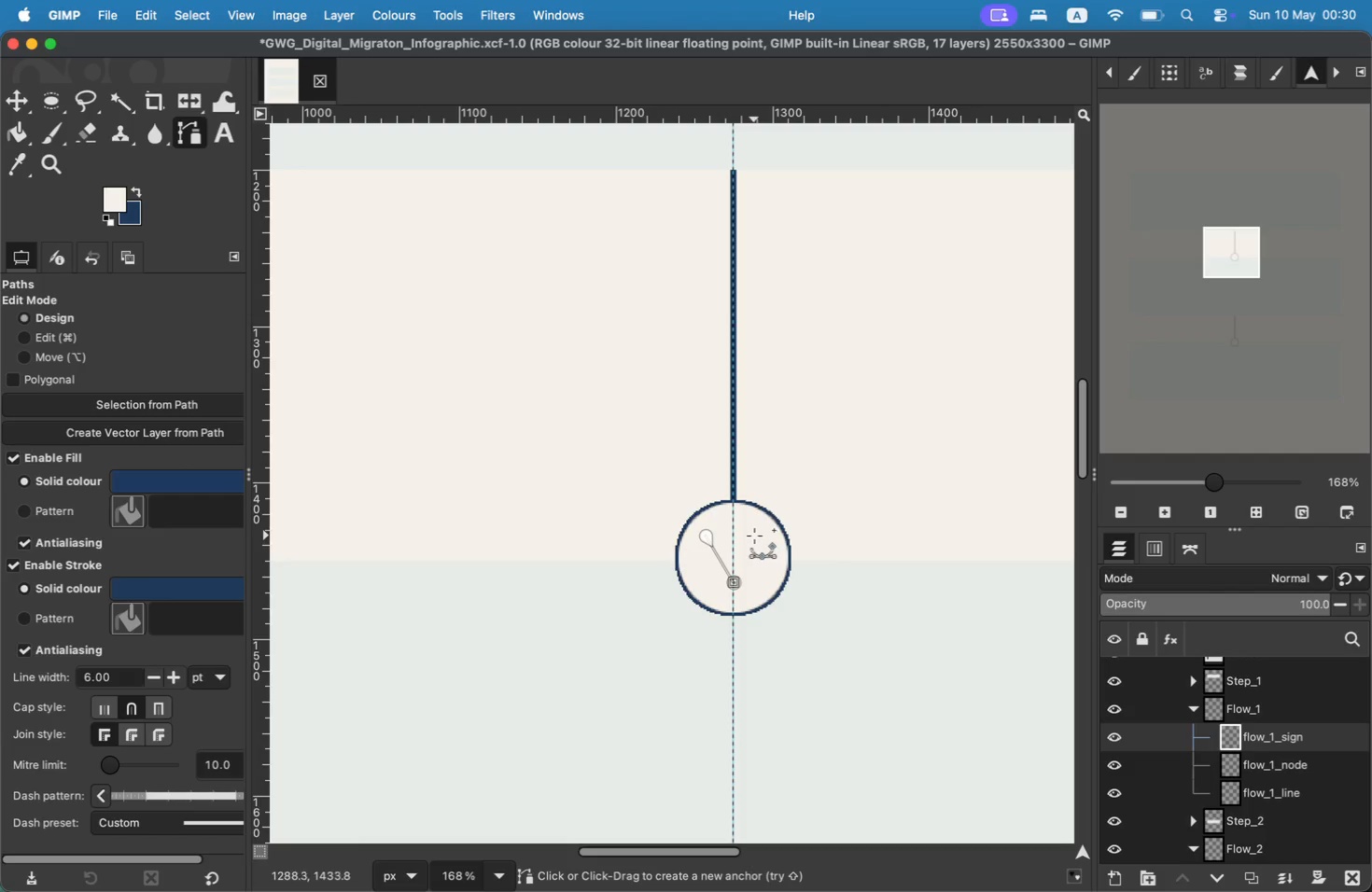 
left_click([753, 534])
 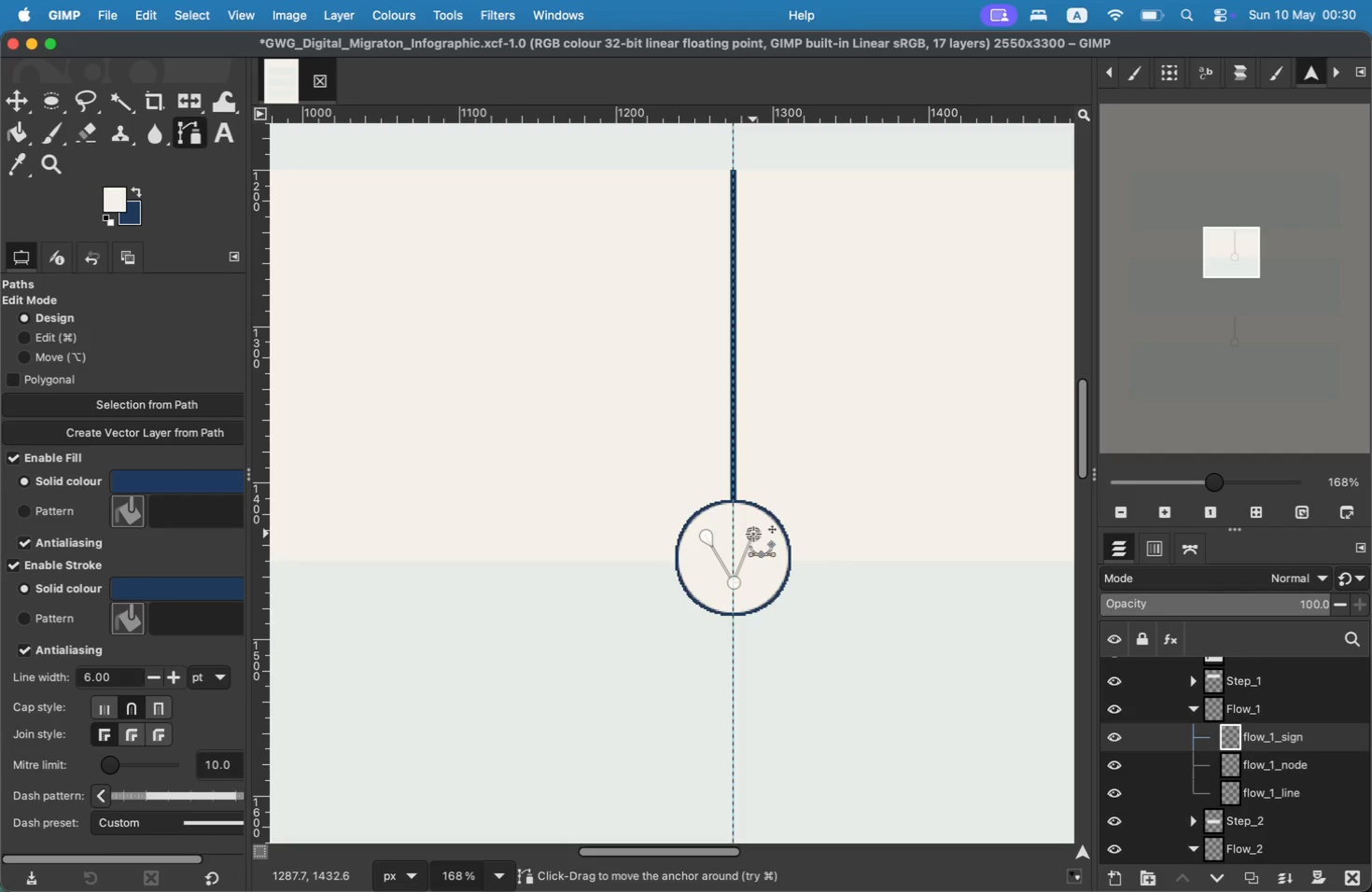 
key(Meta+CommandLeft)
 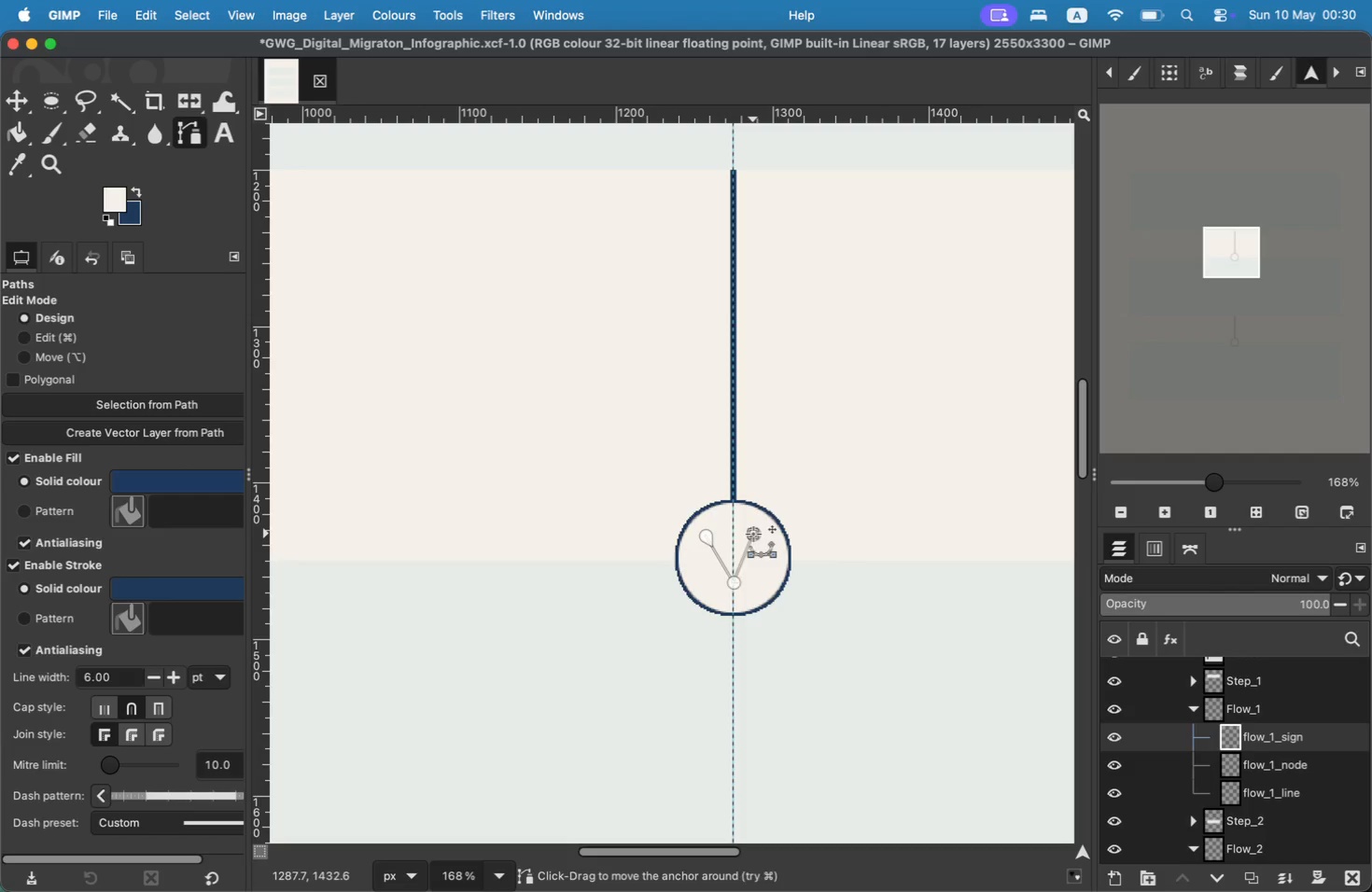 
key(Meta+Z)
 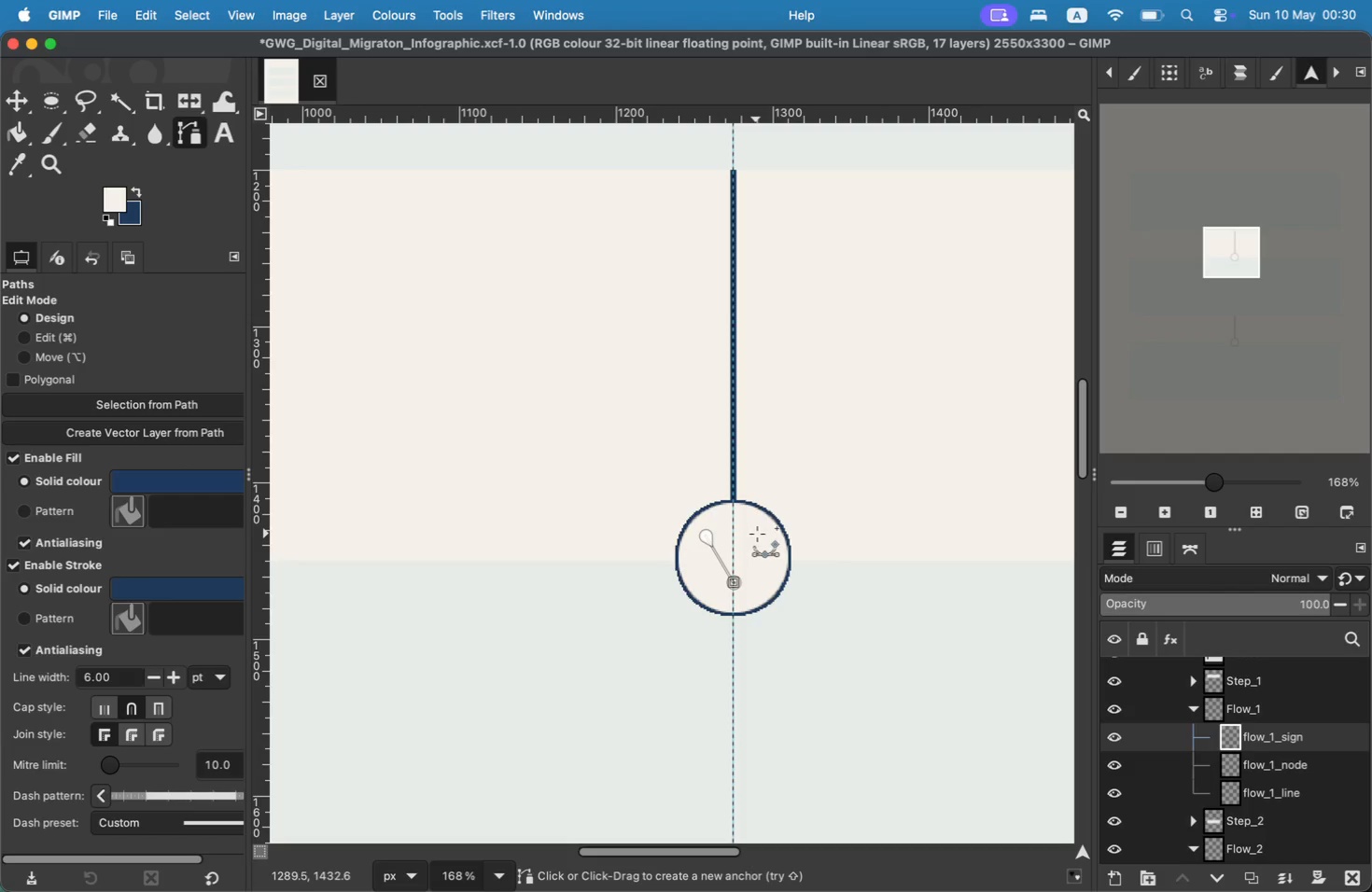 
left_click([758, 535])
 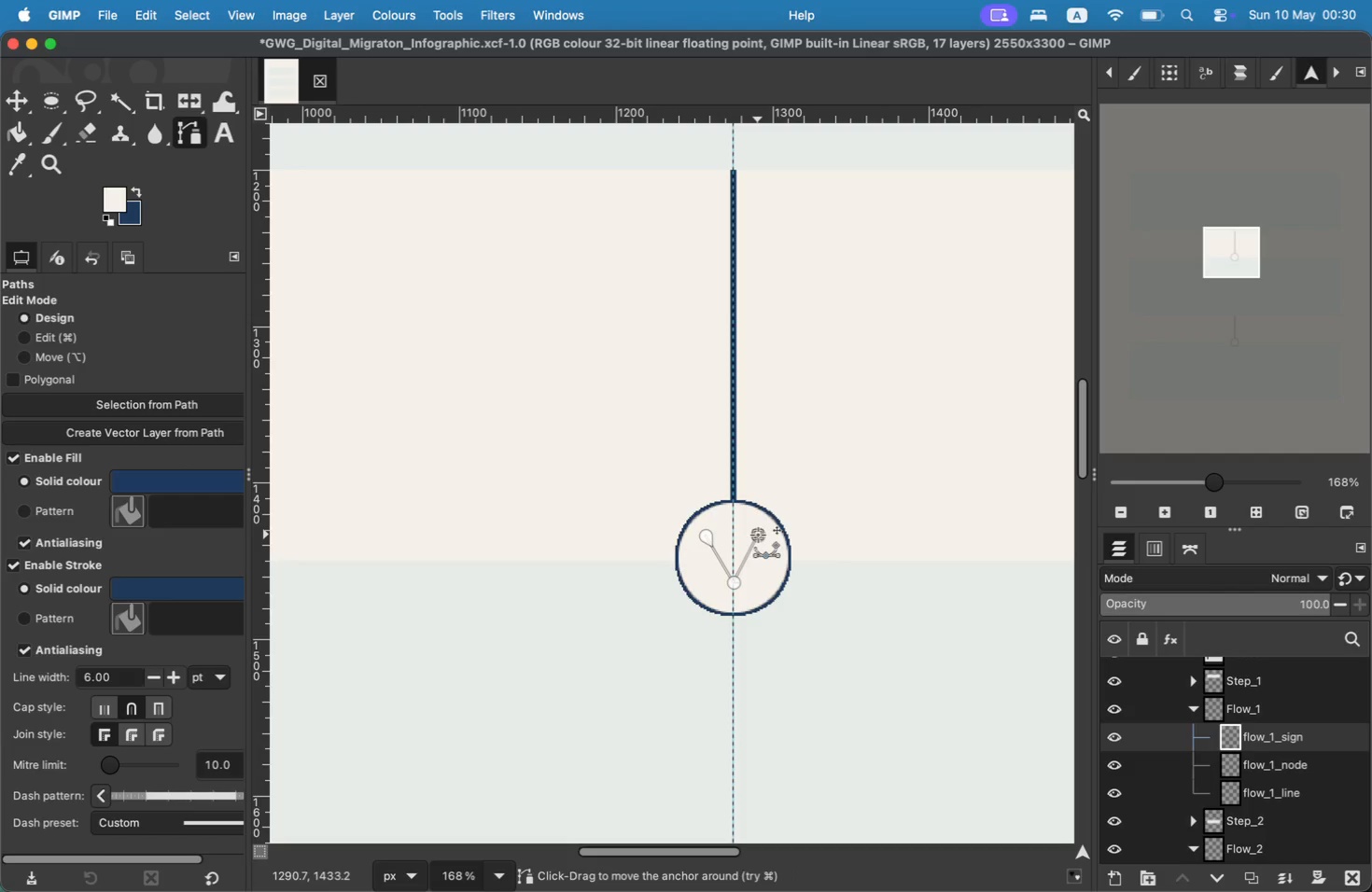 
key(Meta+CommandLeft)
 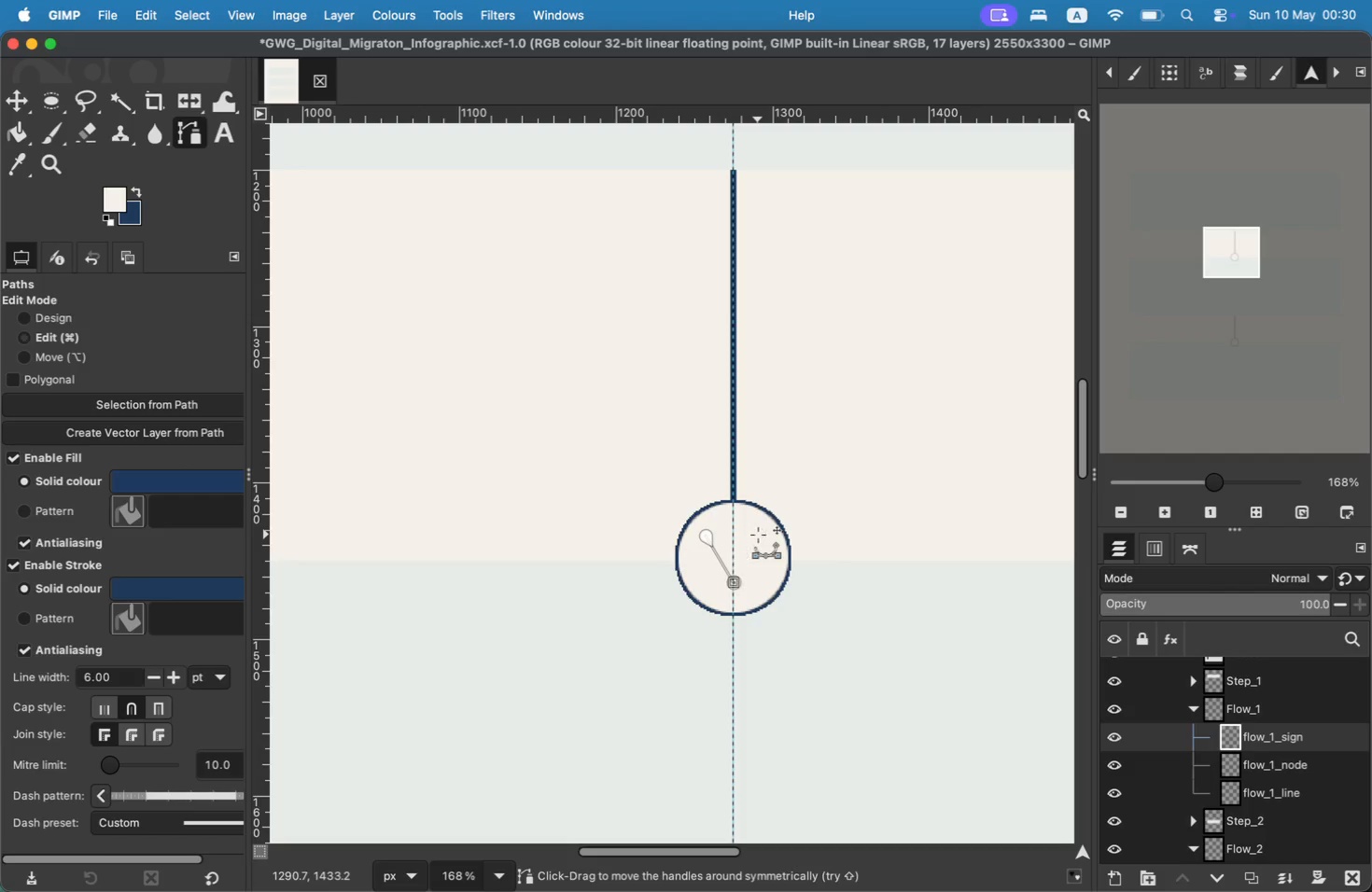 
key(Meta+Z)
 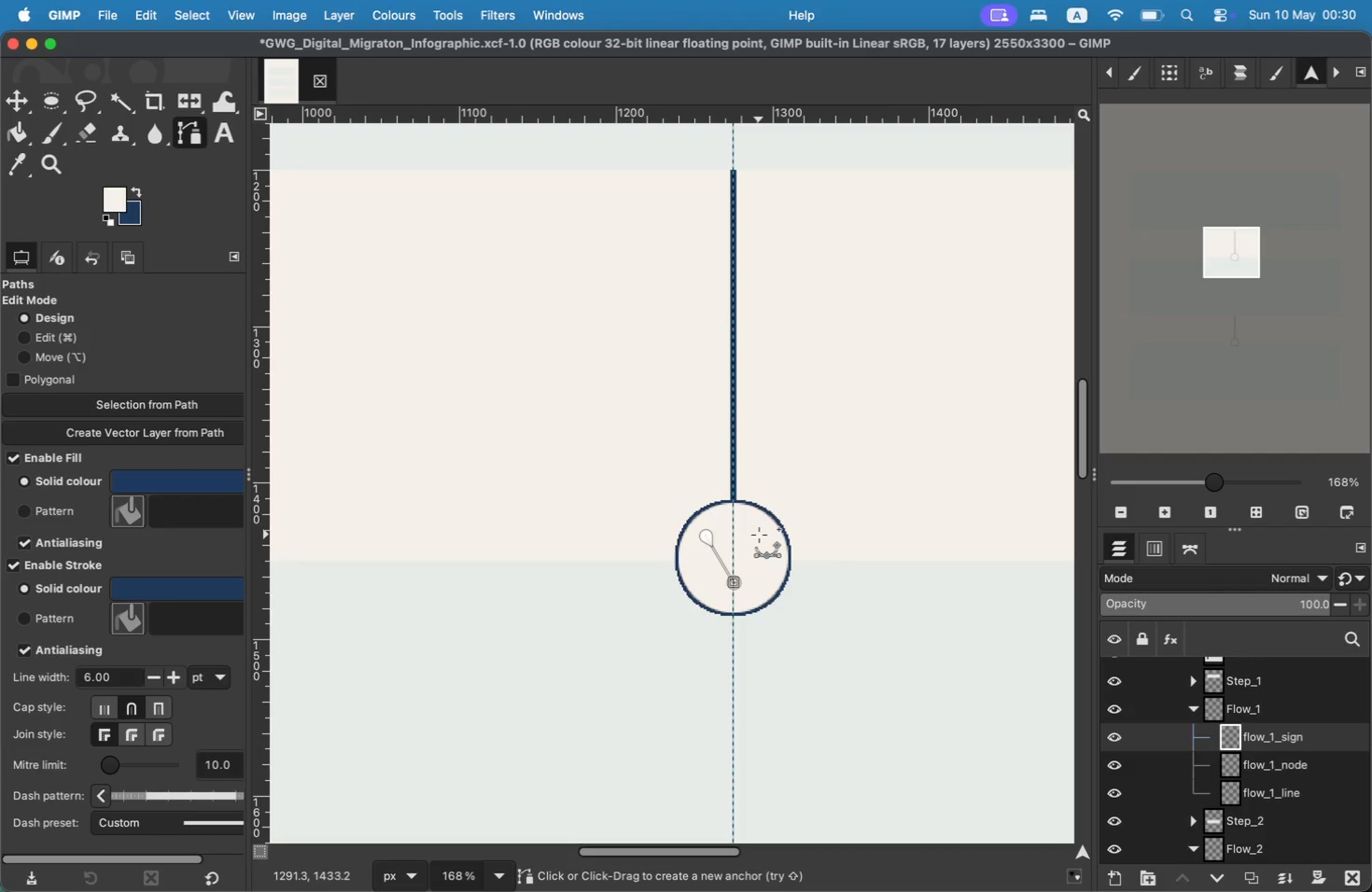 
left_click([759, 535])
 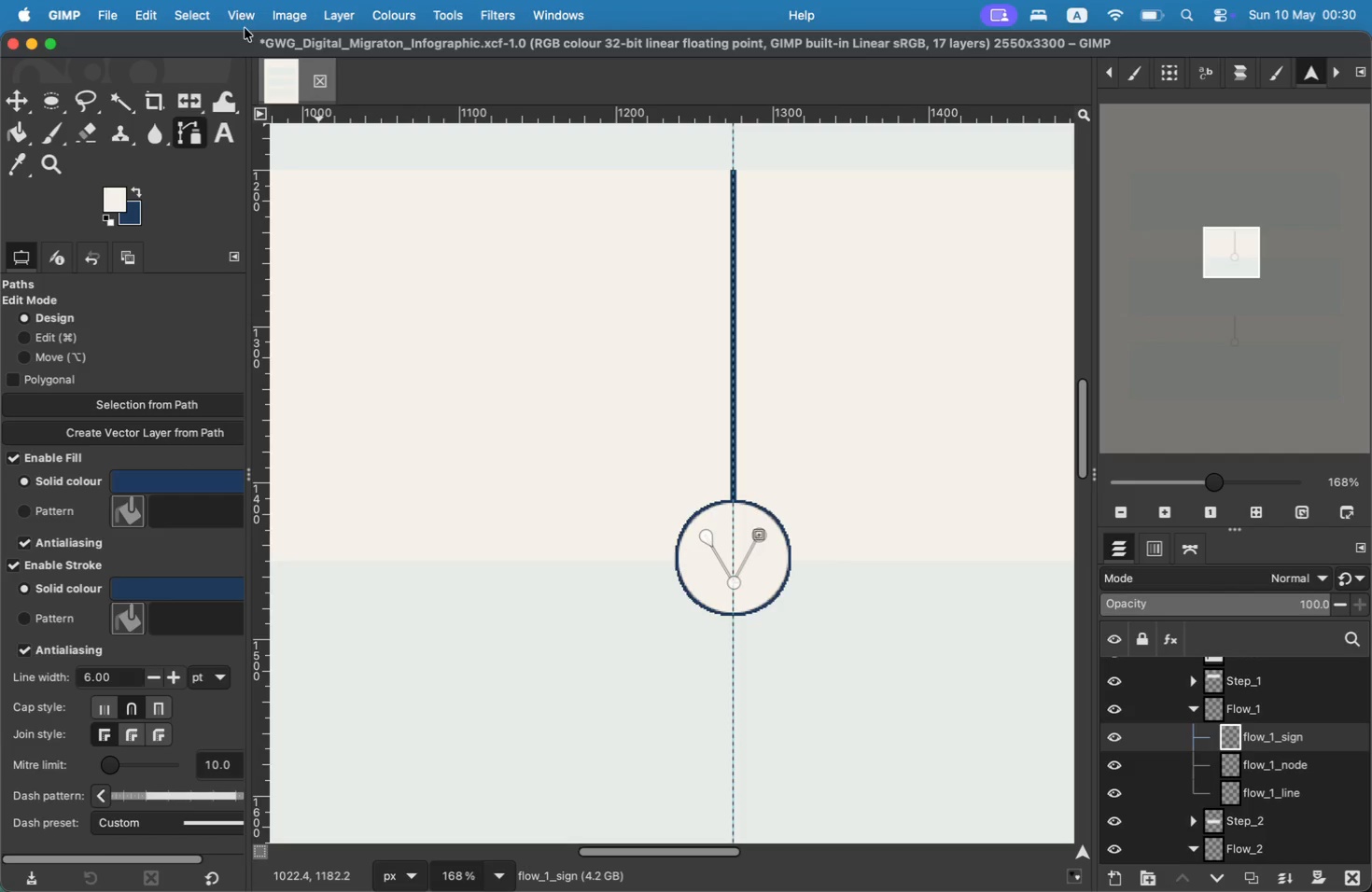 
left_click([156, 7])
 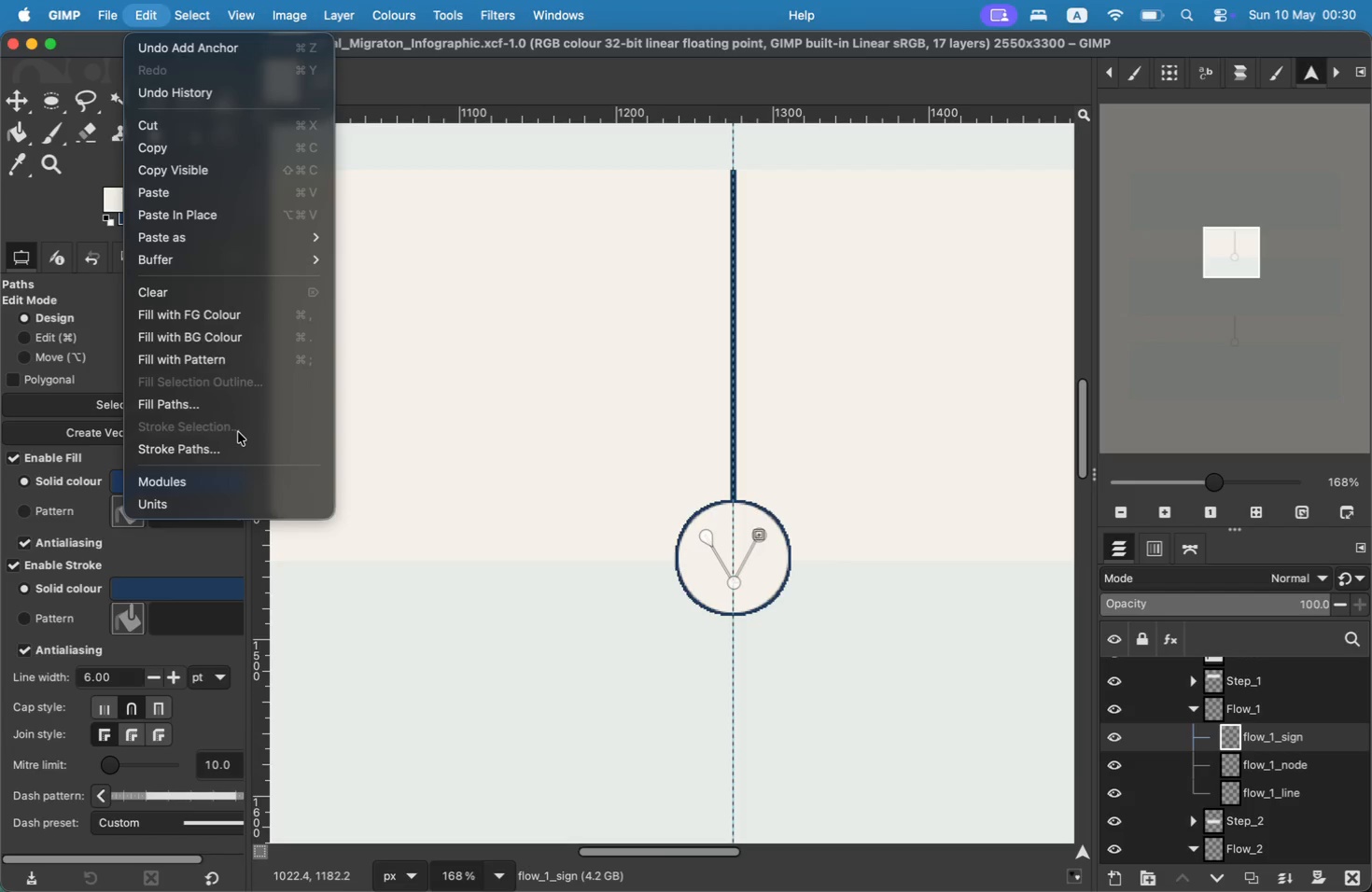 
left_click([237, 440])
 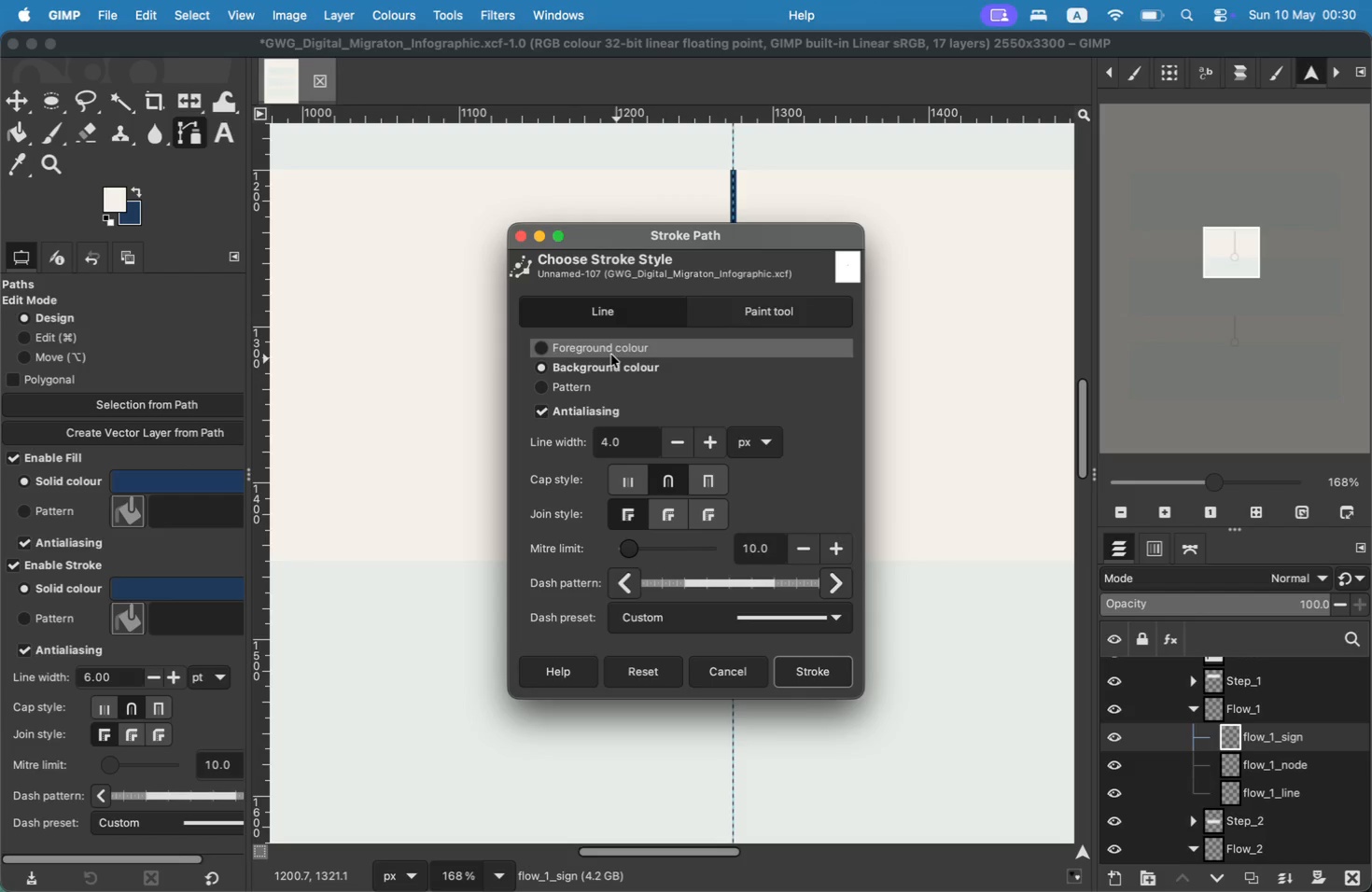 
left_click([612, 363])
 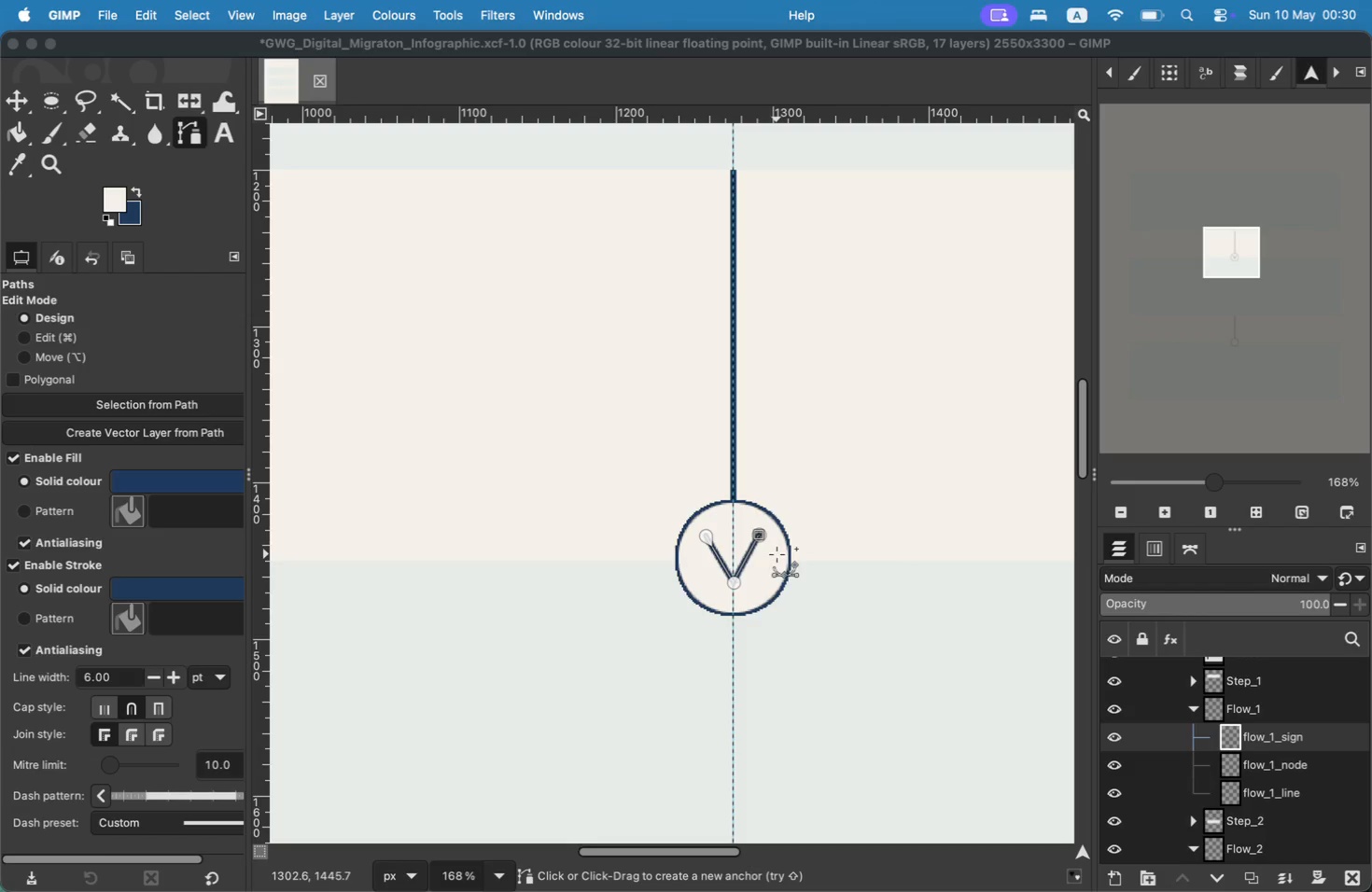 
wait(9.17)
 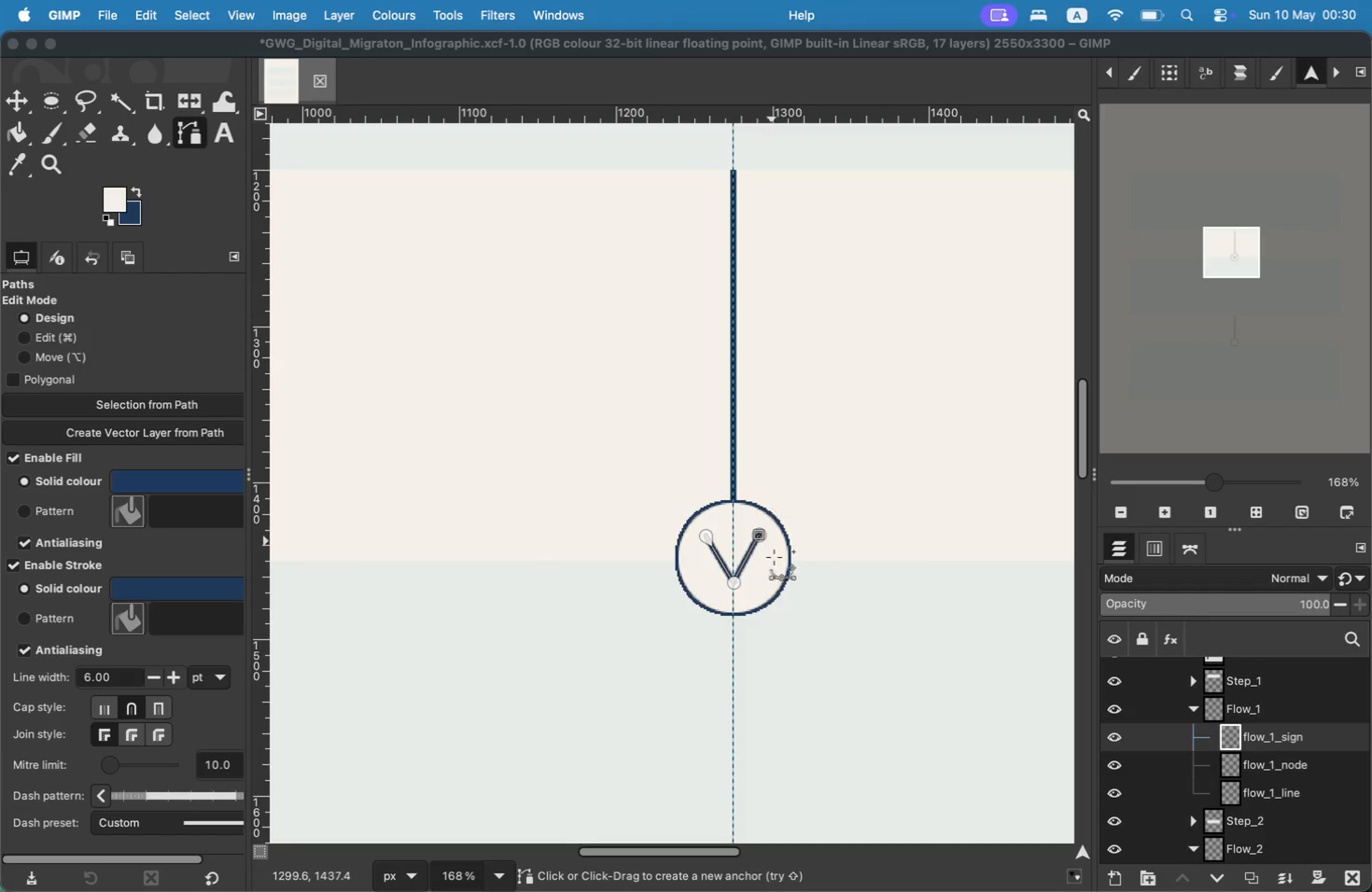 
double_click([1262, 654])
 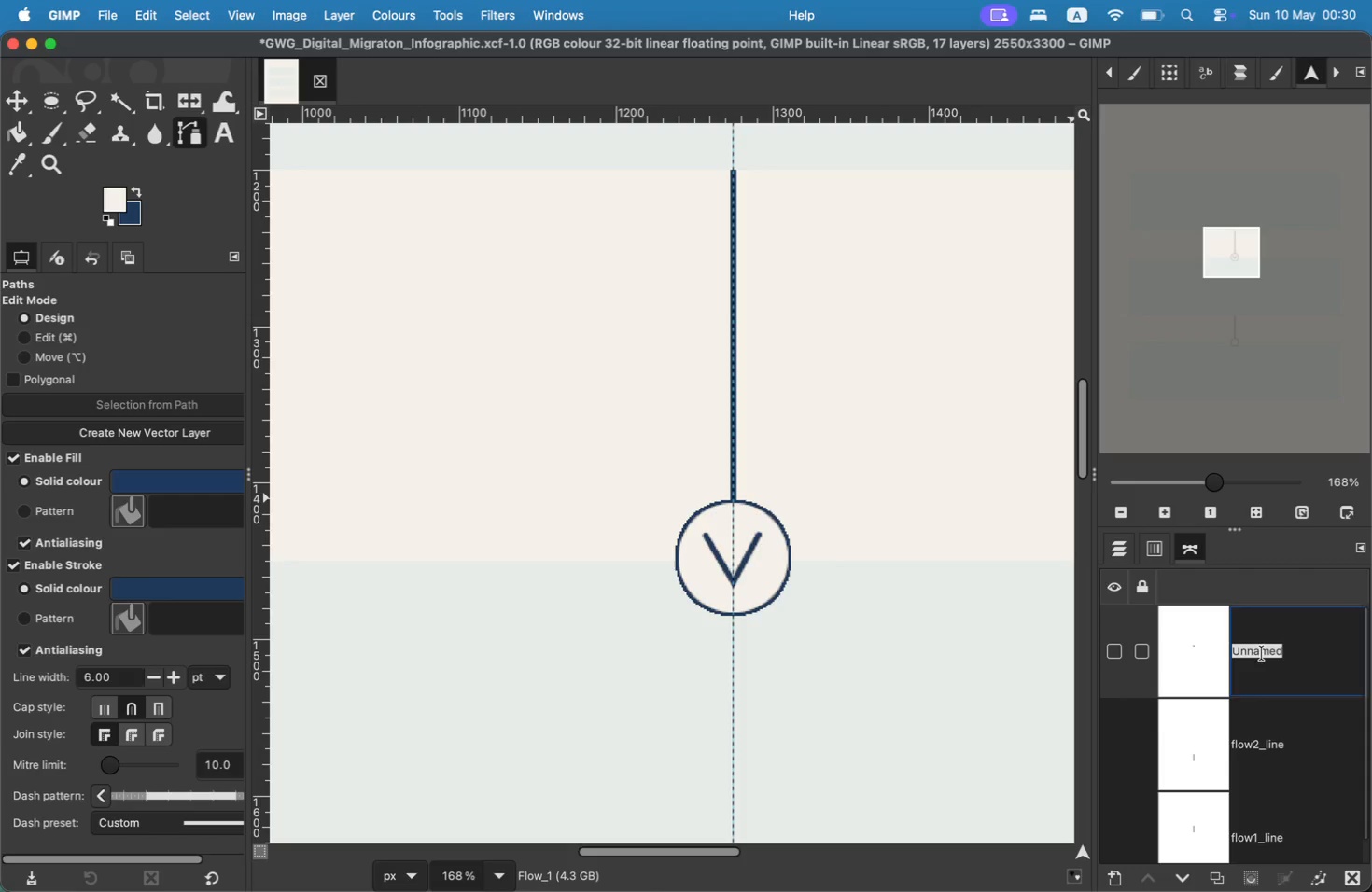 
type(FLOW1_SIGN)
 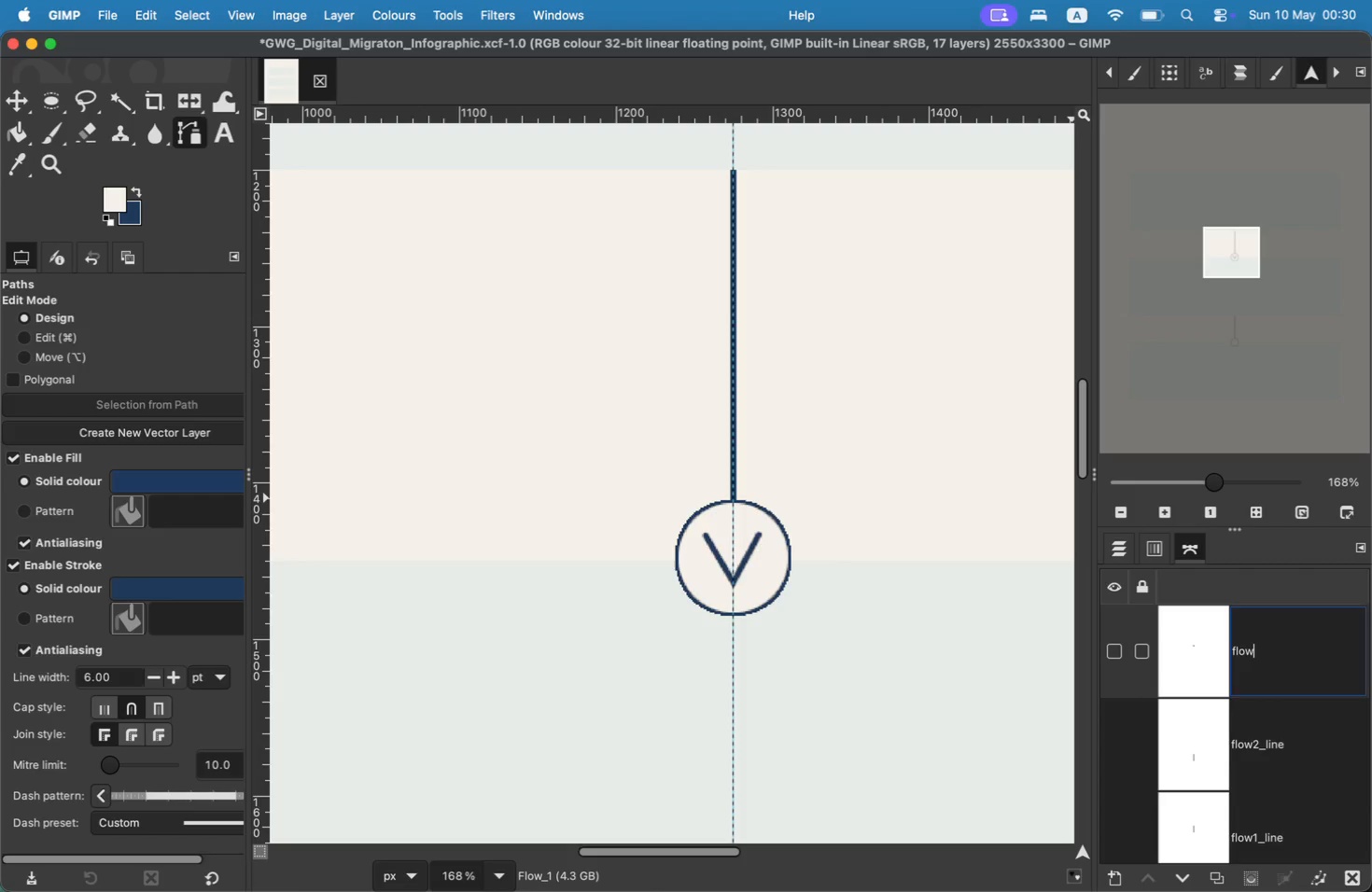 
 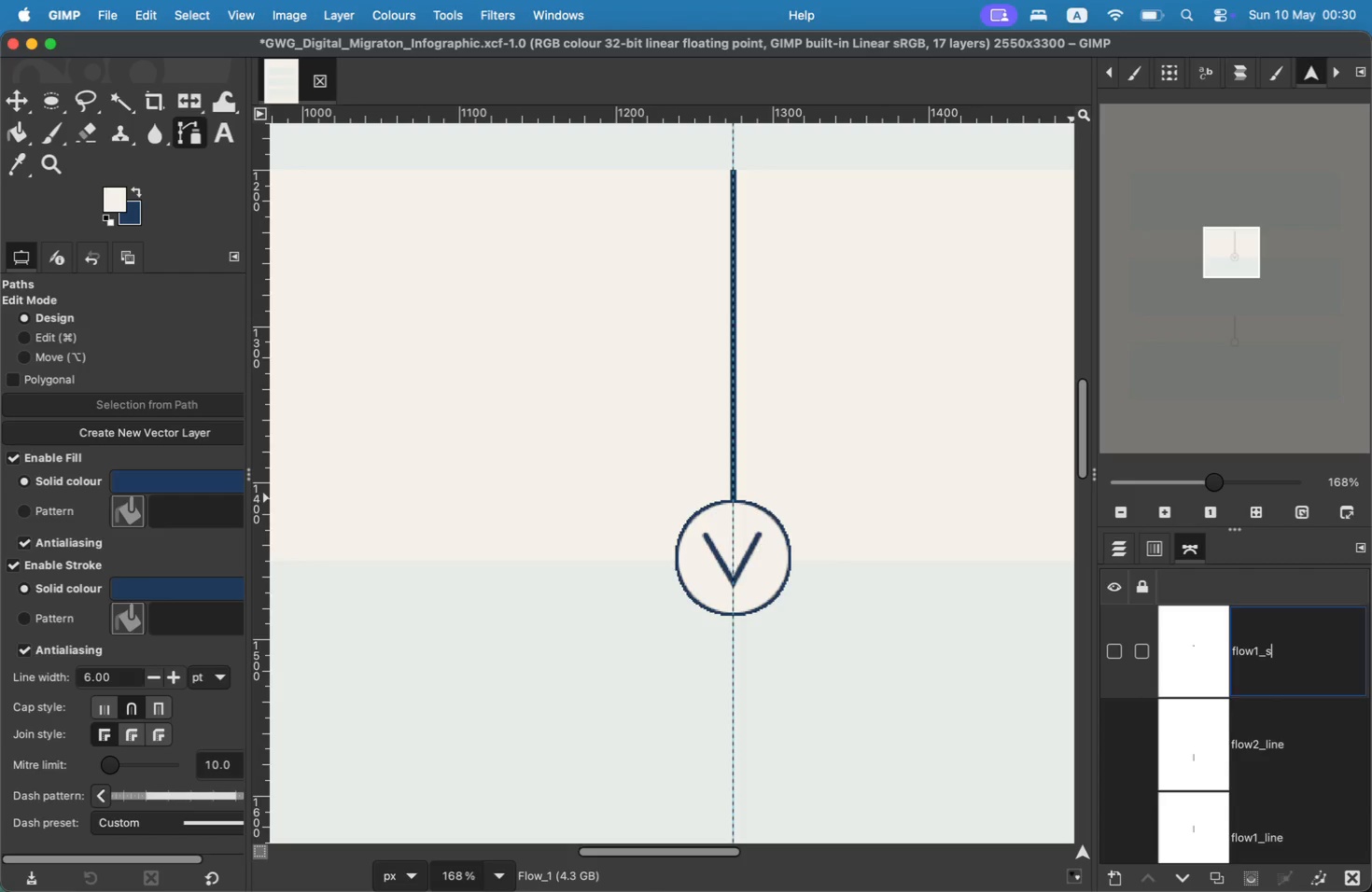 
key(Enter)
 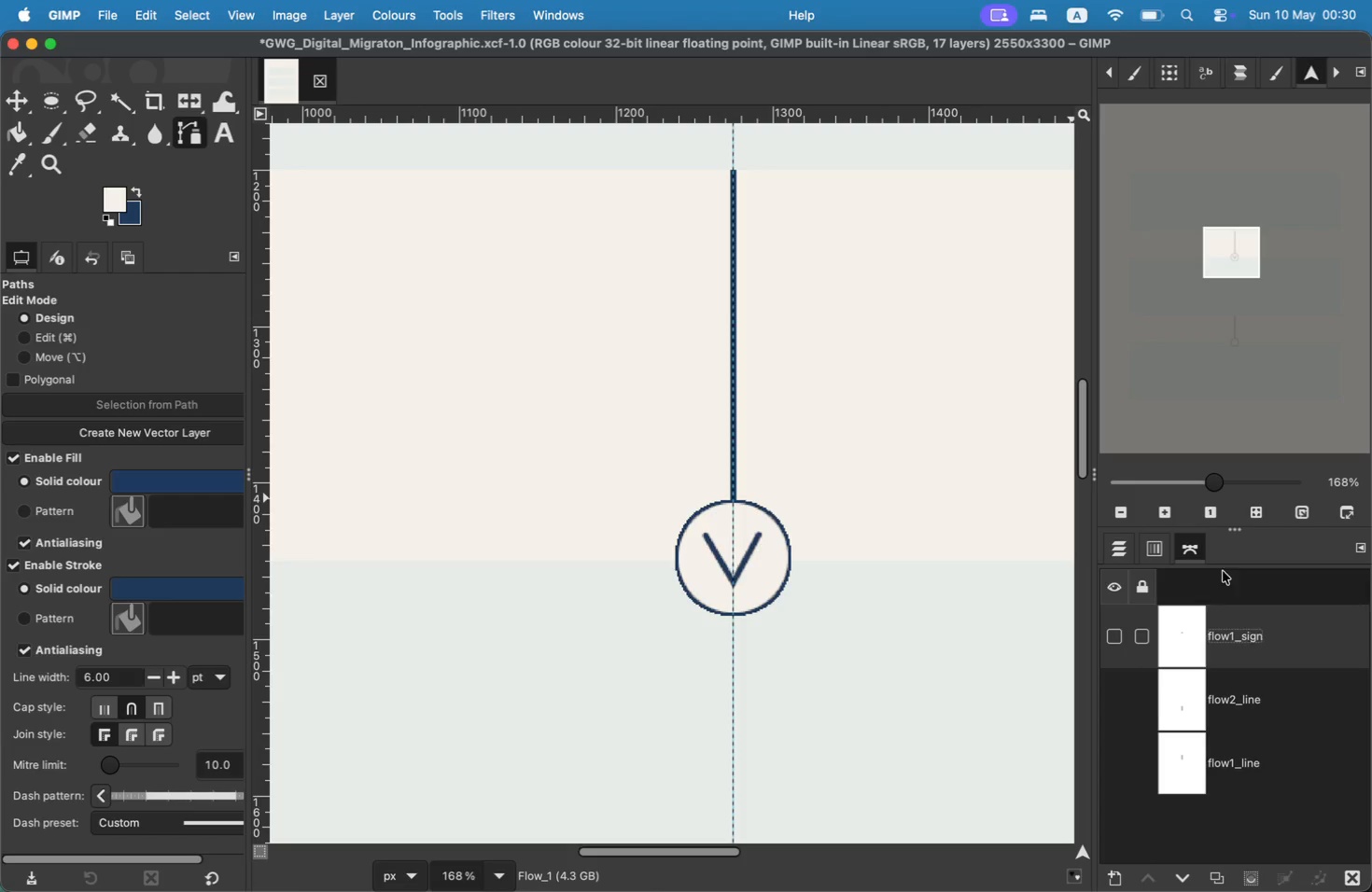 
left_click([1128, 549])
 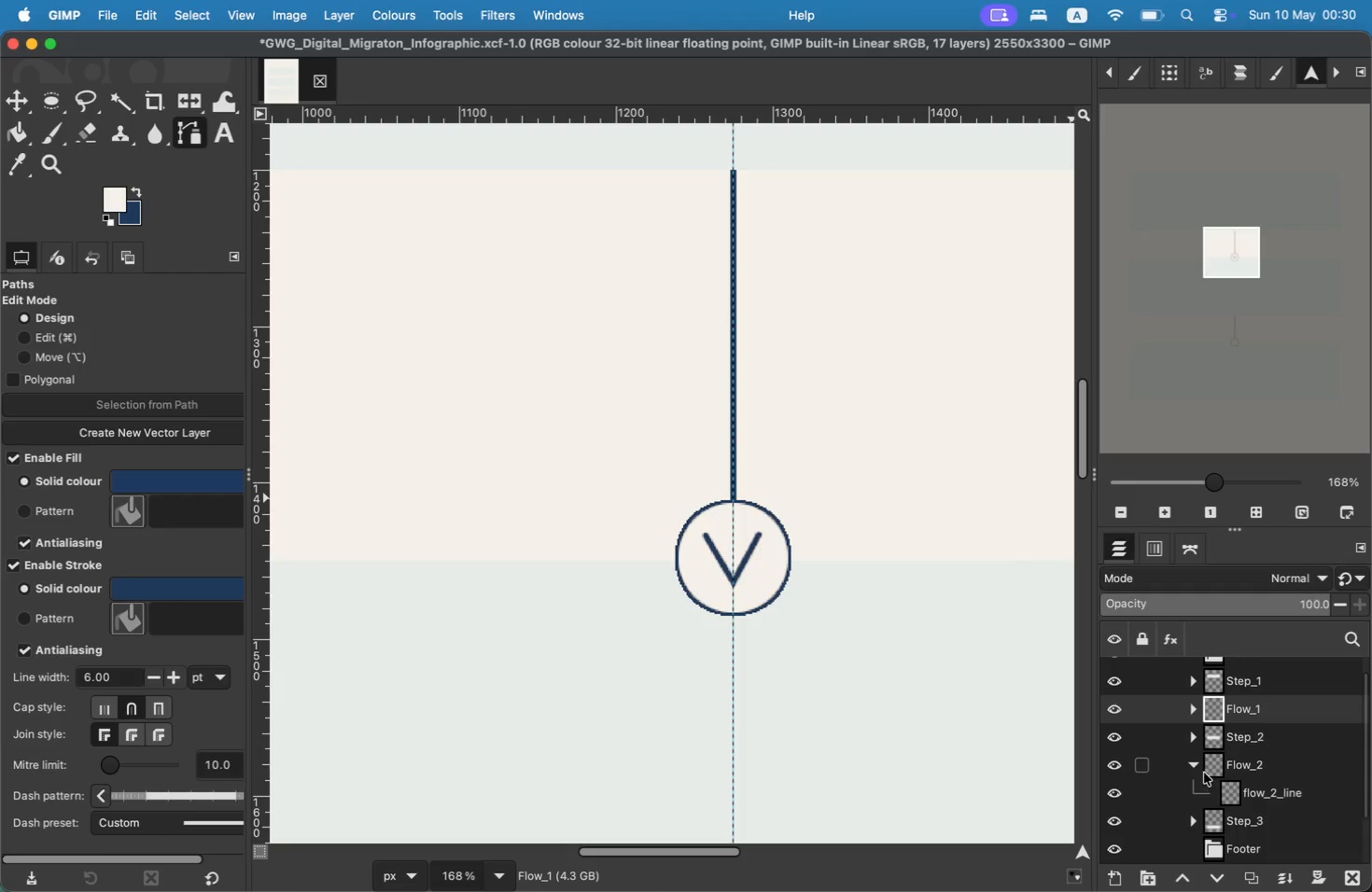 
left_click([1199, 767])
 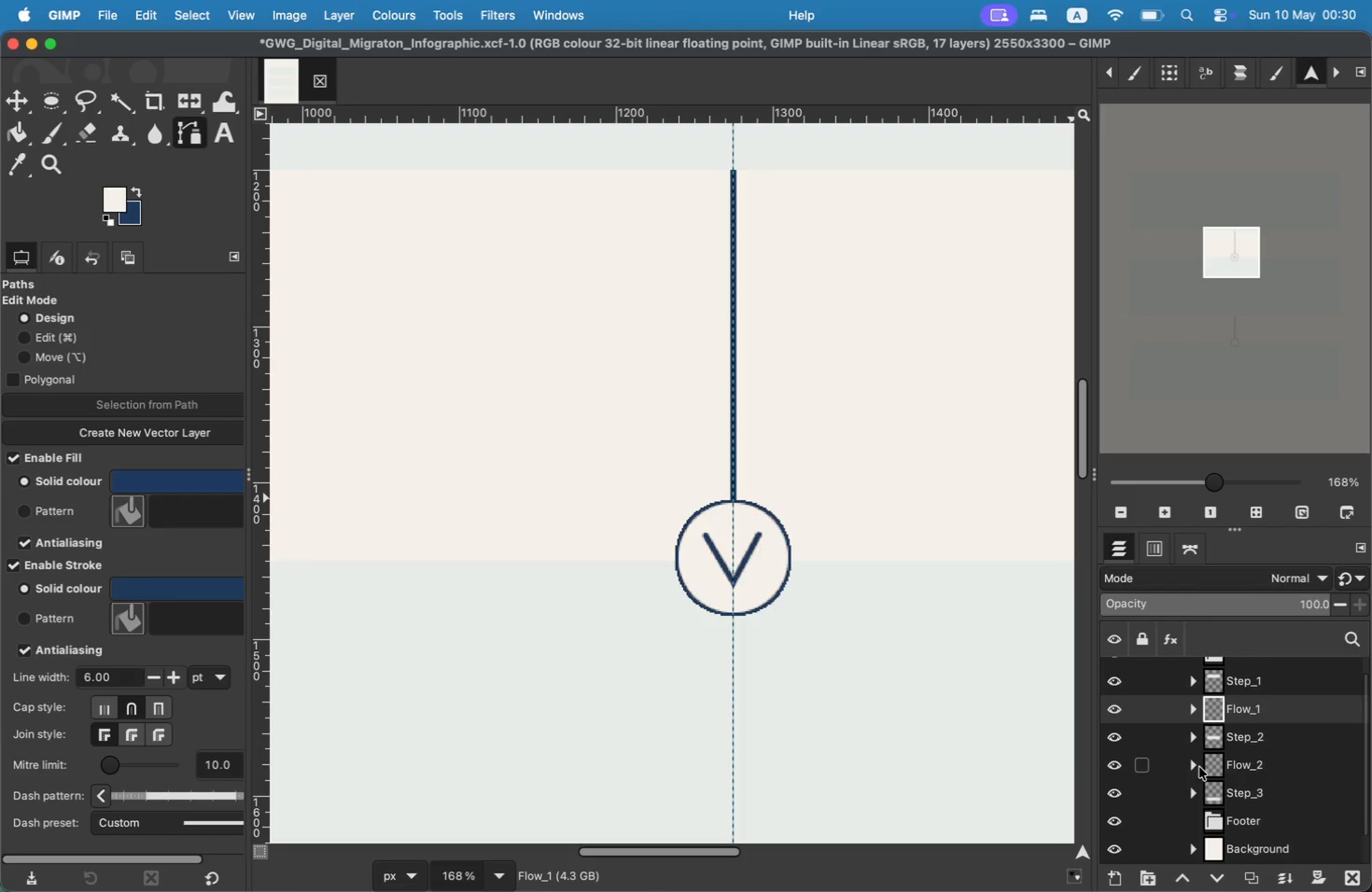 
left_click([1199, 767])
 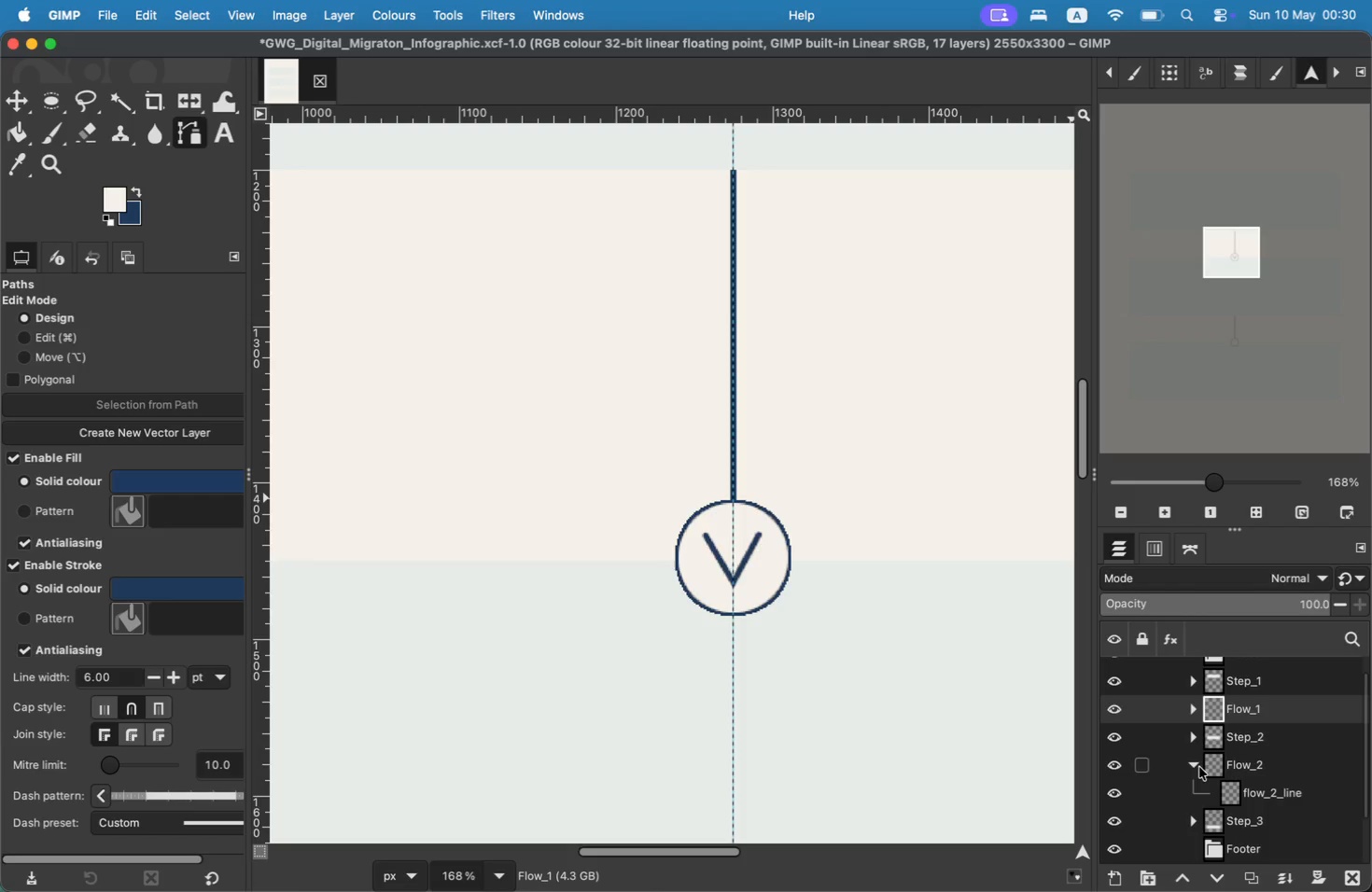 
left_click_drag(start_coordinate=[1081, 441], to_coordinate=[1096, 581])
 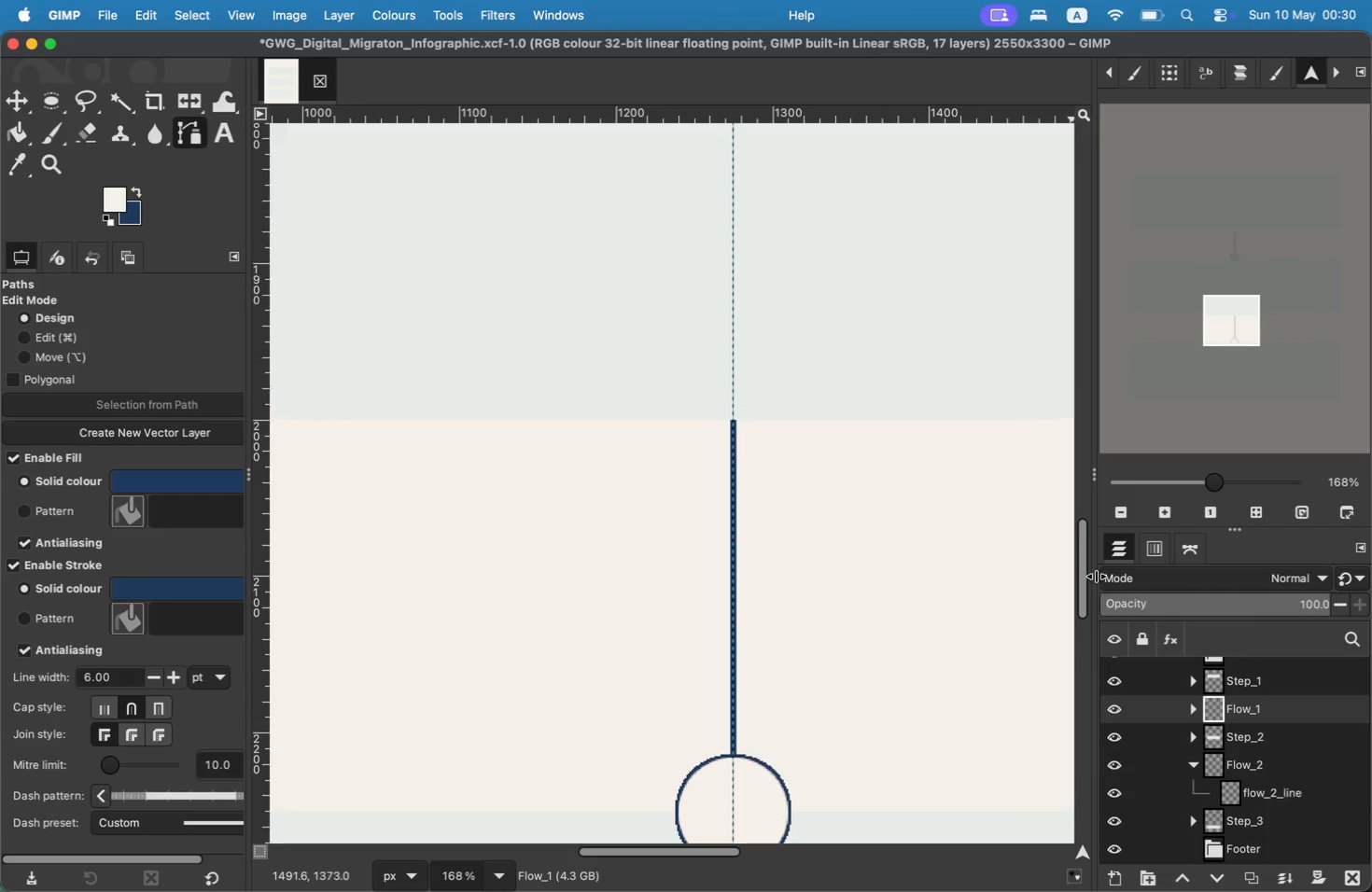 
left_click([1267, 796])
 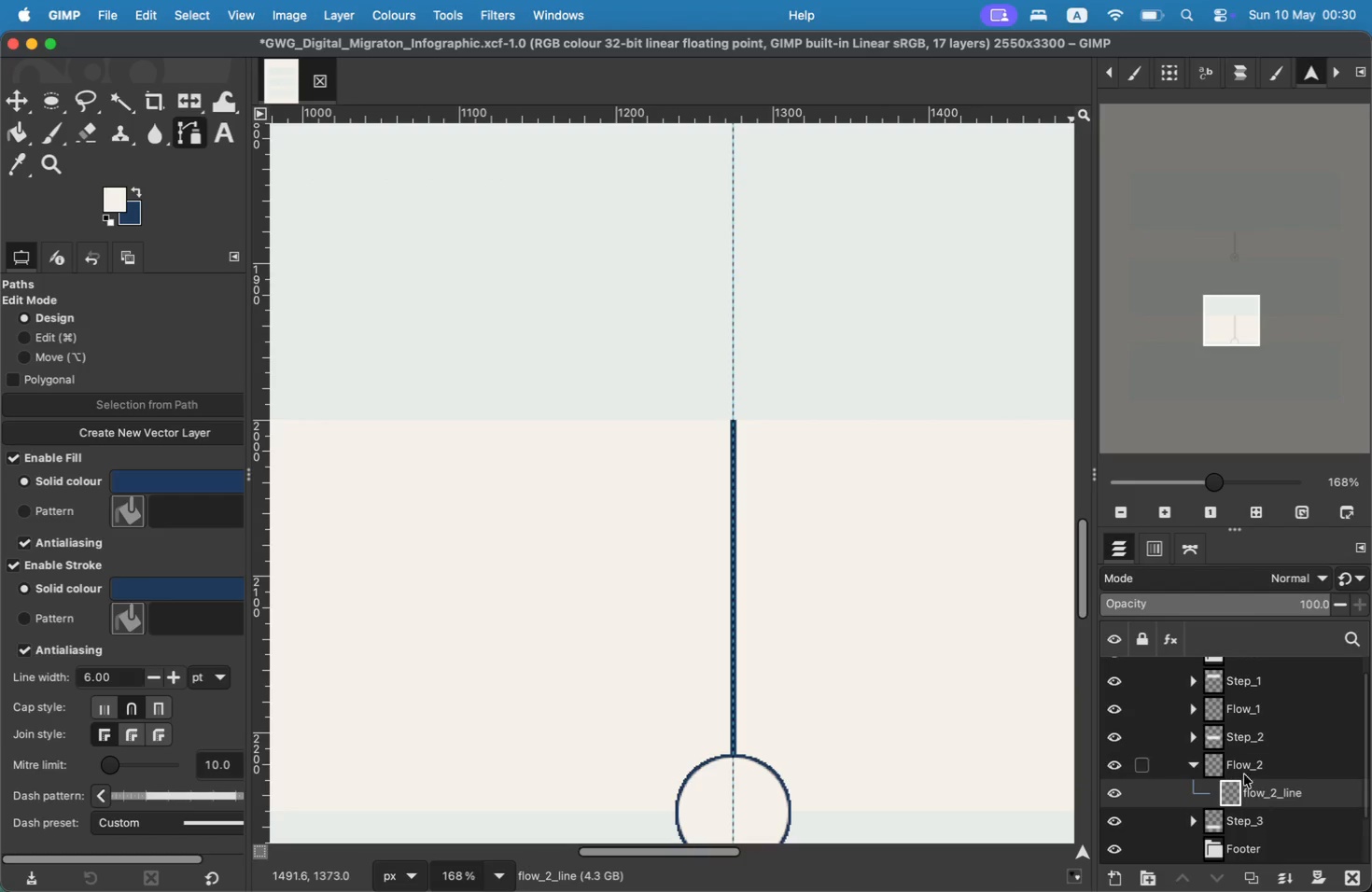 
type(FLOW_2_SIGN)
 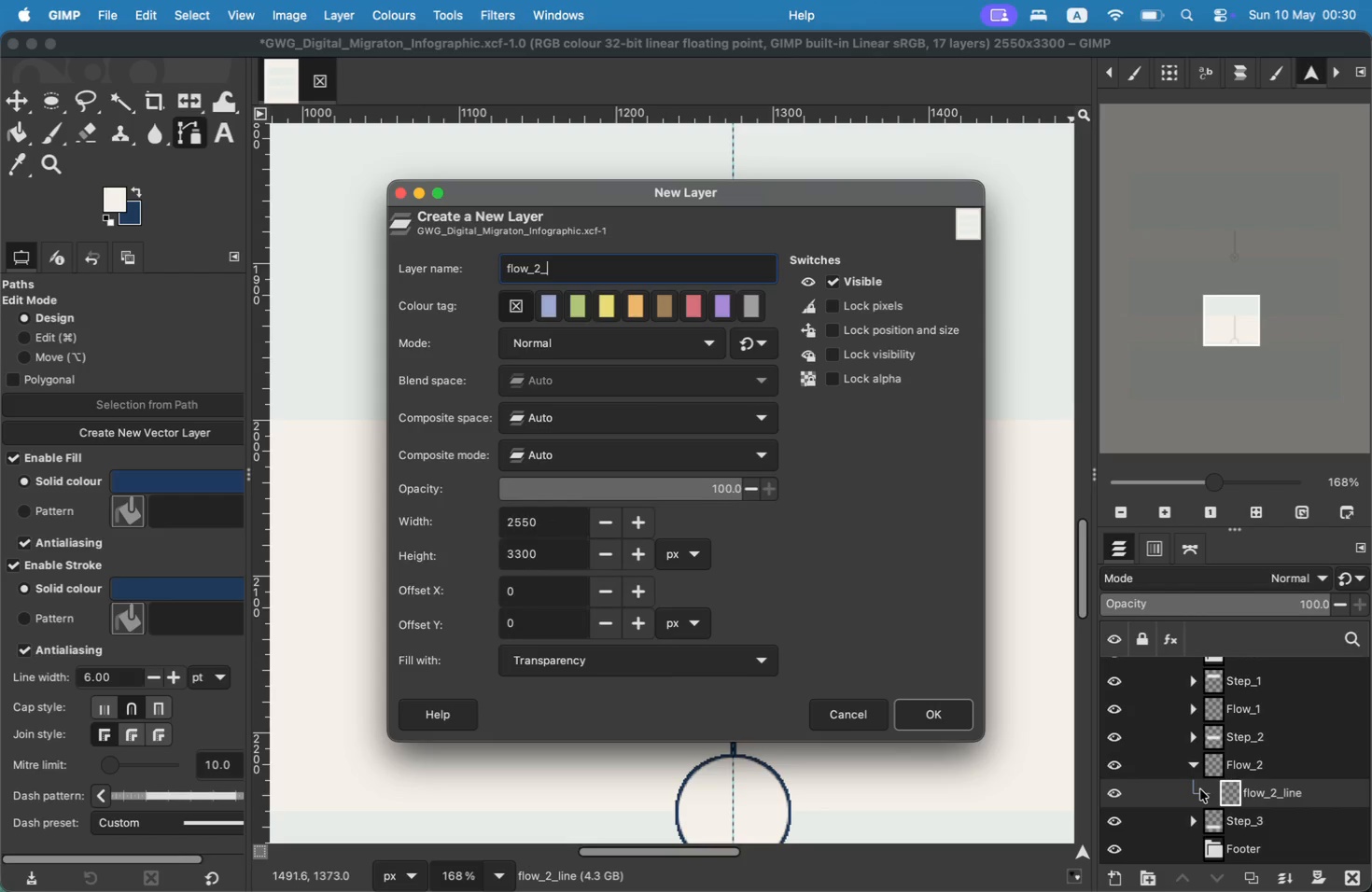 
 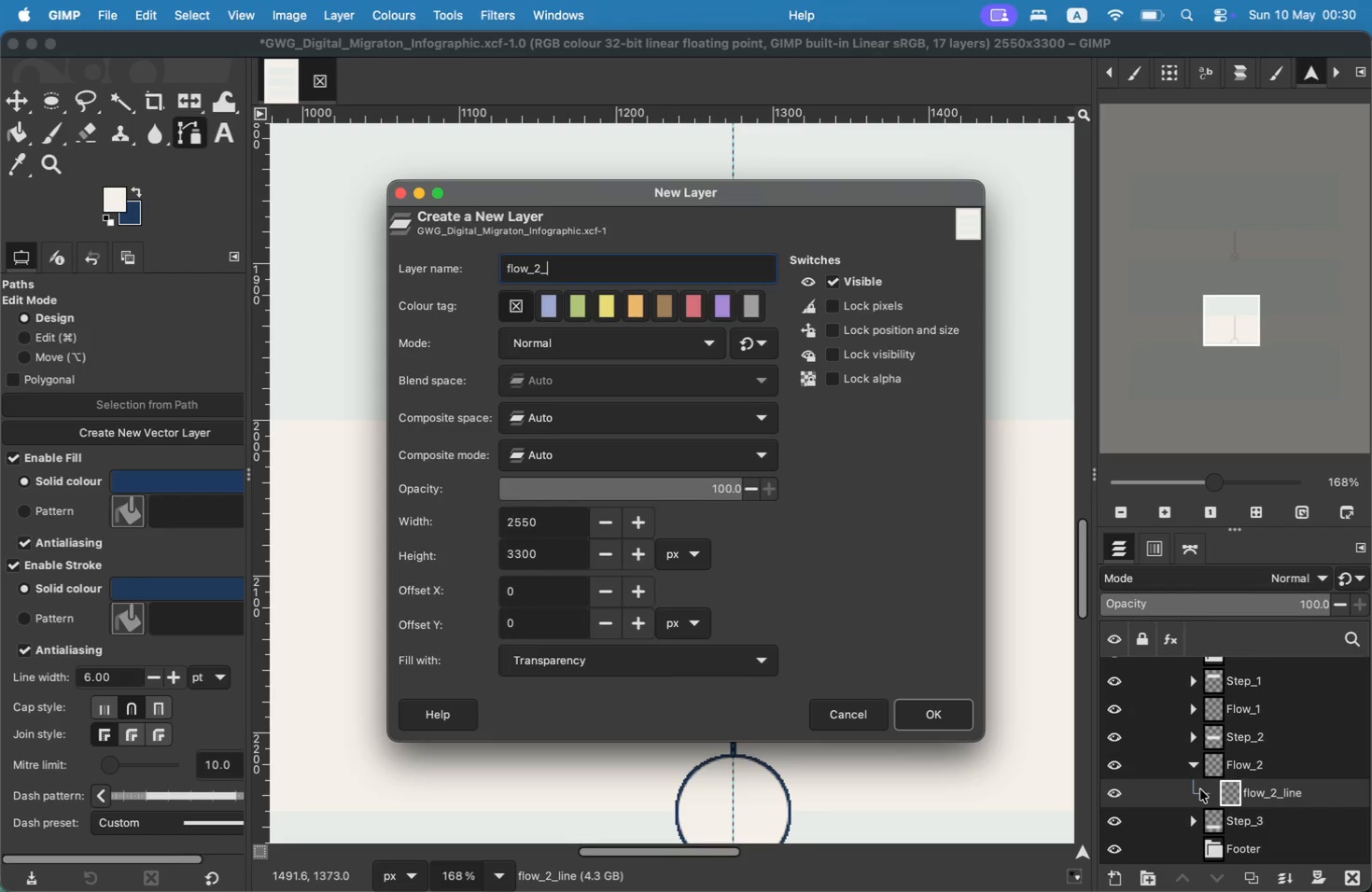 
key(Enter)
 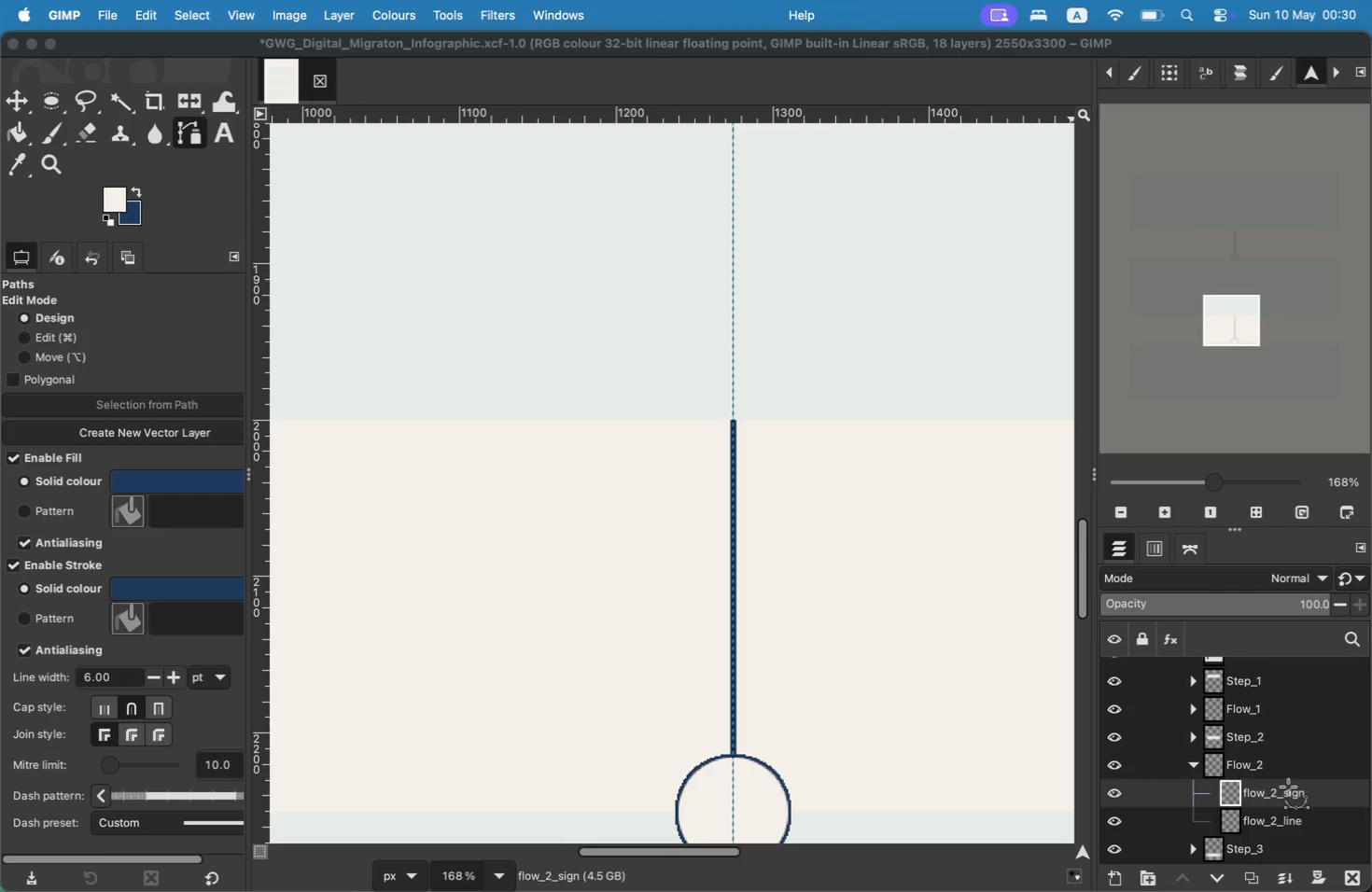 
left_click([1226, 704])
 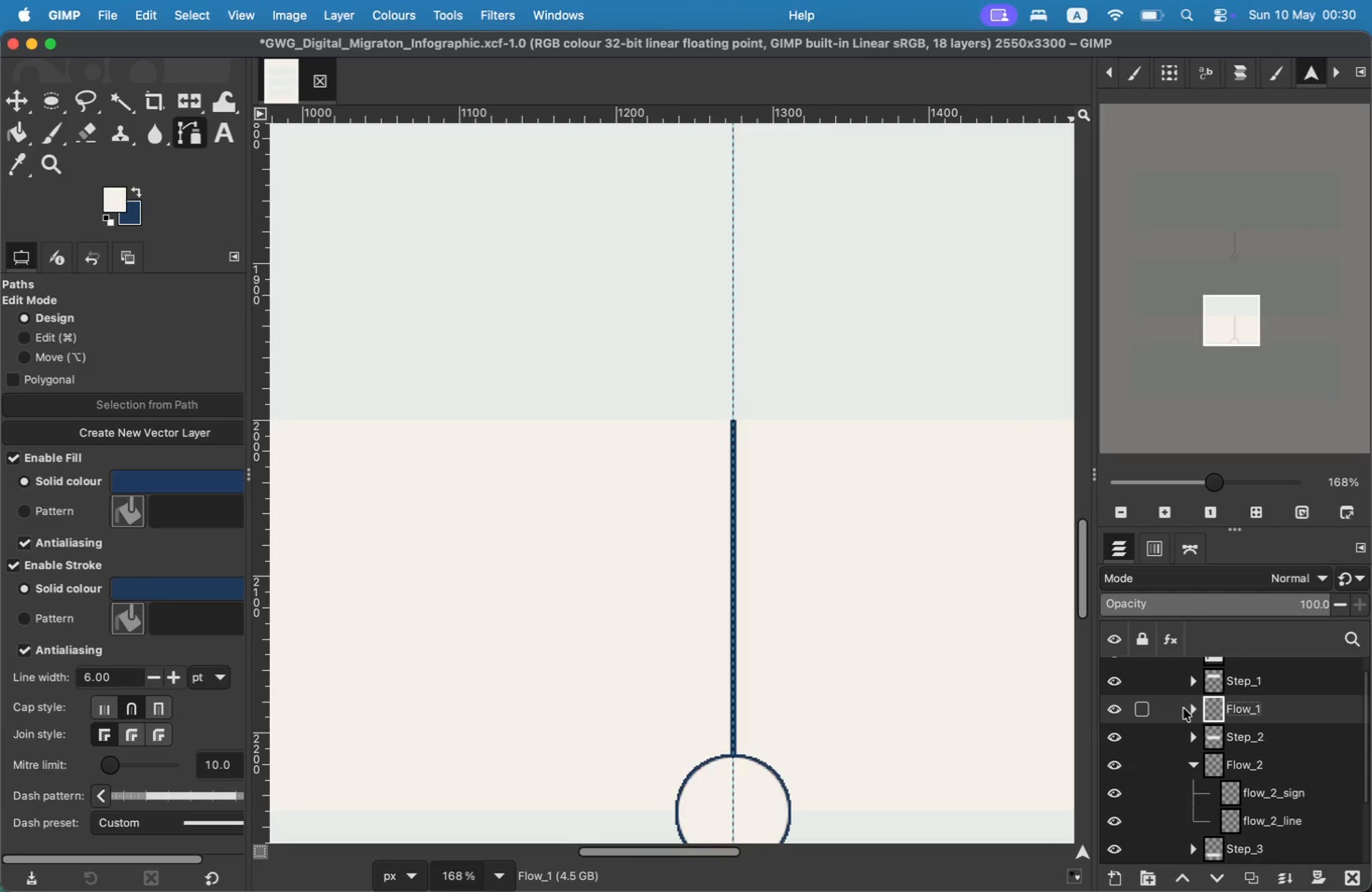 
left_click([1192, 708])
 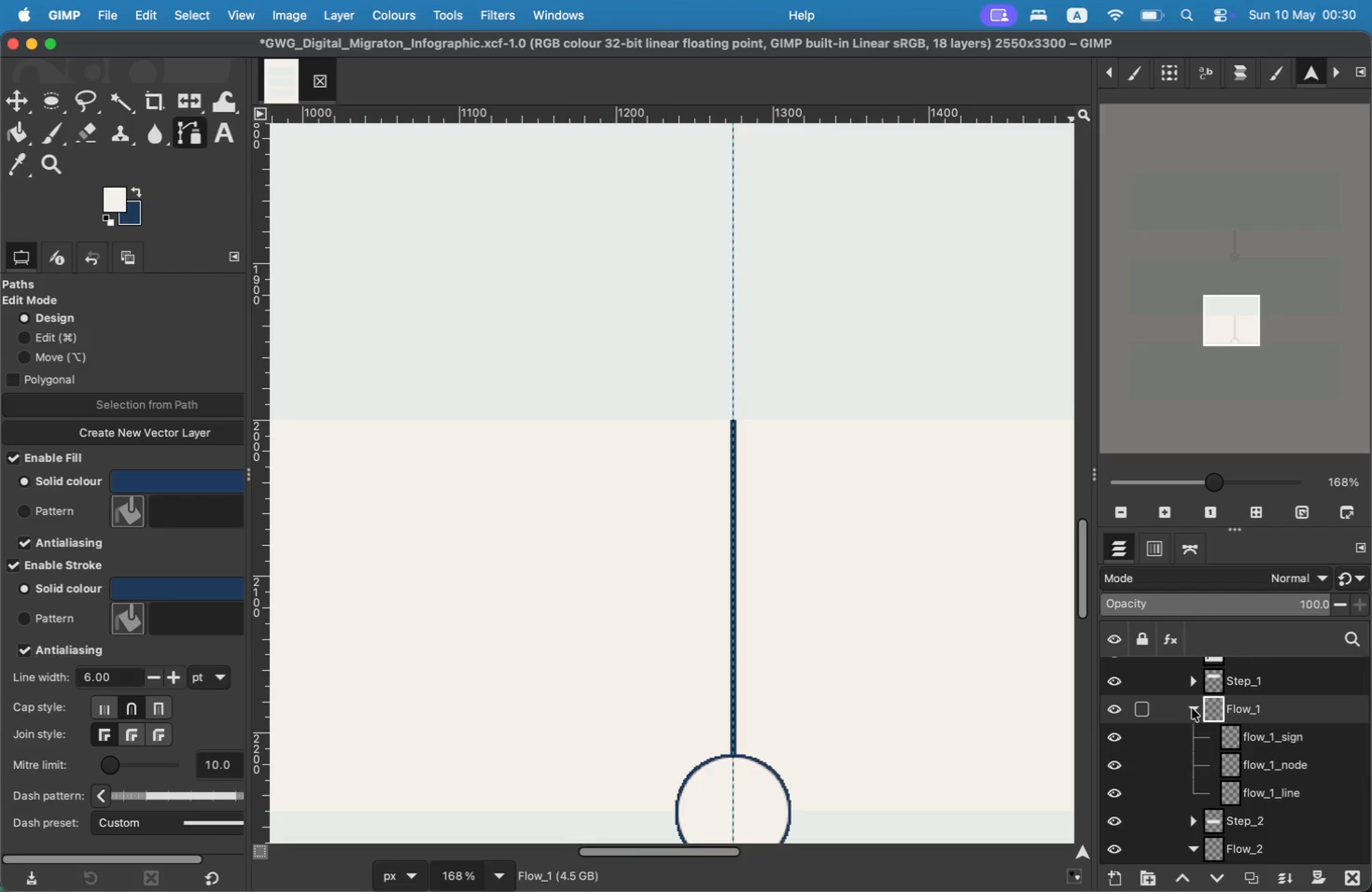 
left_click([1192, 708])
 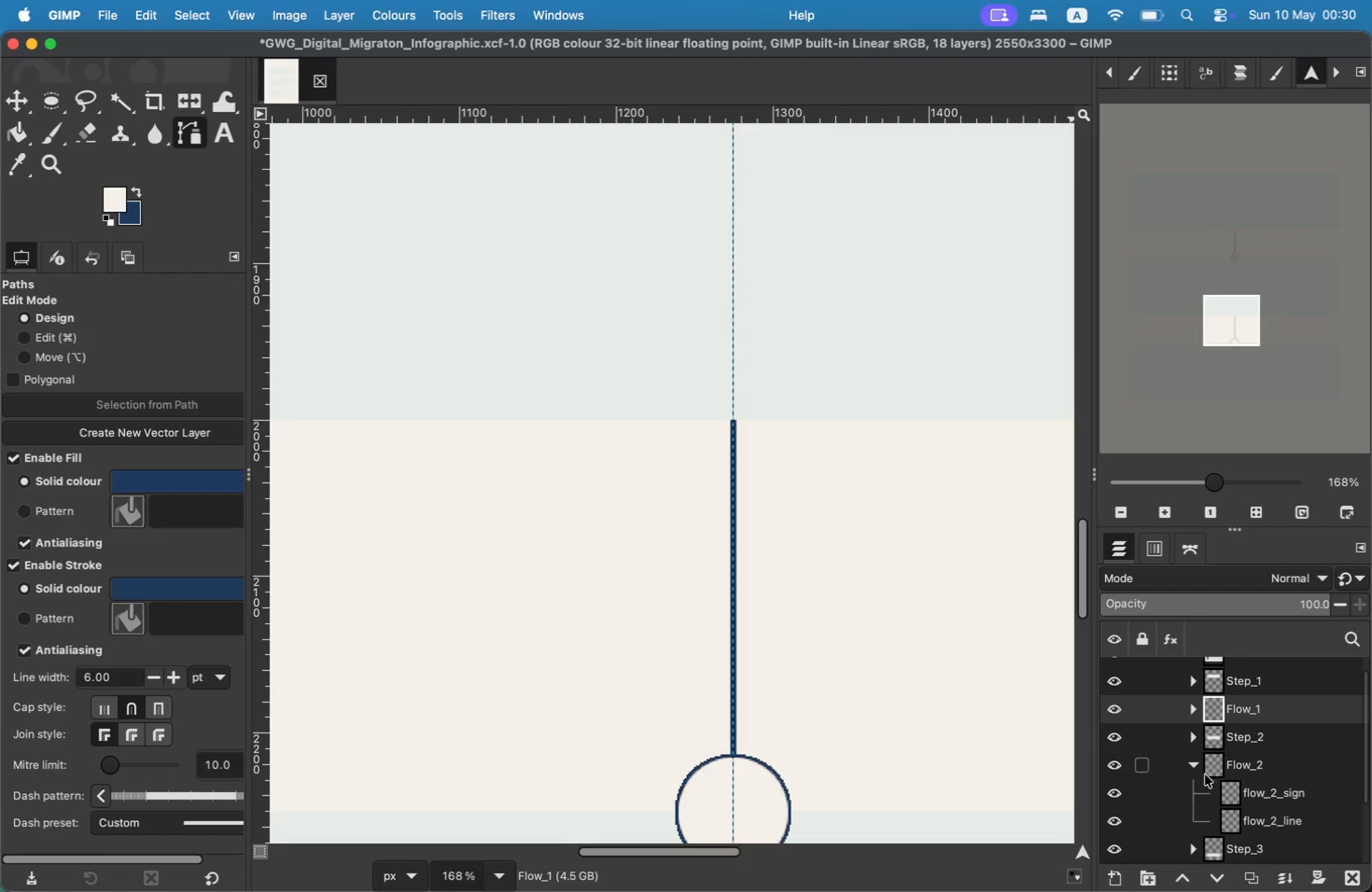 
left_click([1198, 768])
 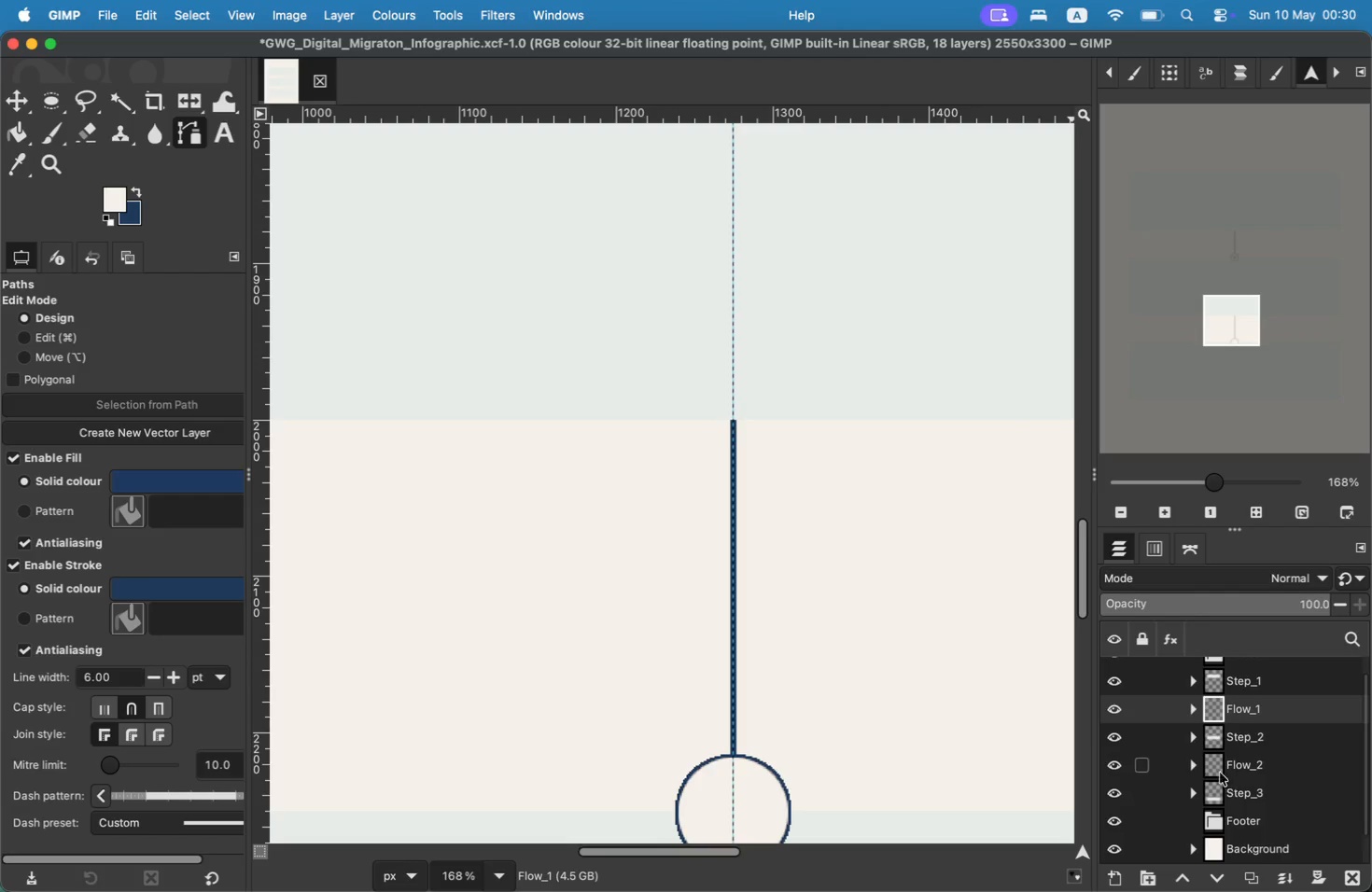 
left_click_drag(start_coordinate=[1227, 330], to_coordinate=[1229, 336])
 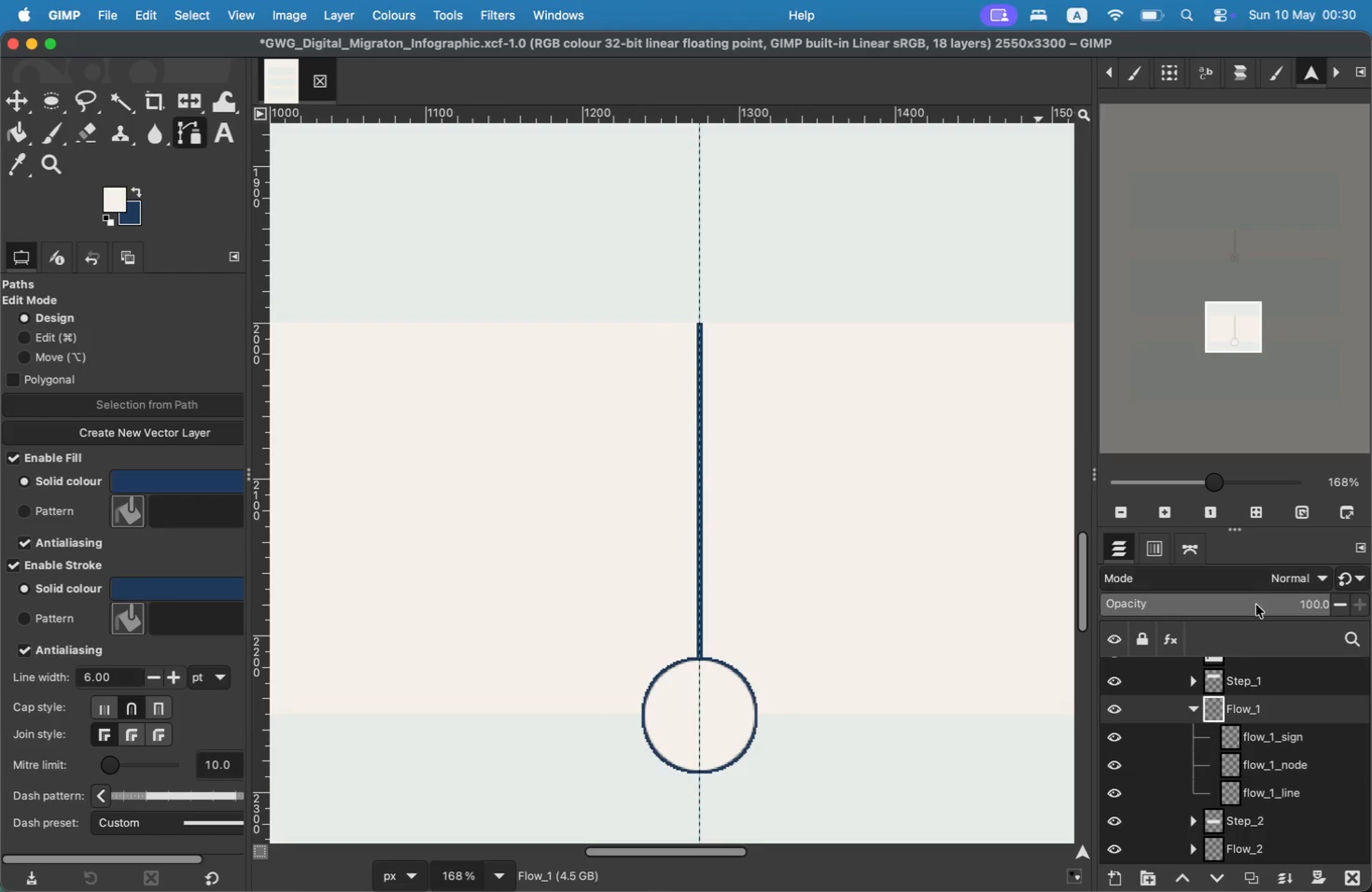 
left_click([1298, 767])
 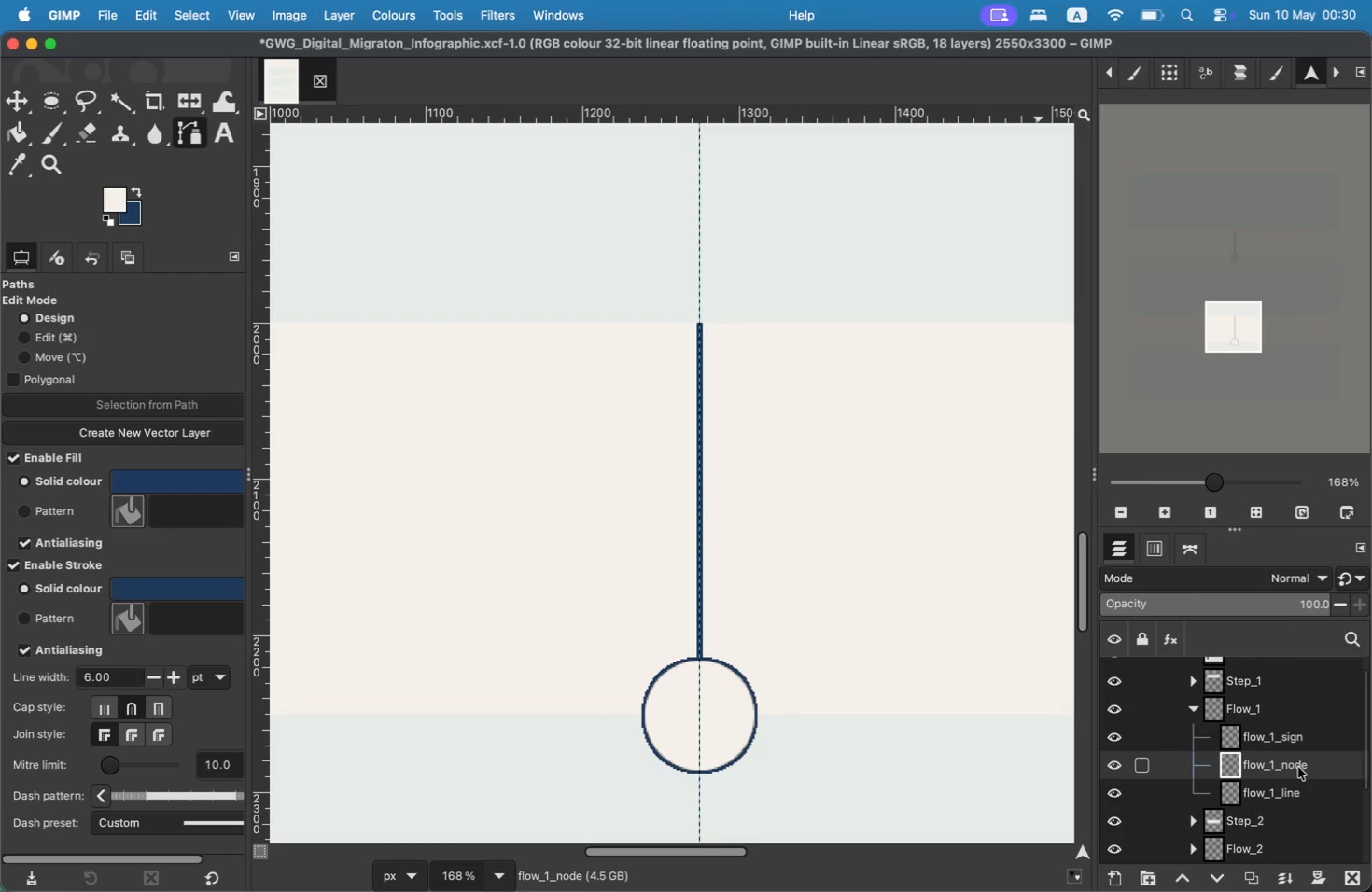 
right_click([1298, 767])
 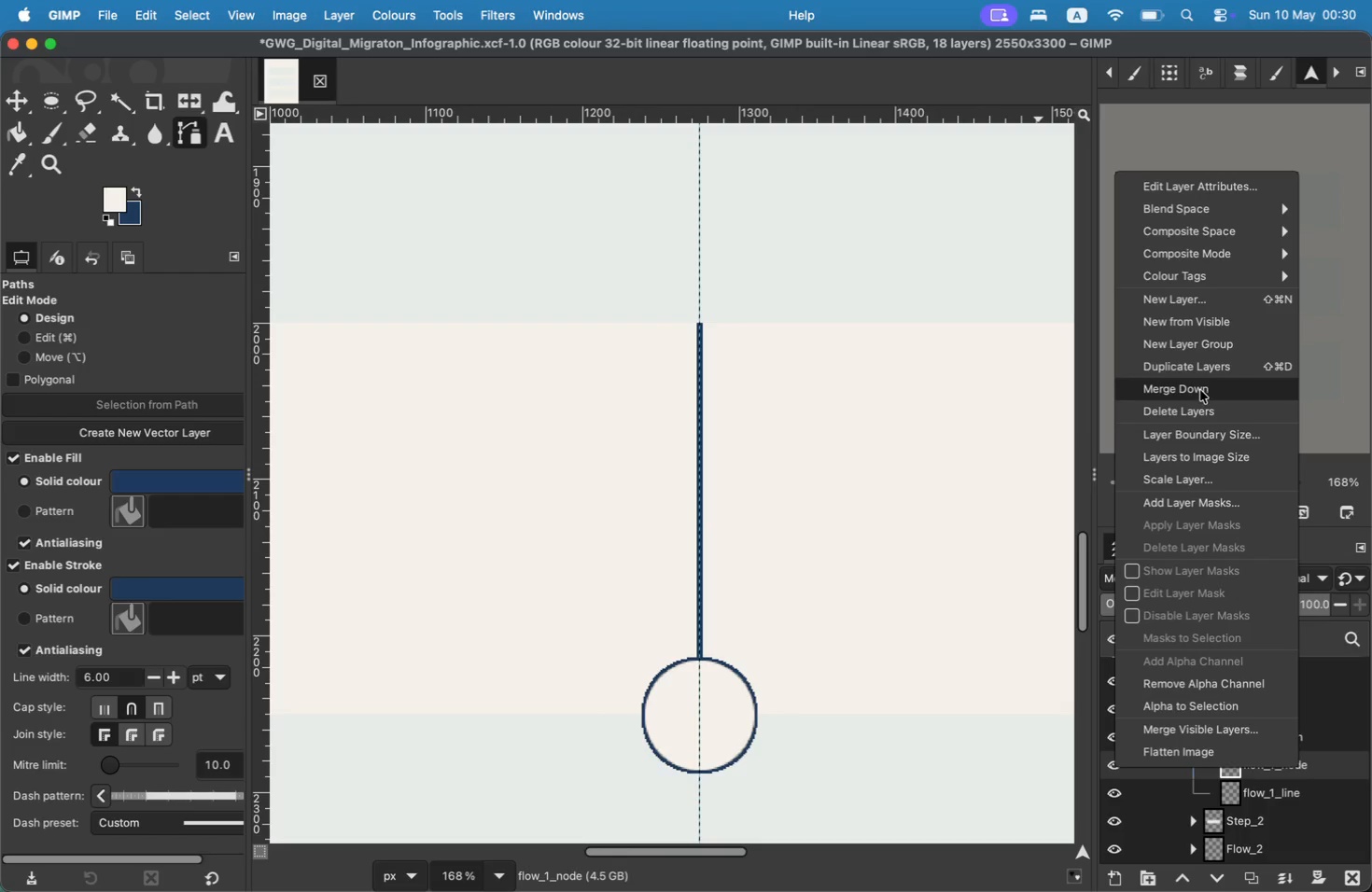 
left_click([1201, 405])
 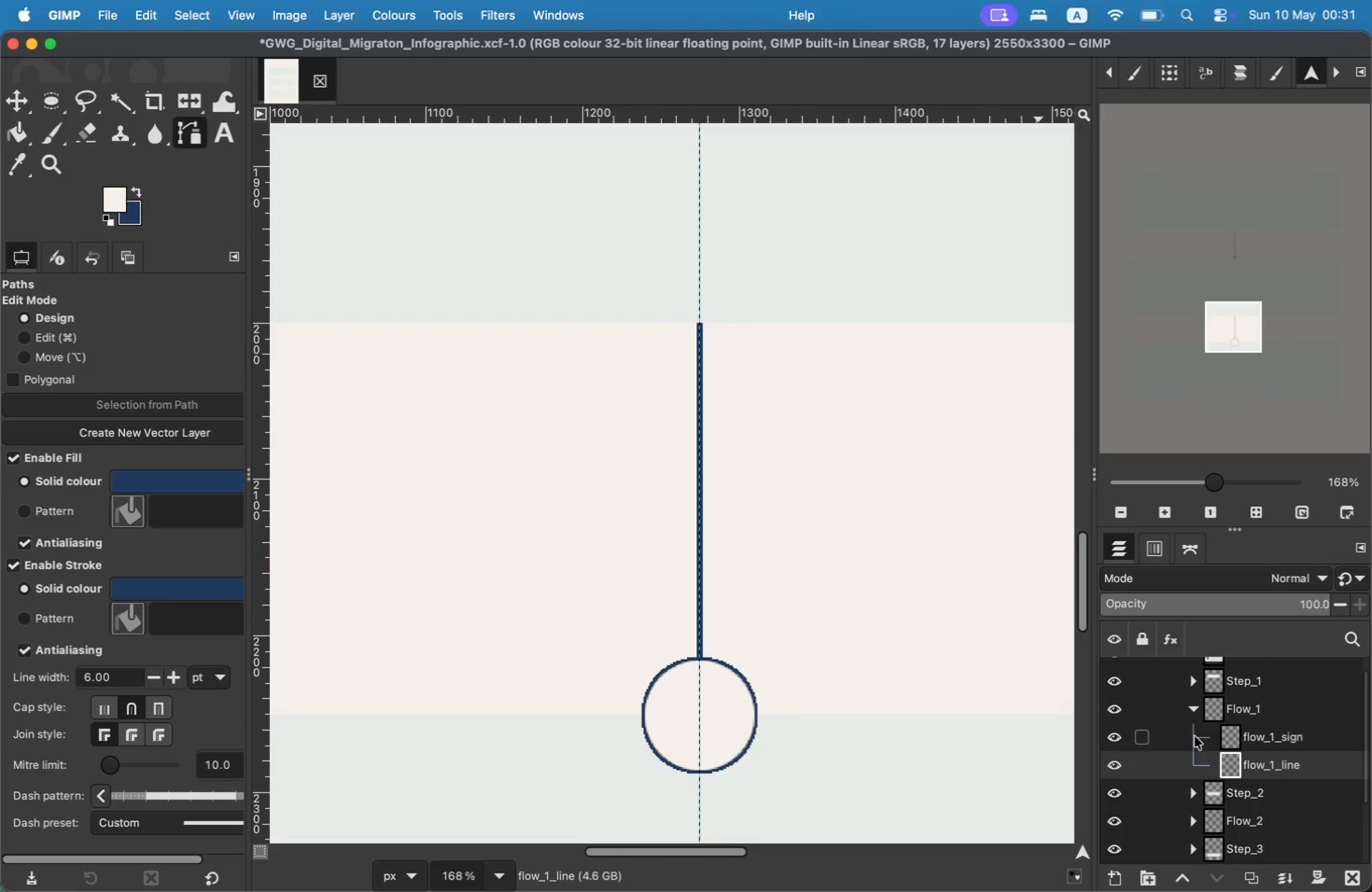 
left_click([1193, 713])
 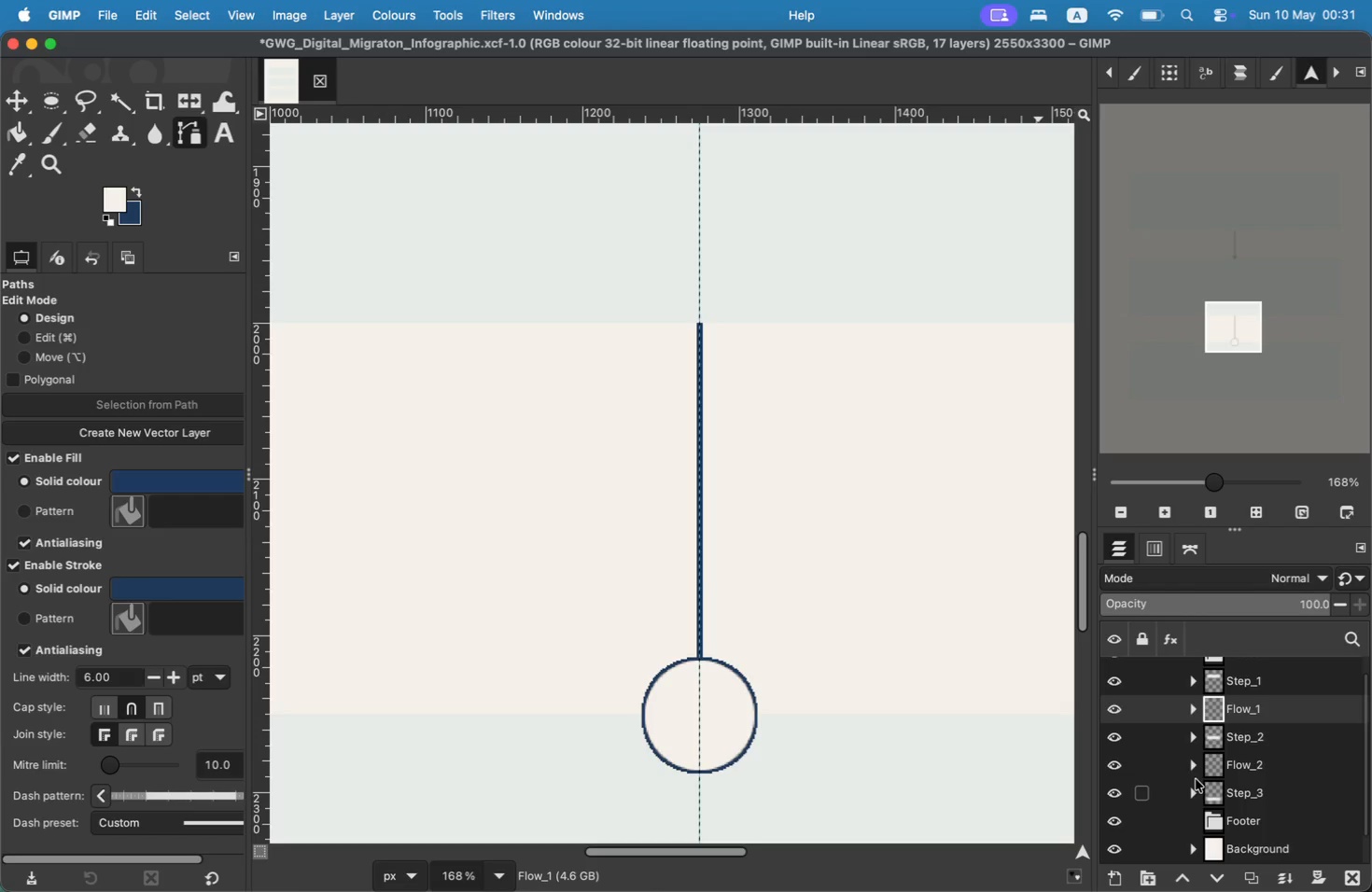 
left_click([1196, 770])
 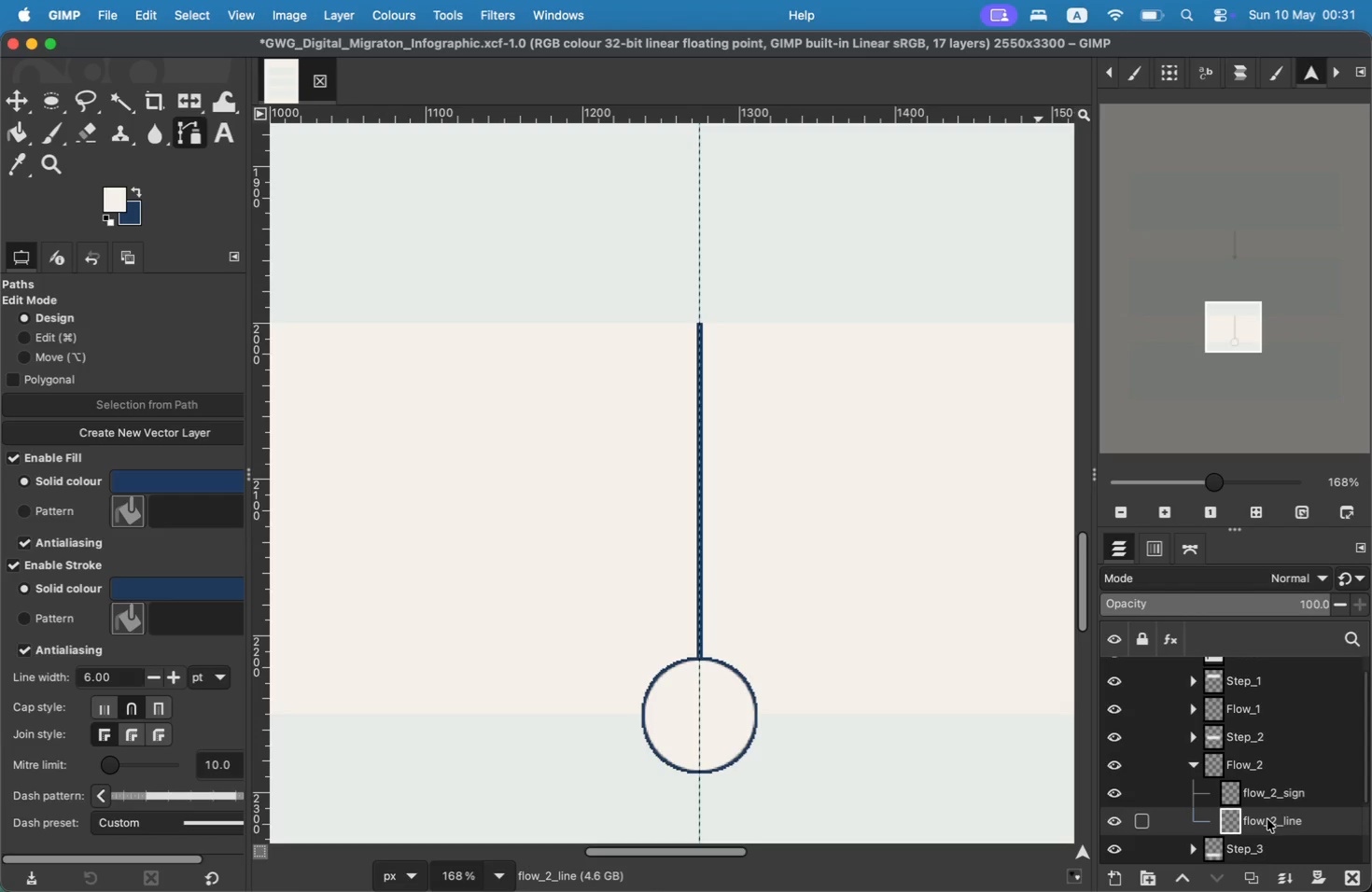 
left_click([1270, 798])
 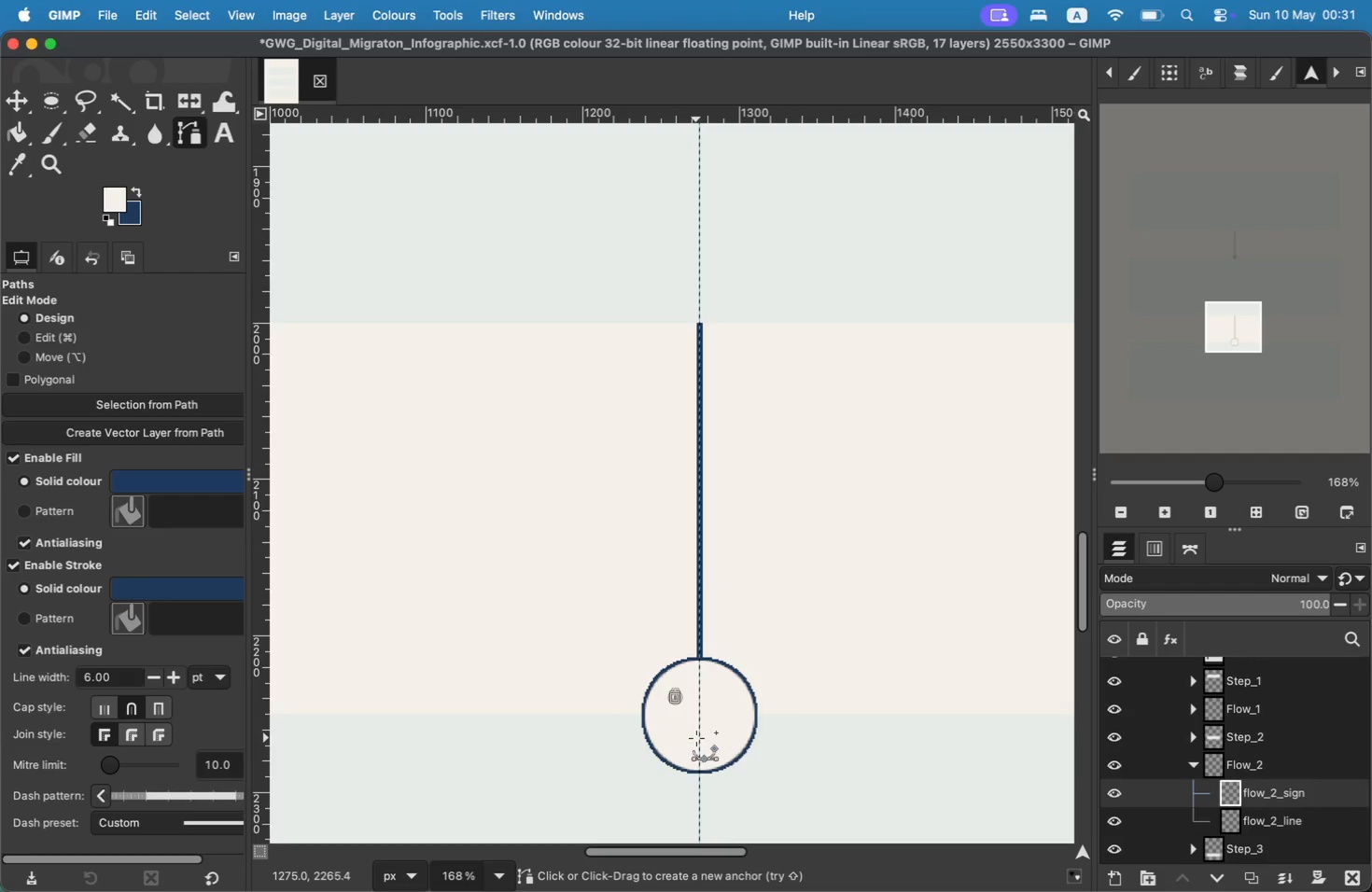 
left_click([698, 744])
 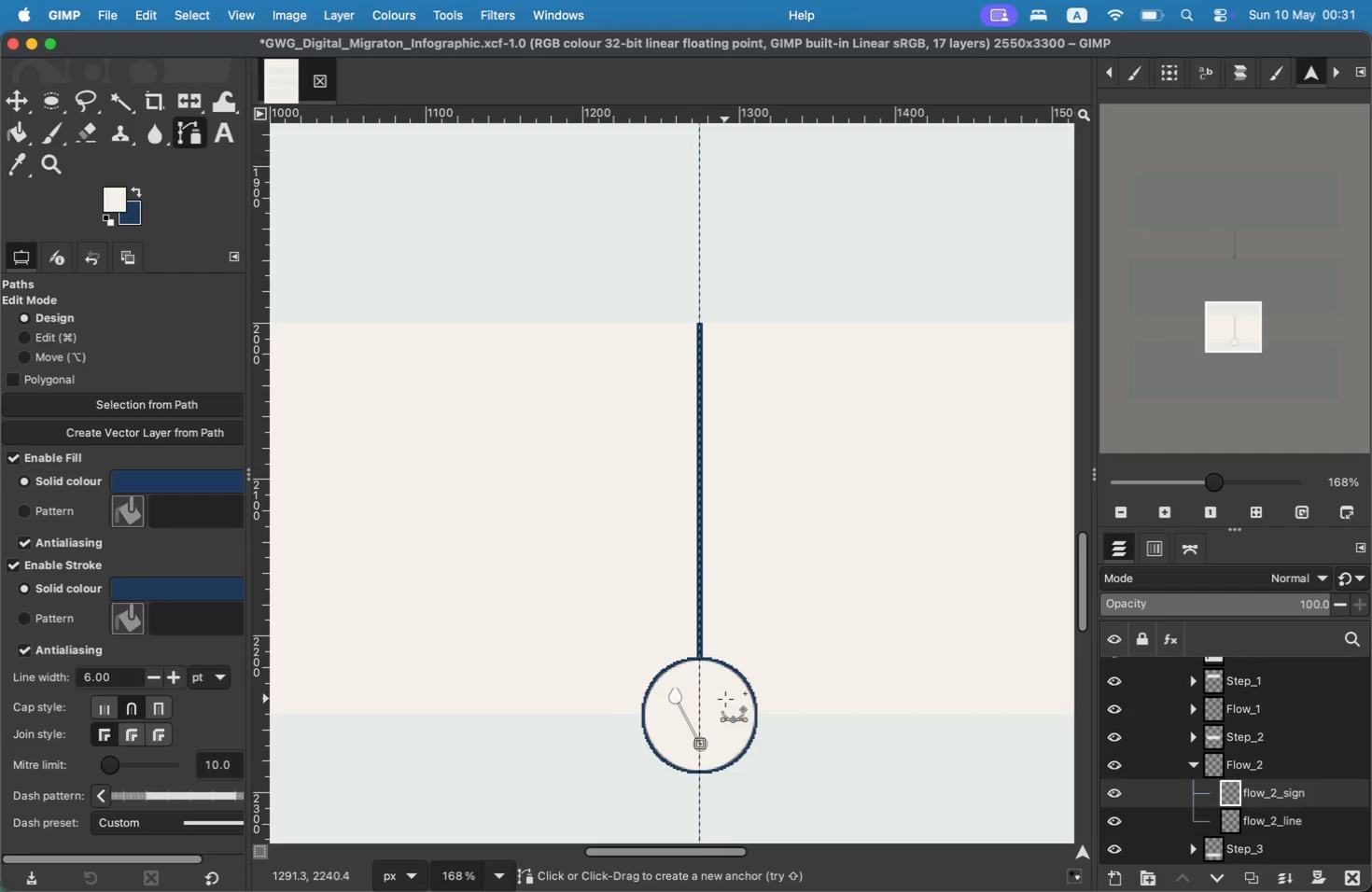 
left_click([725, 694])
 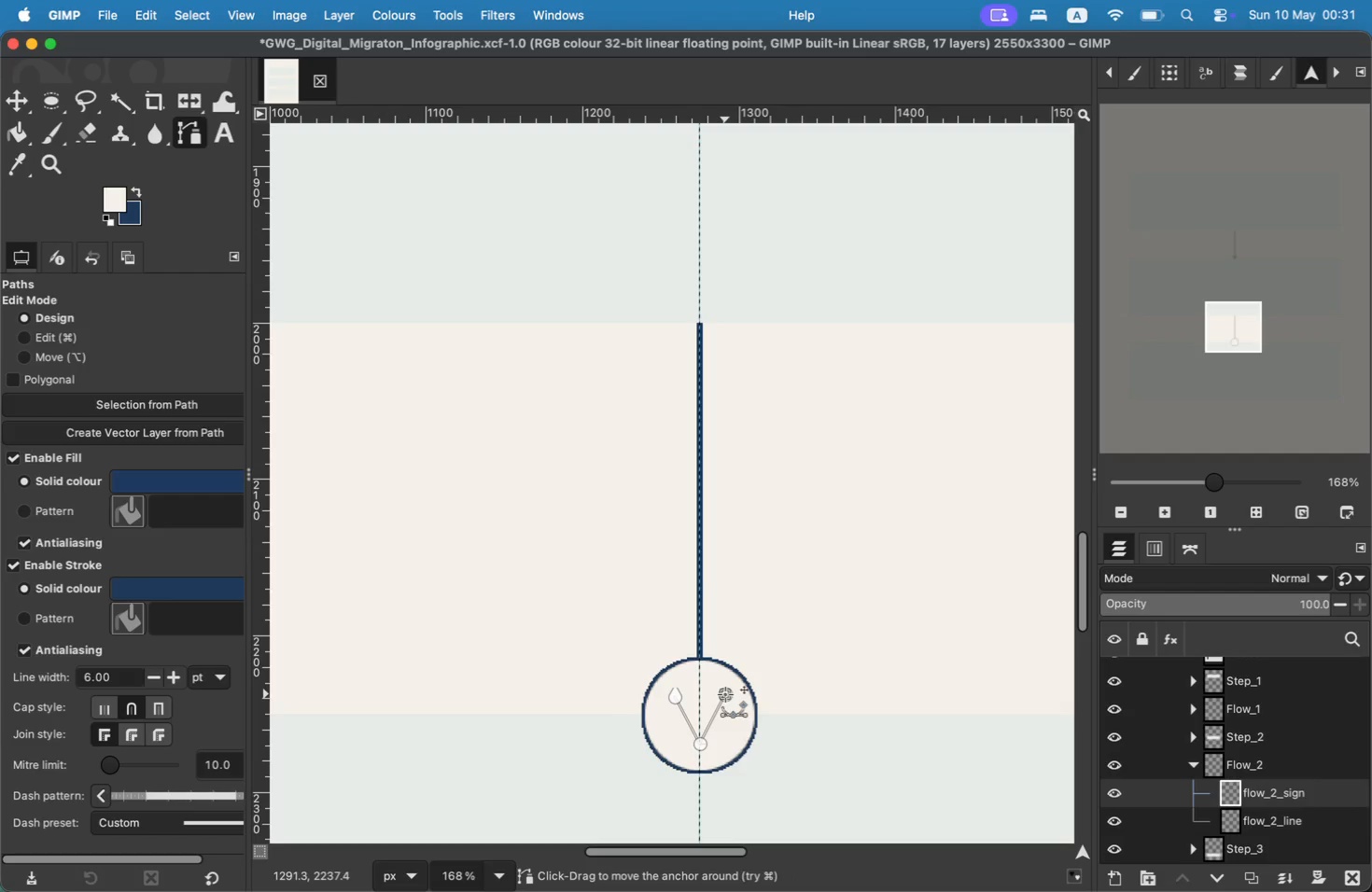 
key(Meta+CommandLeft)
 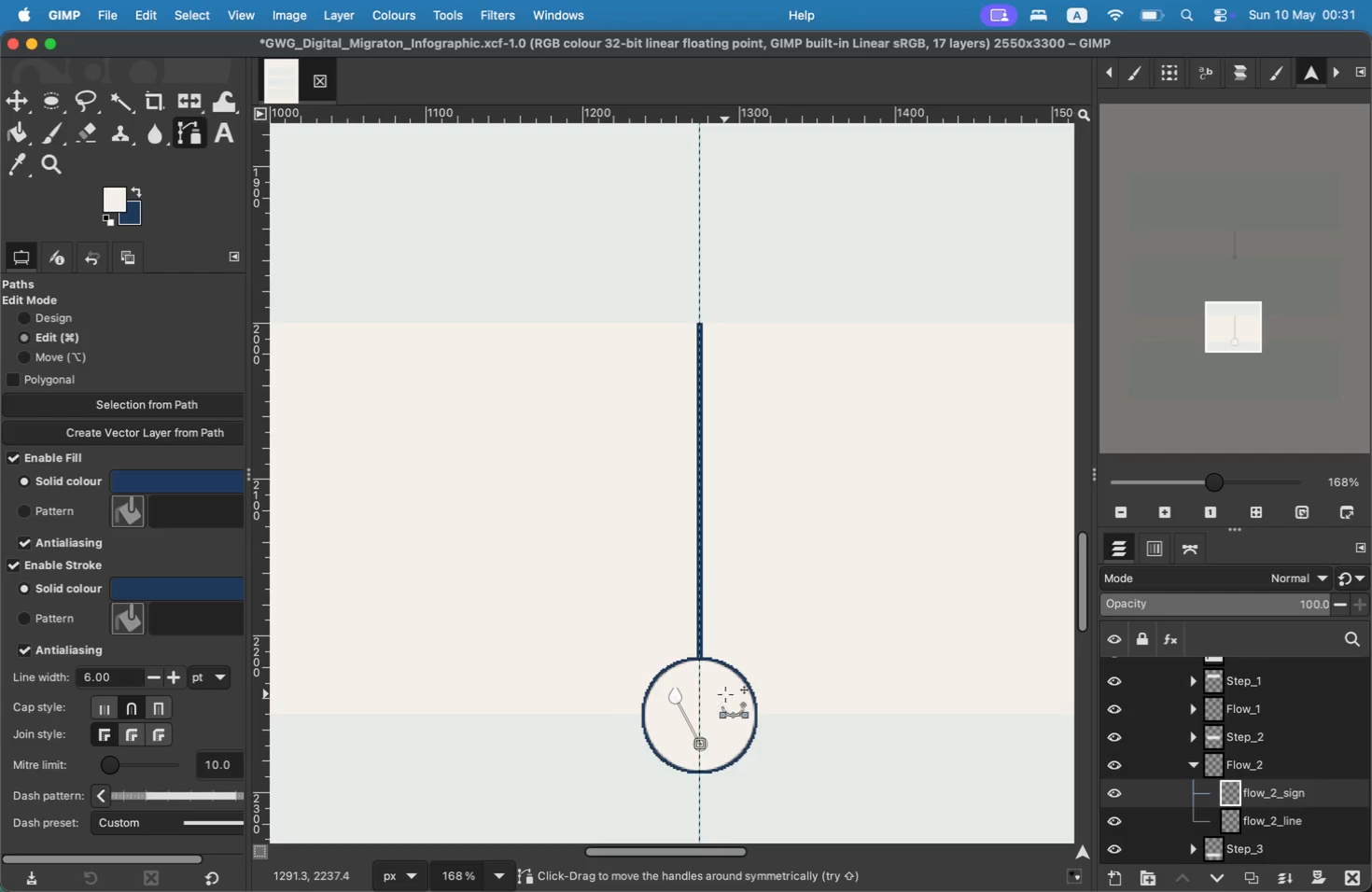 
key(Meta+Z)
 